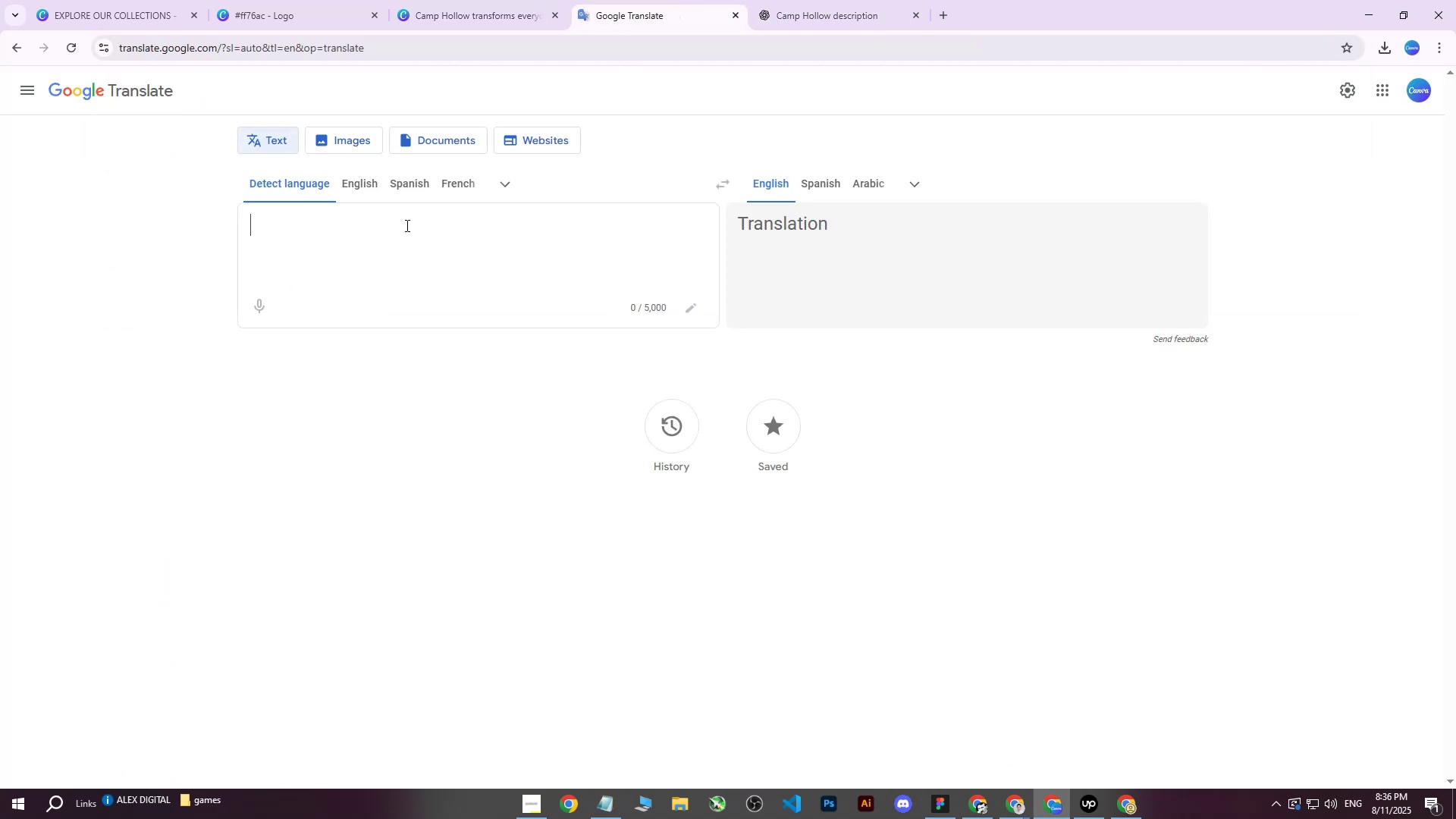 
left_click([403, 233])
 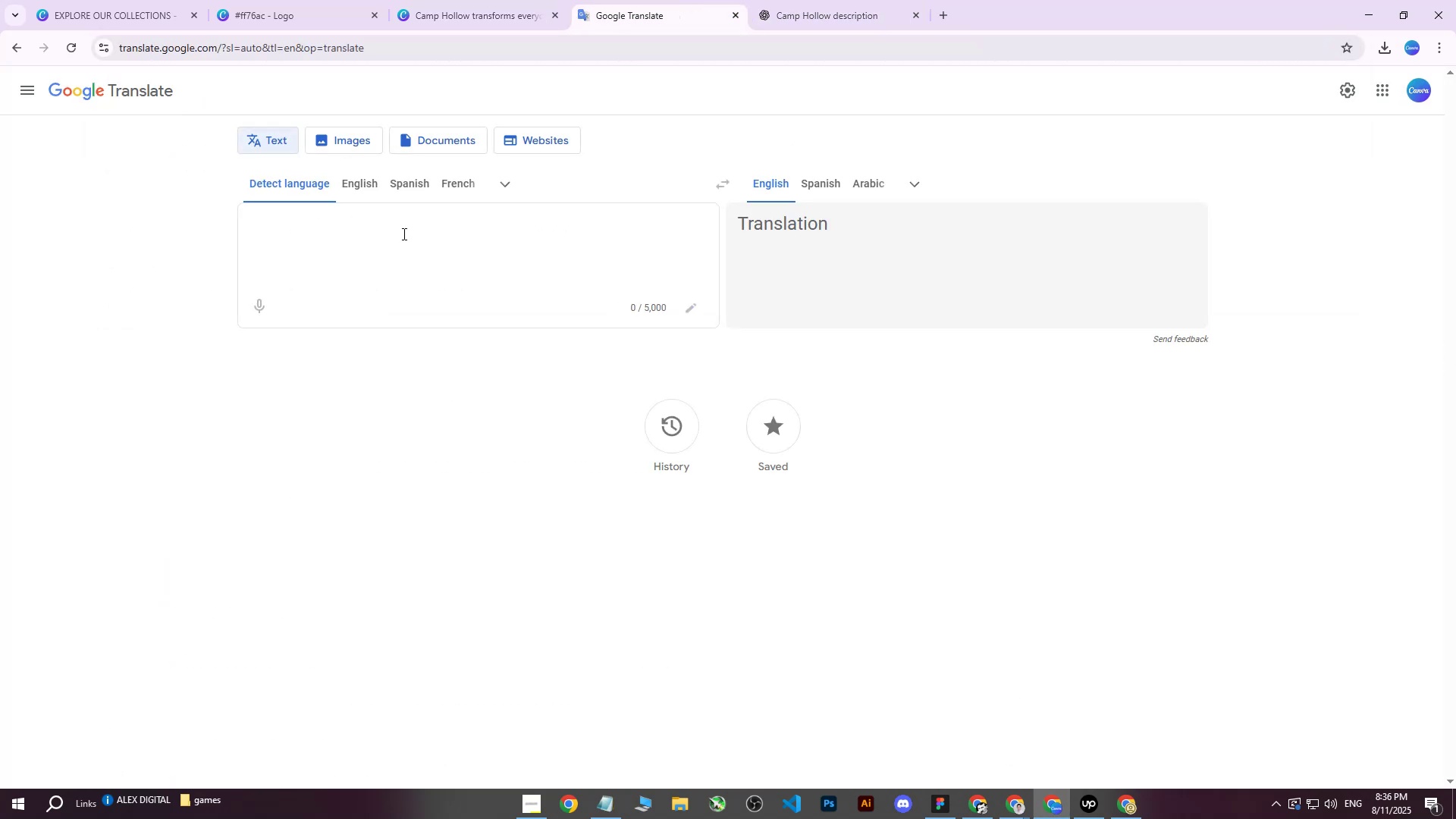 
type(NERA)
key(Backspace)
key(Backspace)
key(Backspace)
type(epravilan oblik)
 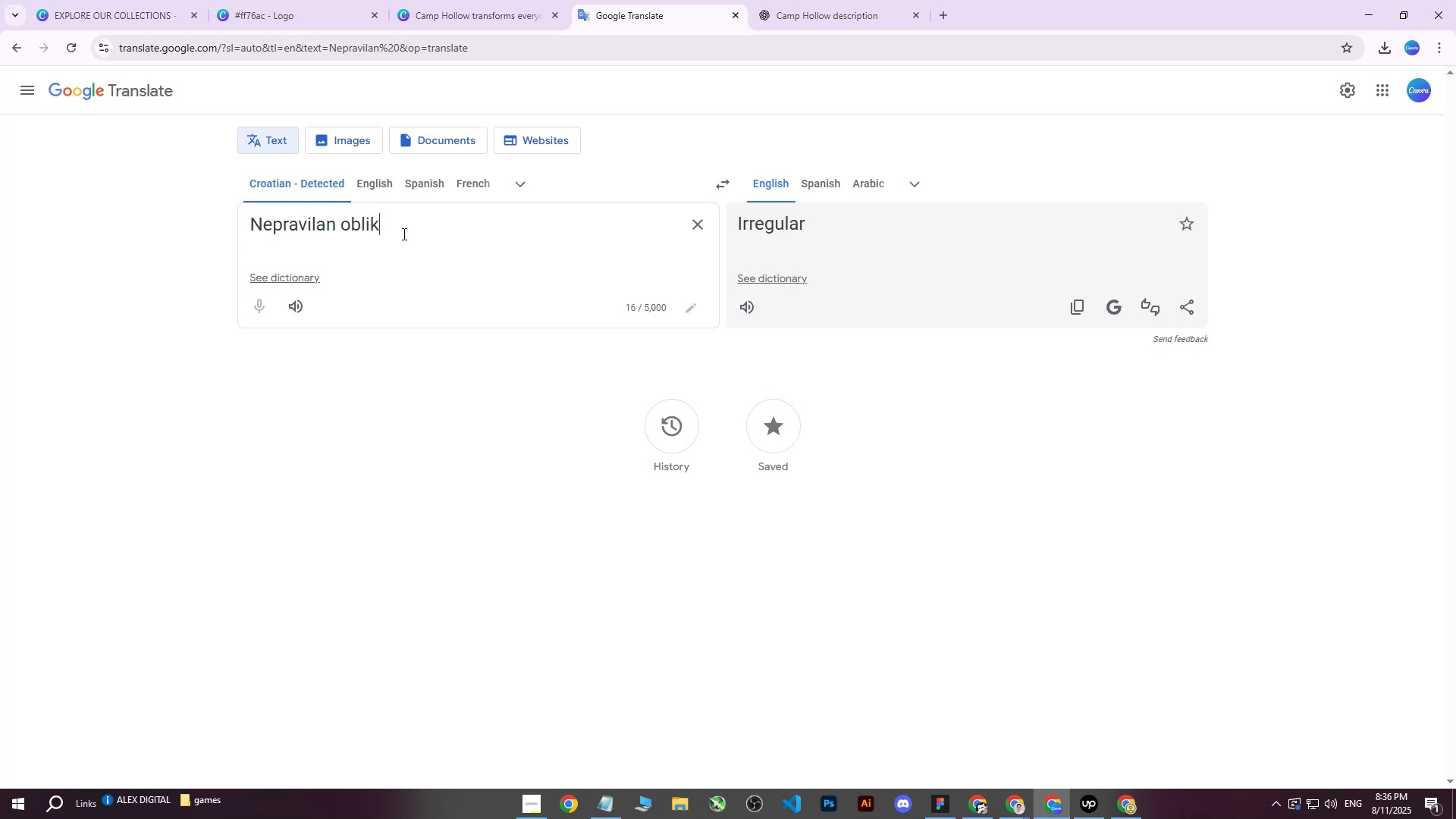 
key(Enter)
 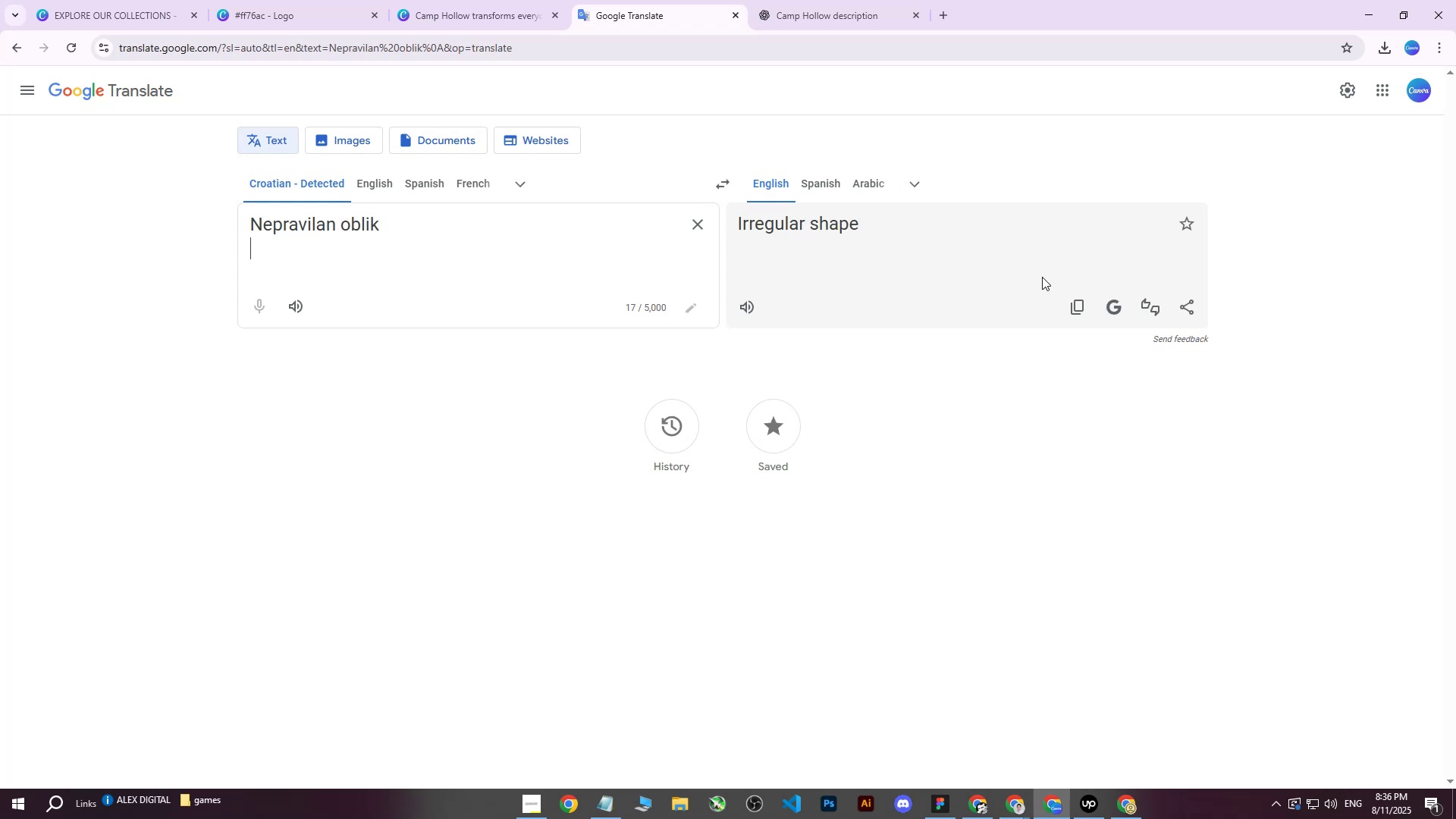 
left_click([1066, 300])
 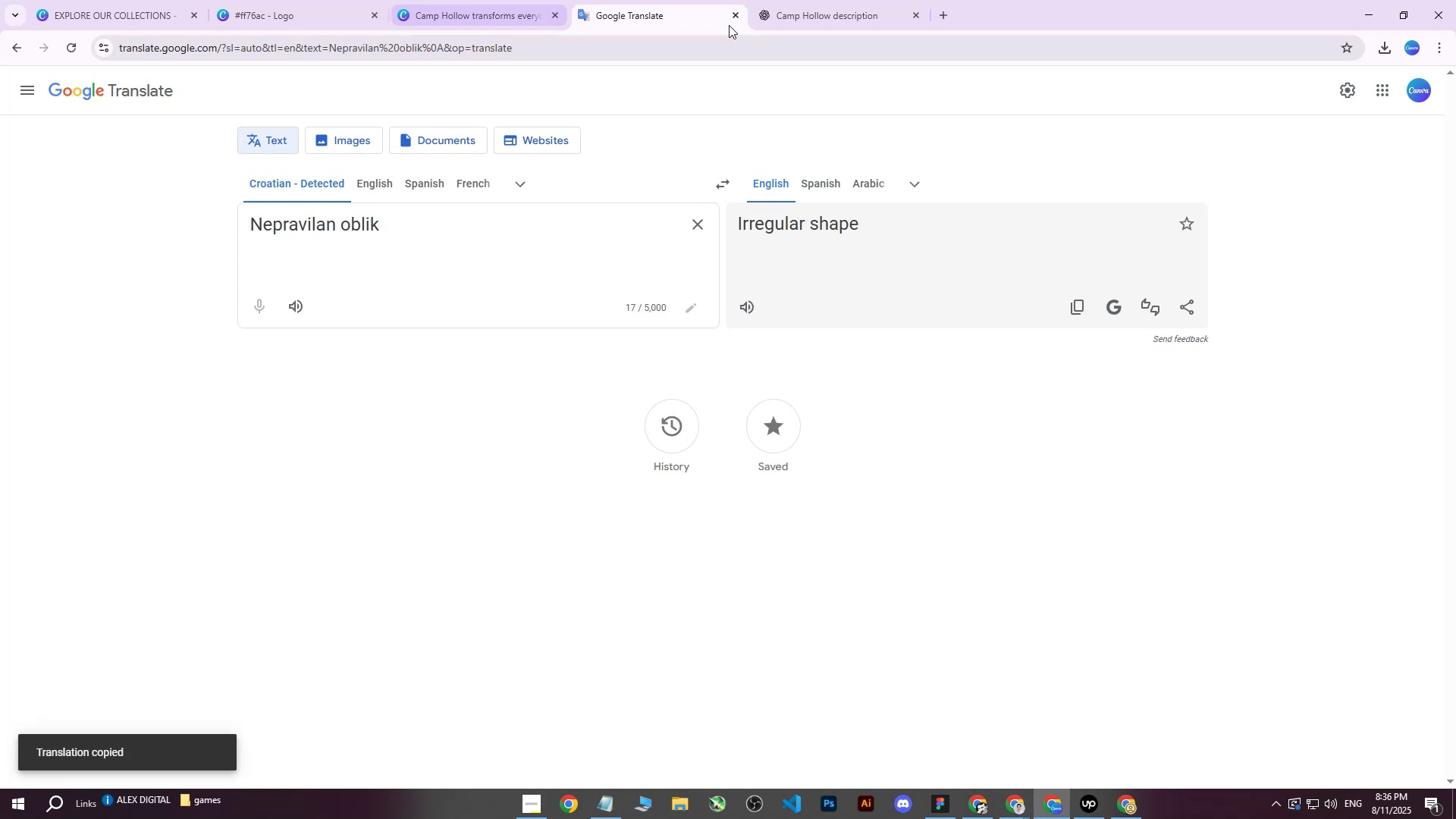 
left_click([472, 0])
 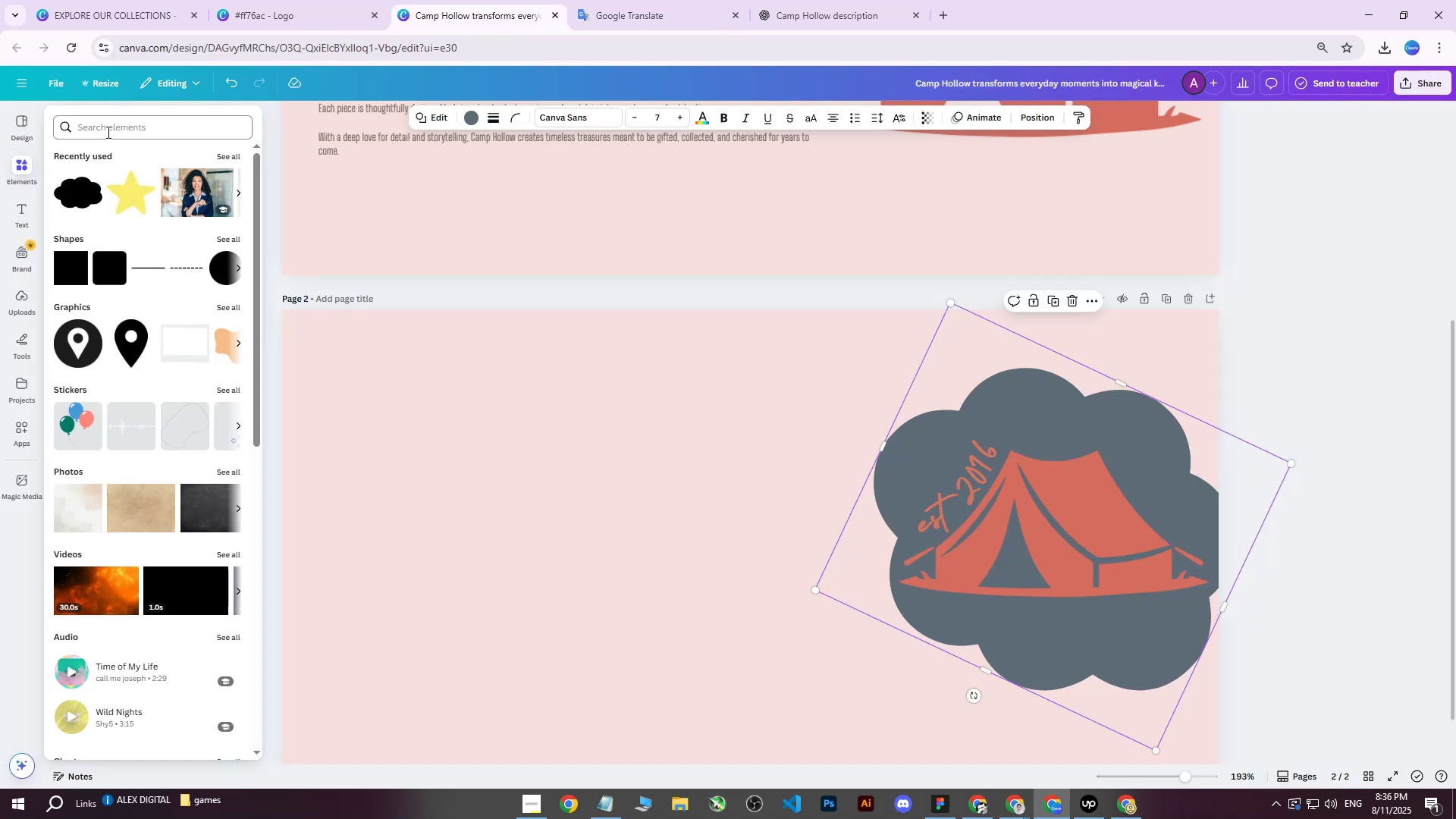 
key(Control+ControlLeft)
 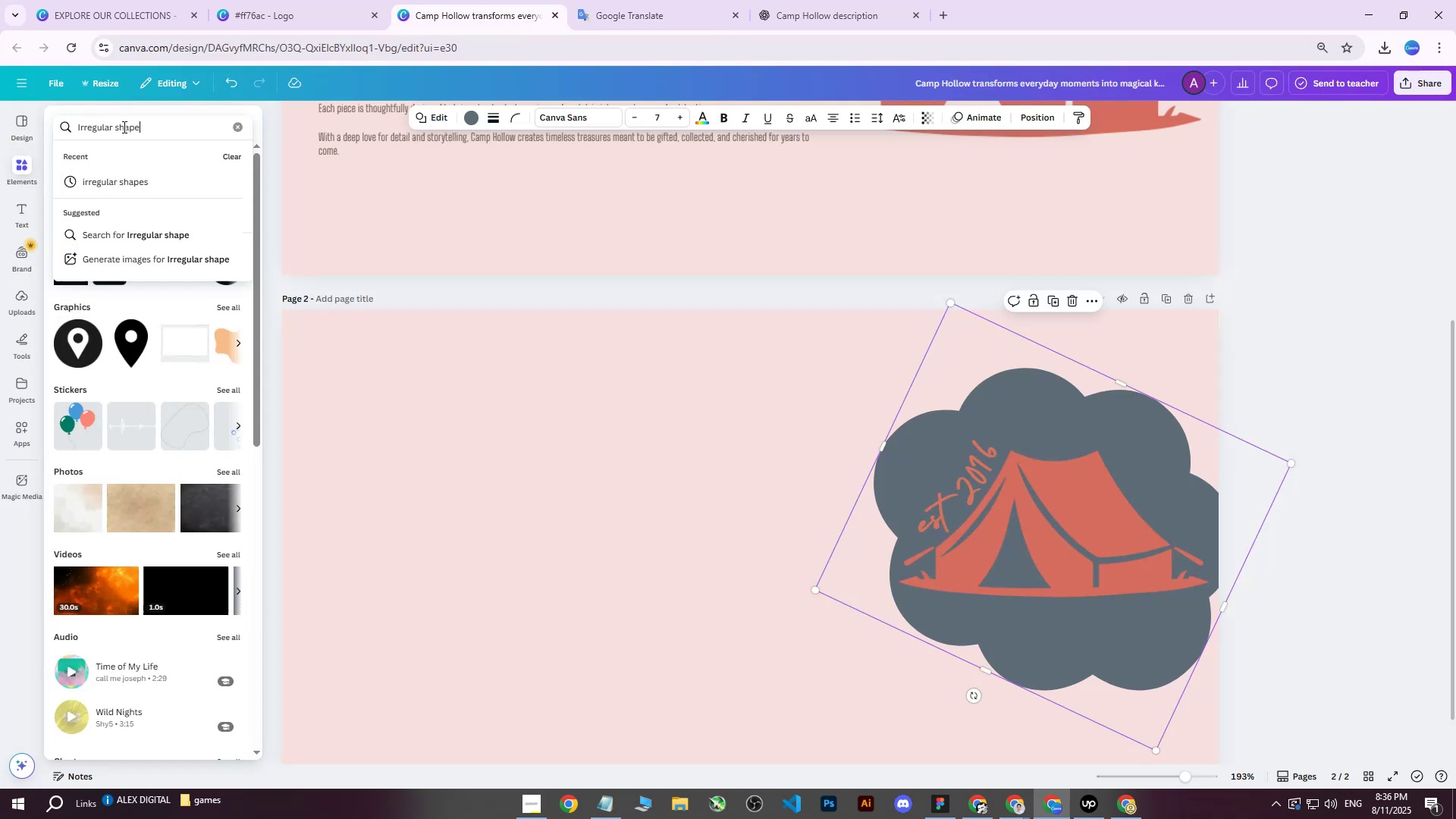 
key(Control+V)
 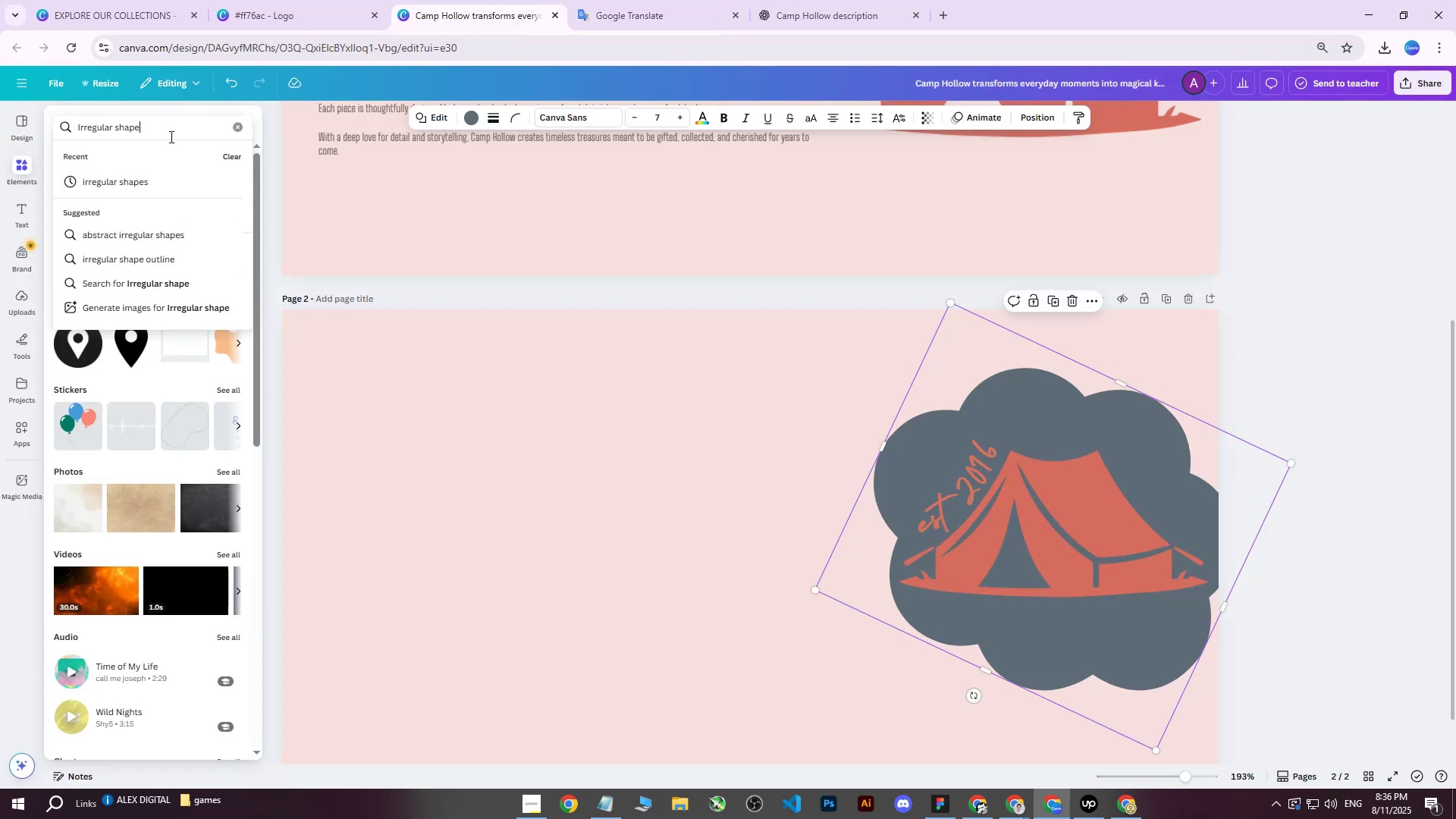 
key(Enter)
 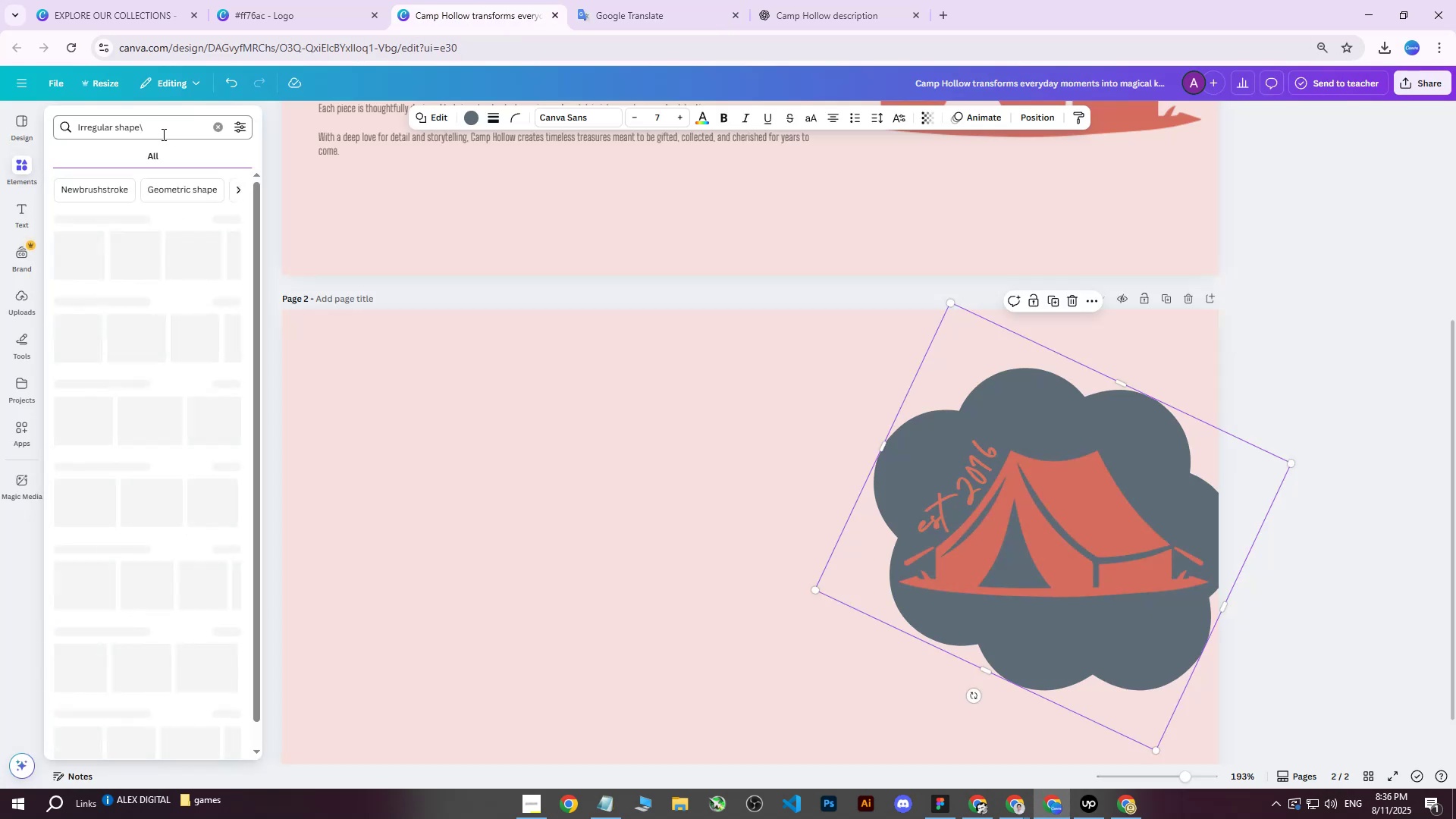 
key(Backslash)
 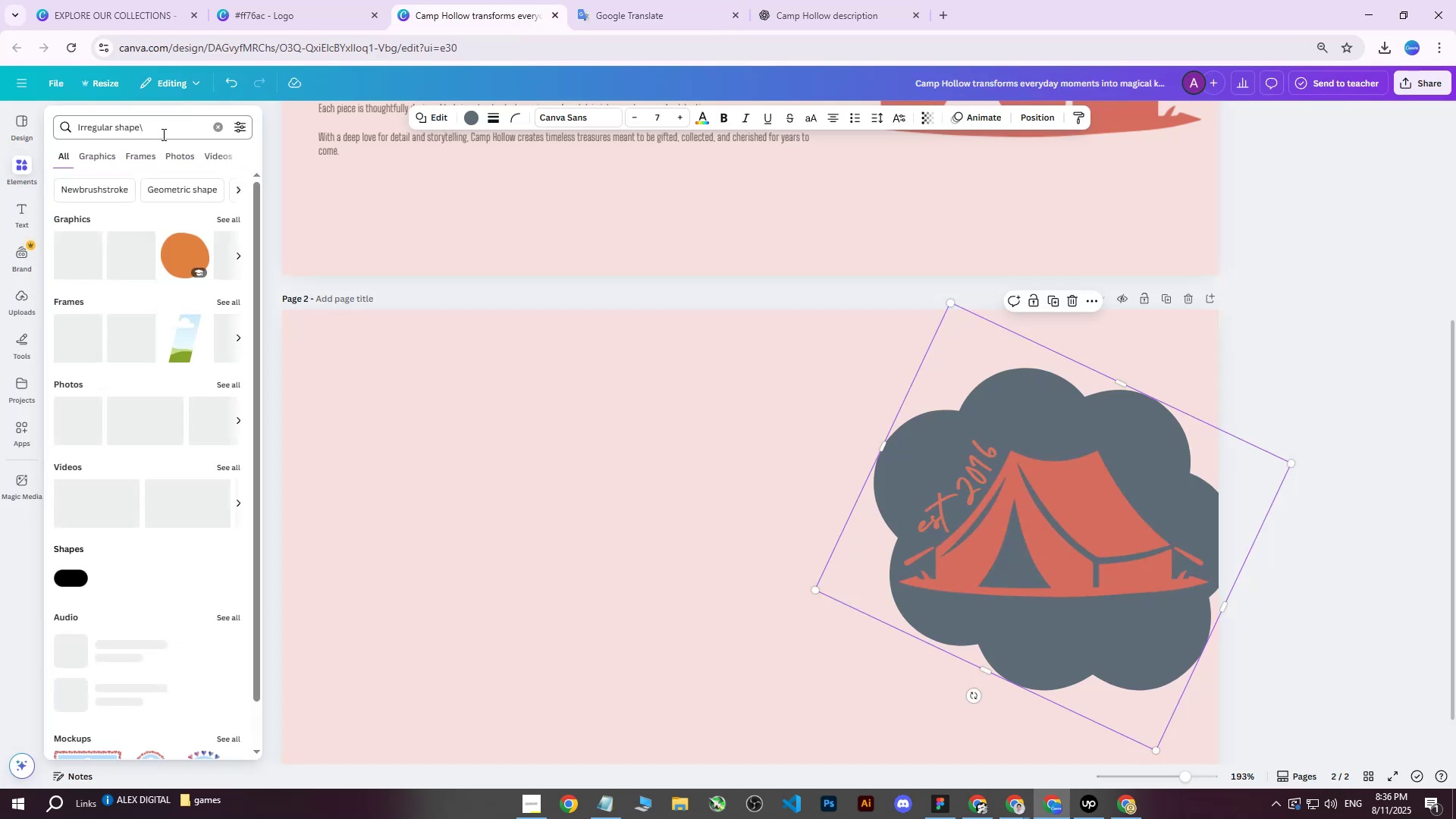 
left_click([162, 134])
 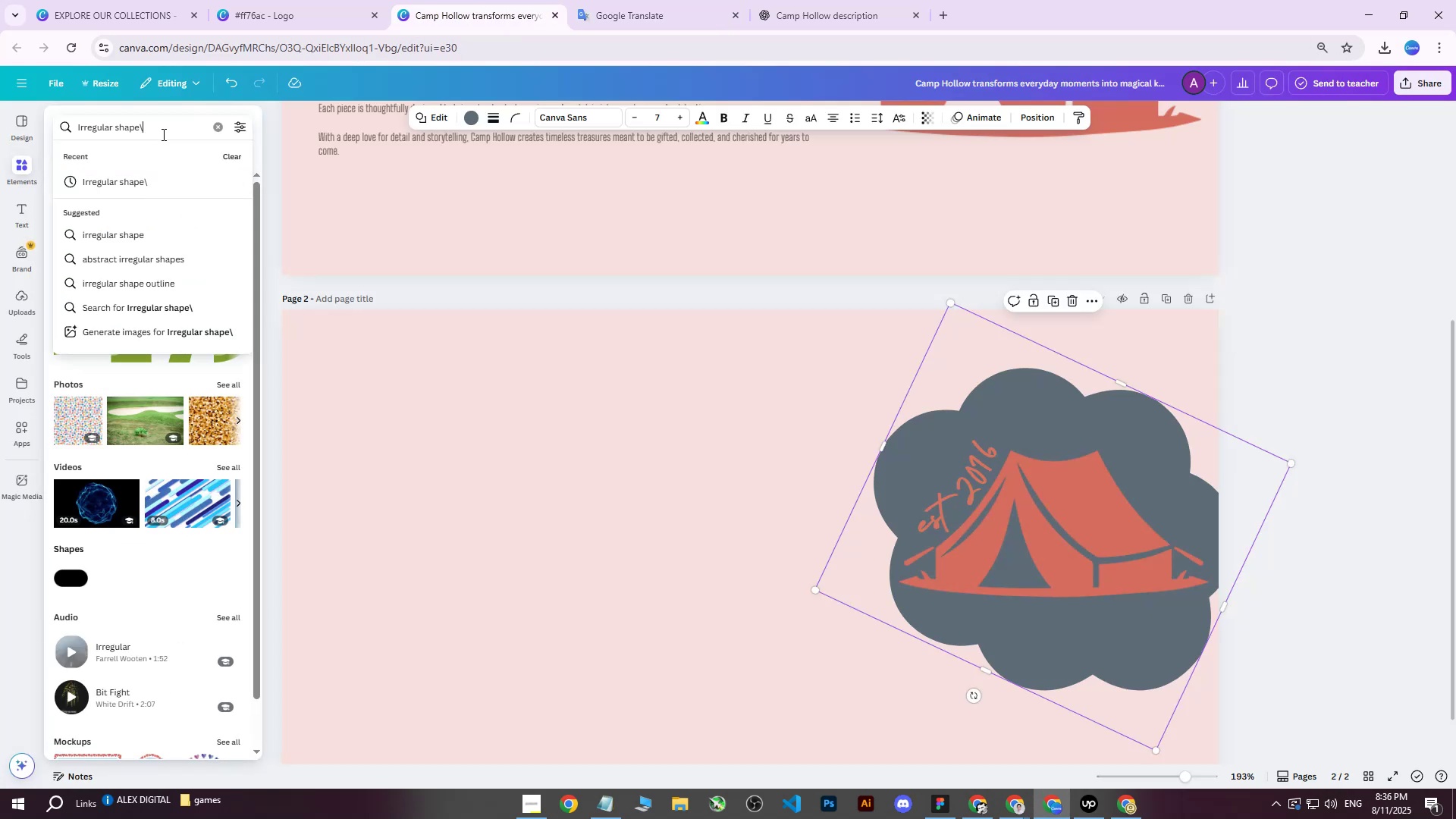 
key(Backspace)
 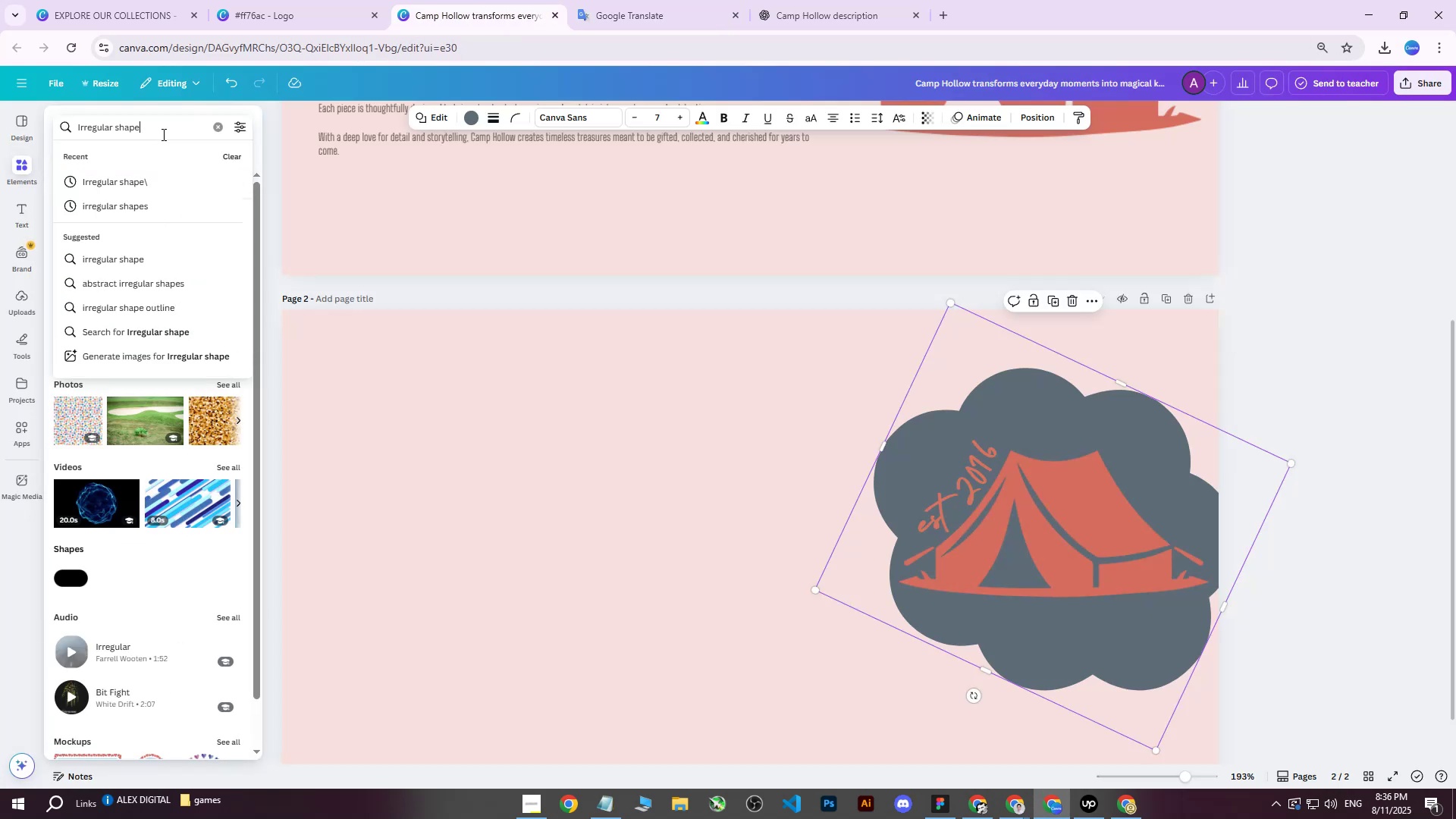 
key(Enter)
 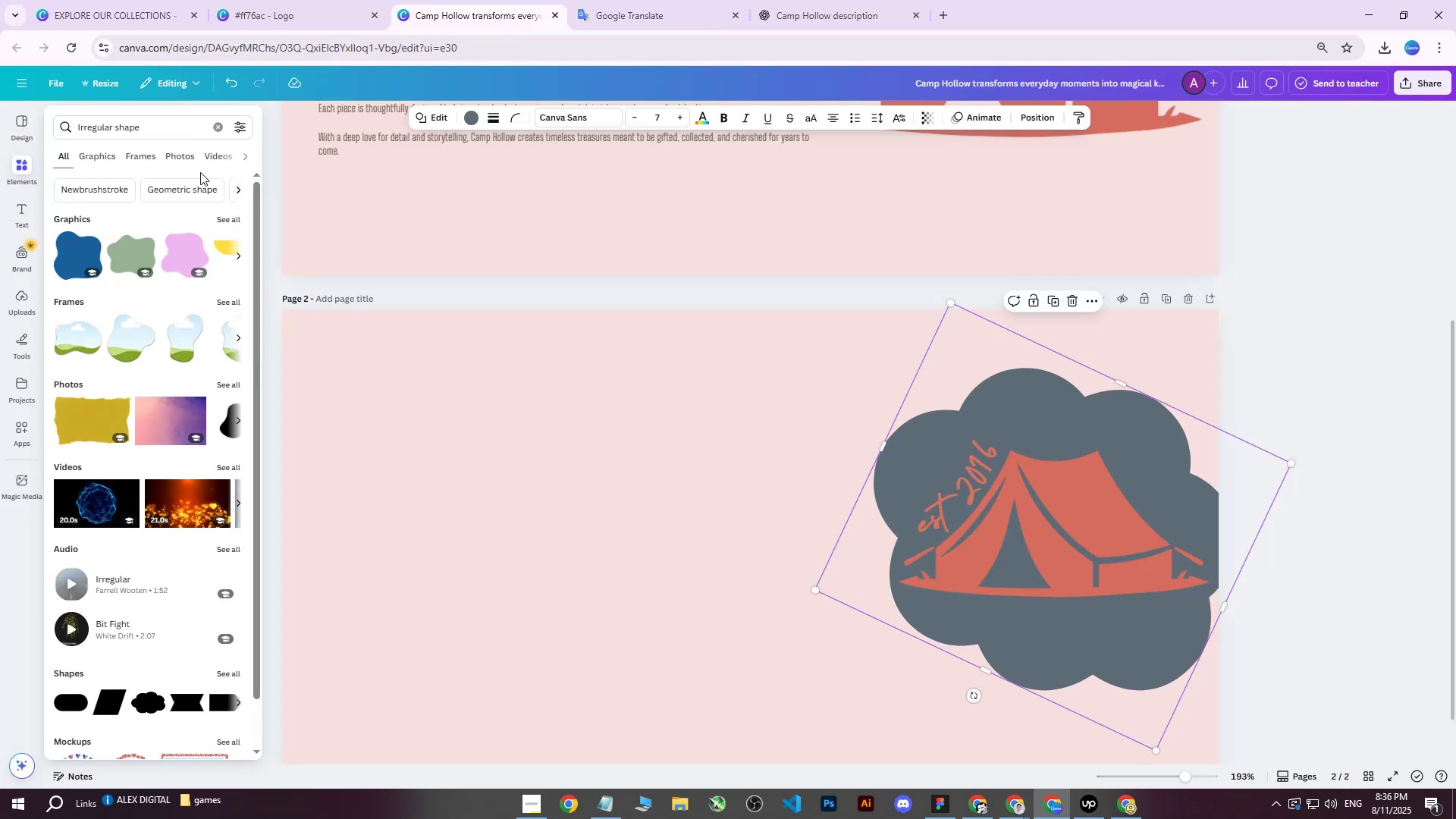 
wait(6.15)
 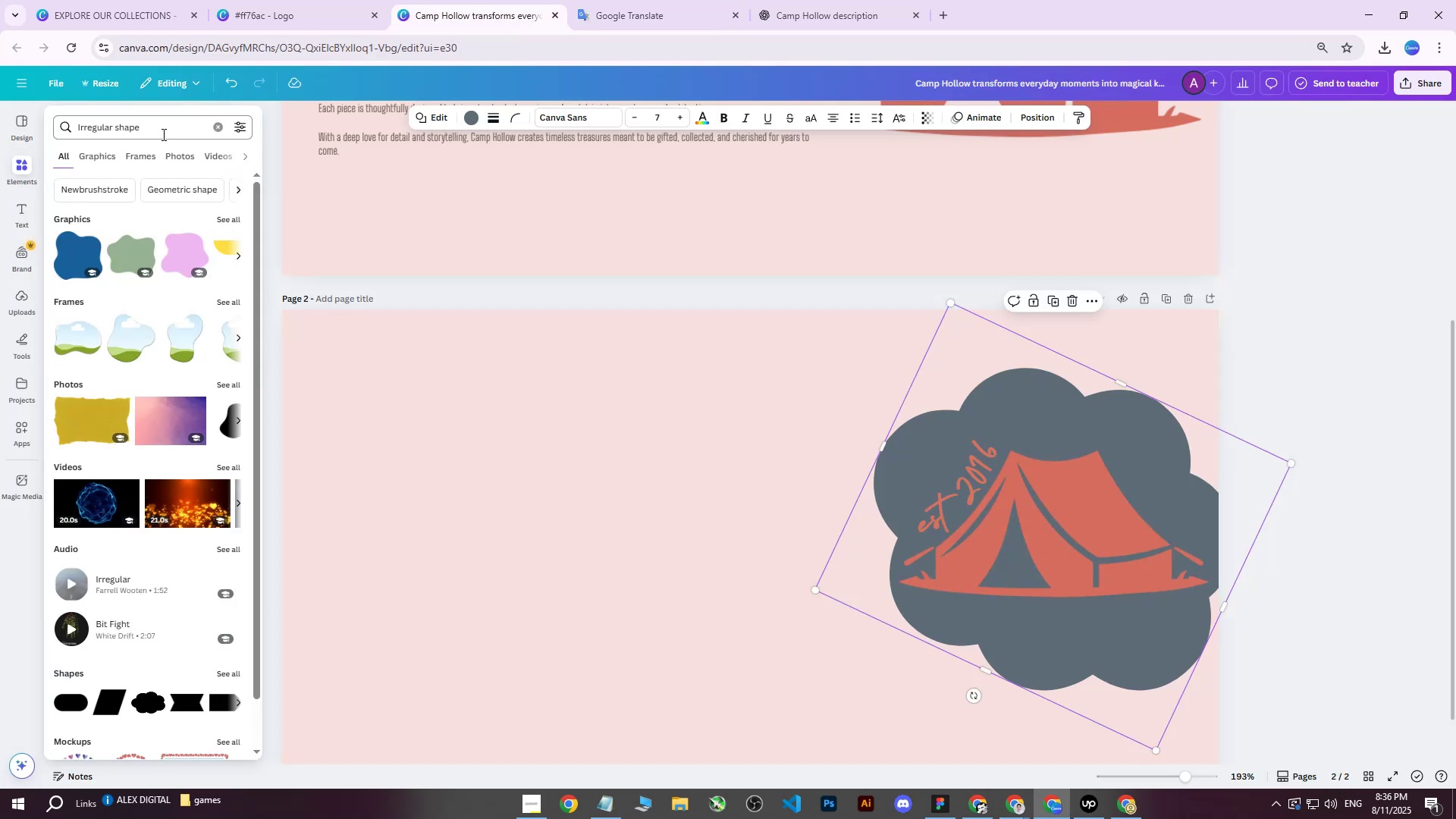 
left_click([78, 244])
 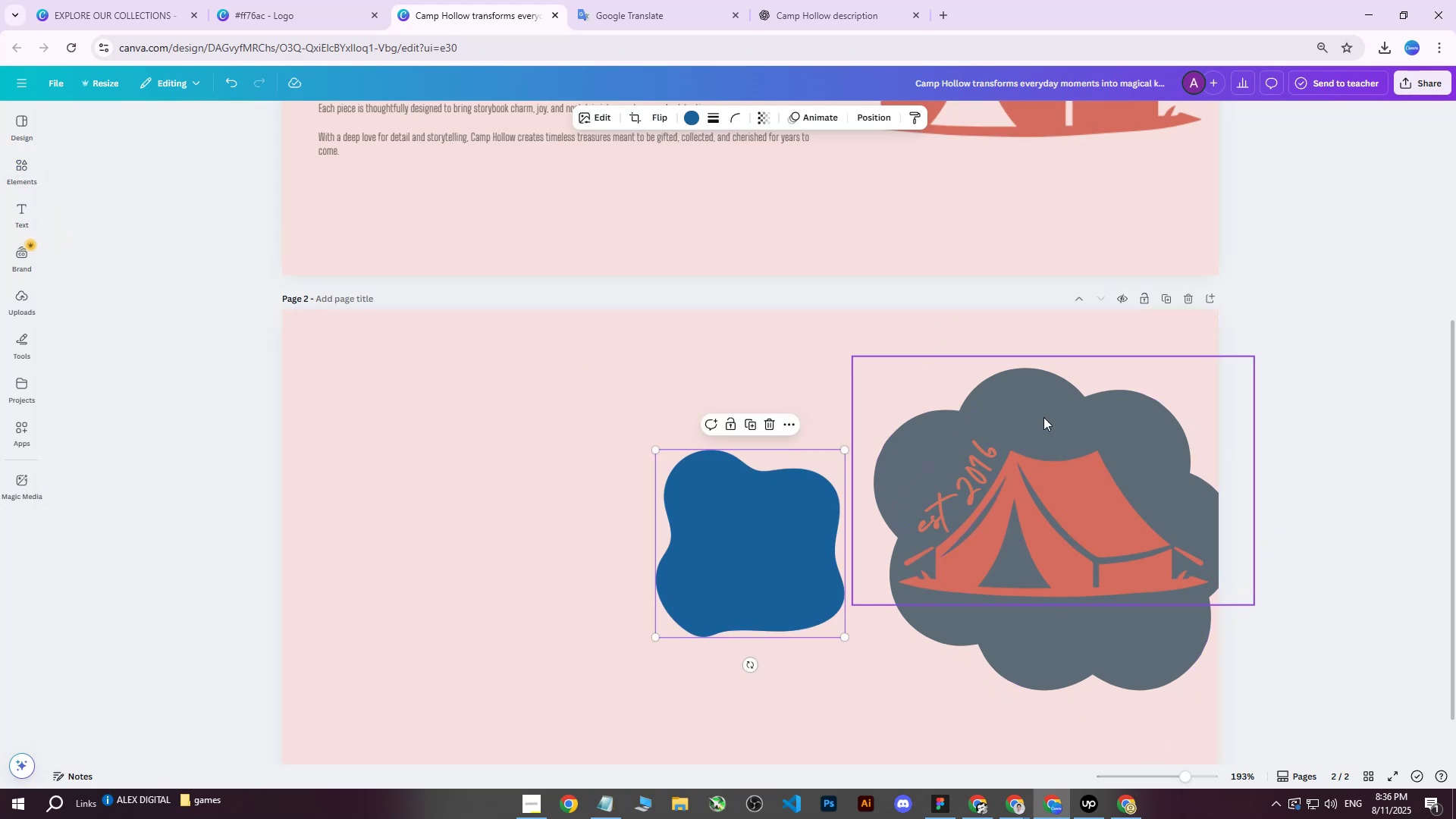 
left_click_drag(start_coordinate=[1024, 390], to_coordinate=[848, 374])
 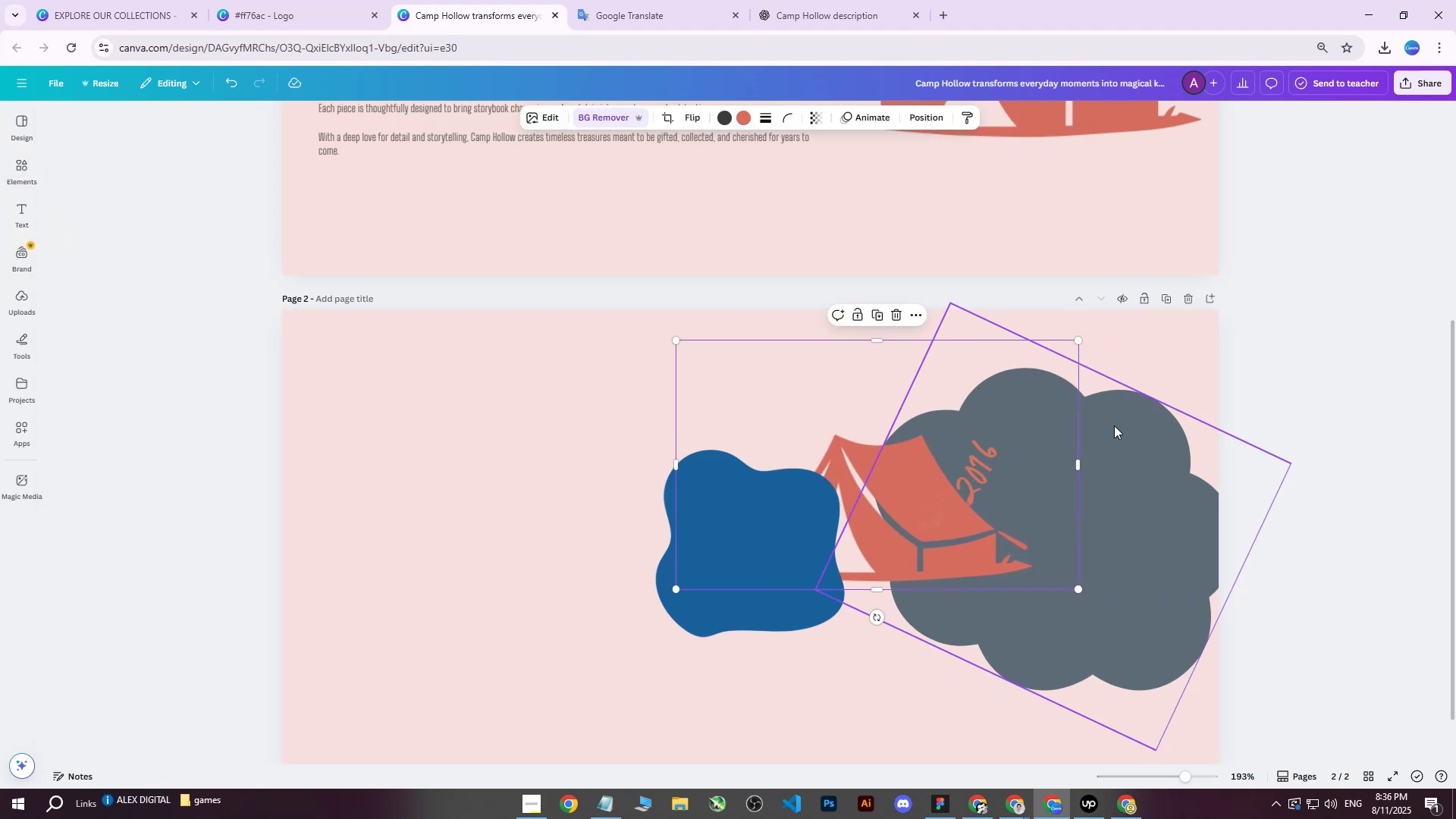 
key(Control+Z)
 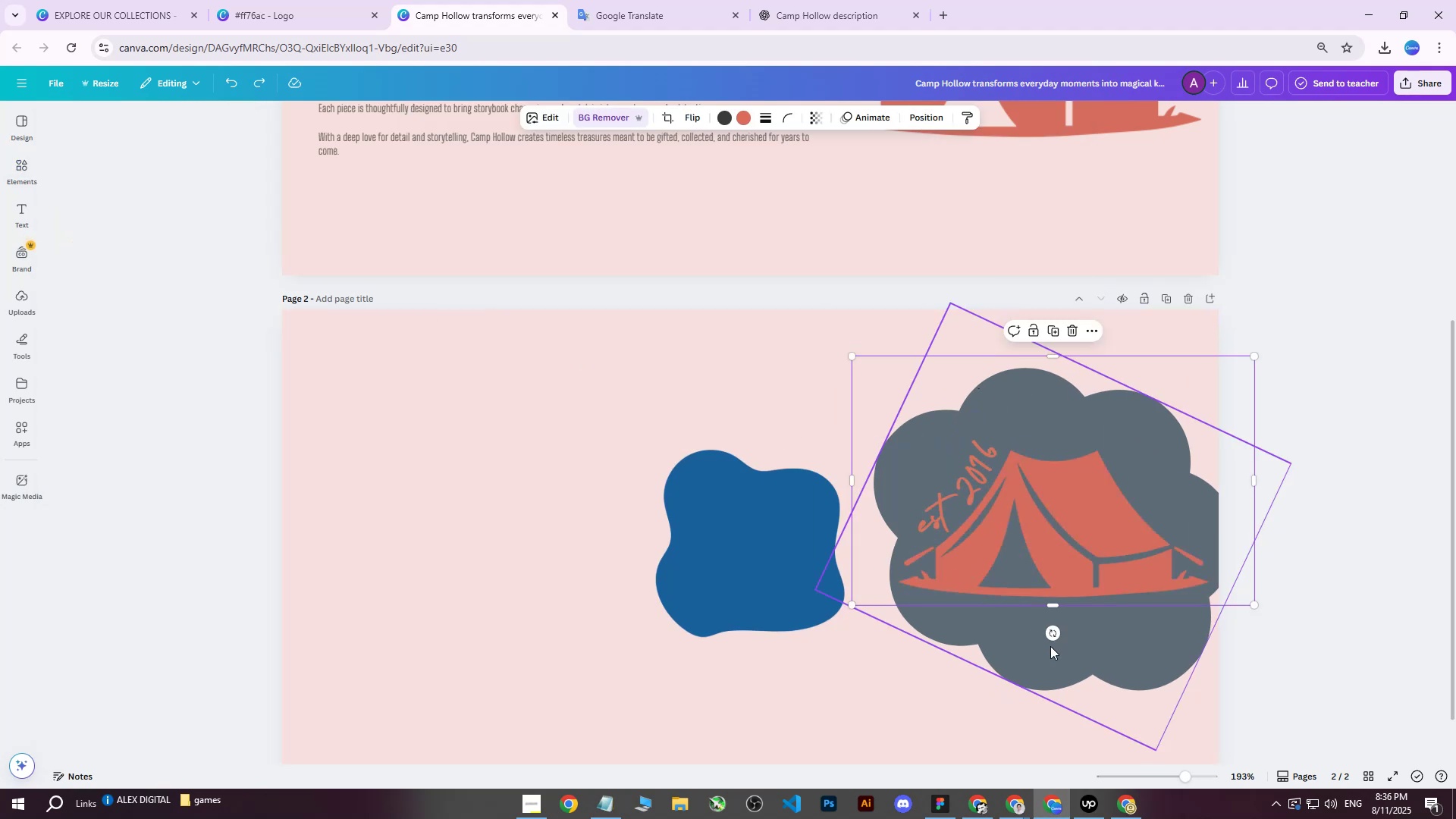 
left_click_drag(start_coordinate=[1021, 655], to_coordinate=[869, 648])
 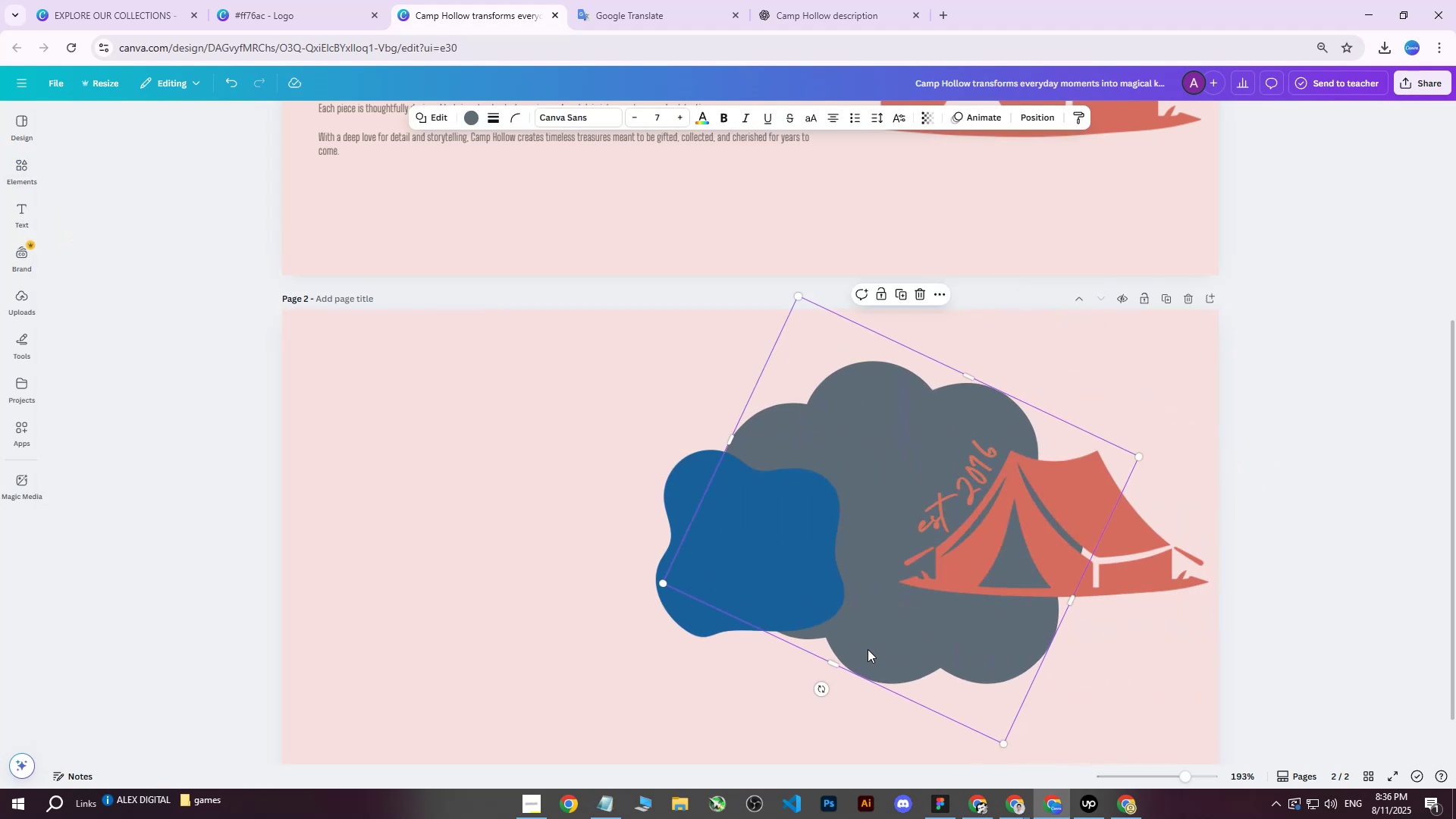 
key(Delete)
 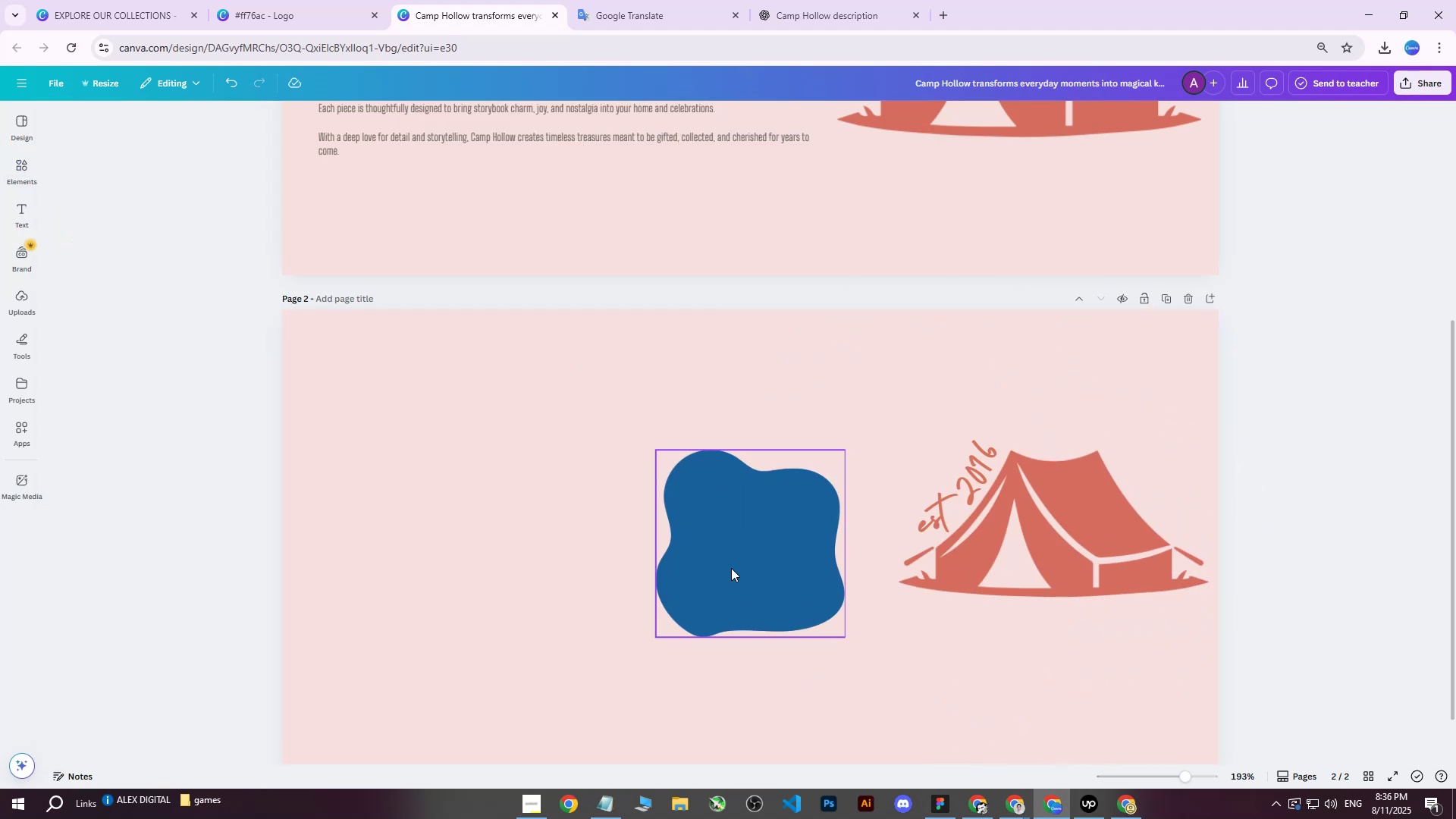 
left_click([721, 561])
 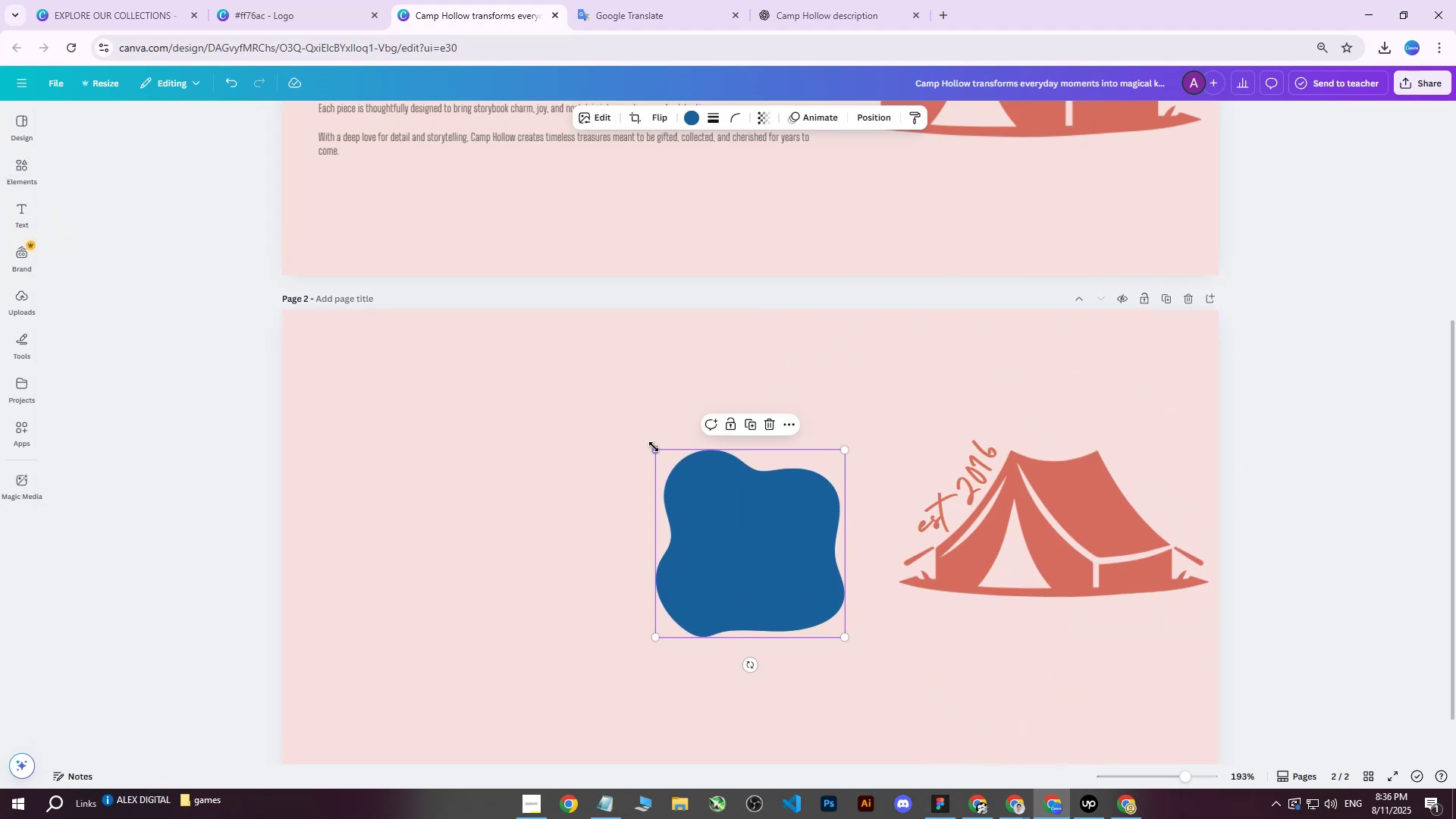 
left_click_drag(start_coordinate=[654, 448], to_coordinate=[506, 335])
 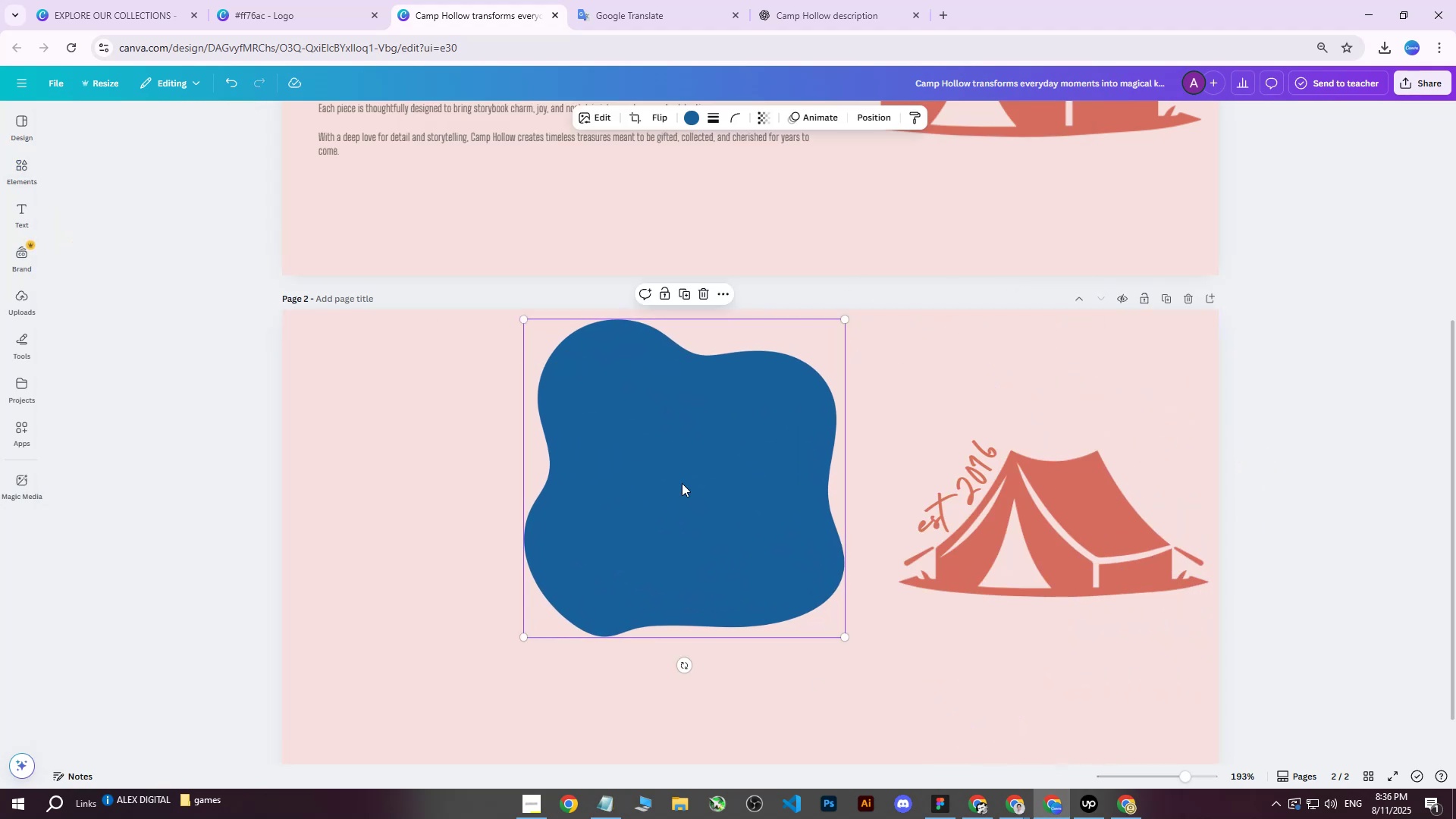 
left_click_drag(start_coordinate=[697, 488], to_coordinate=[1065, 532])
 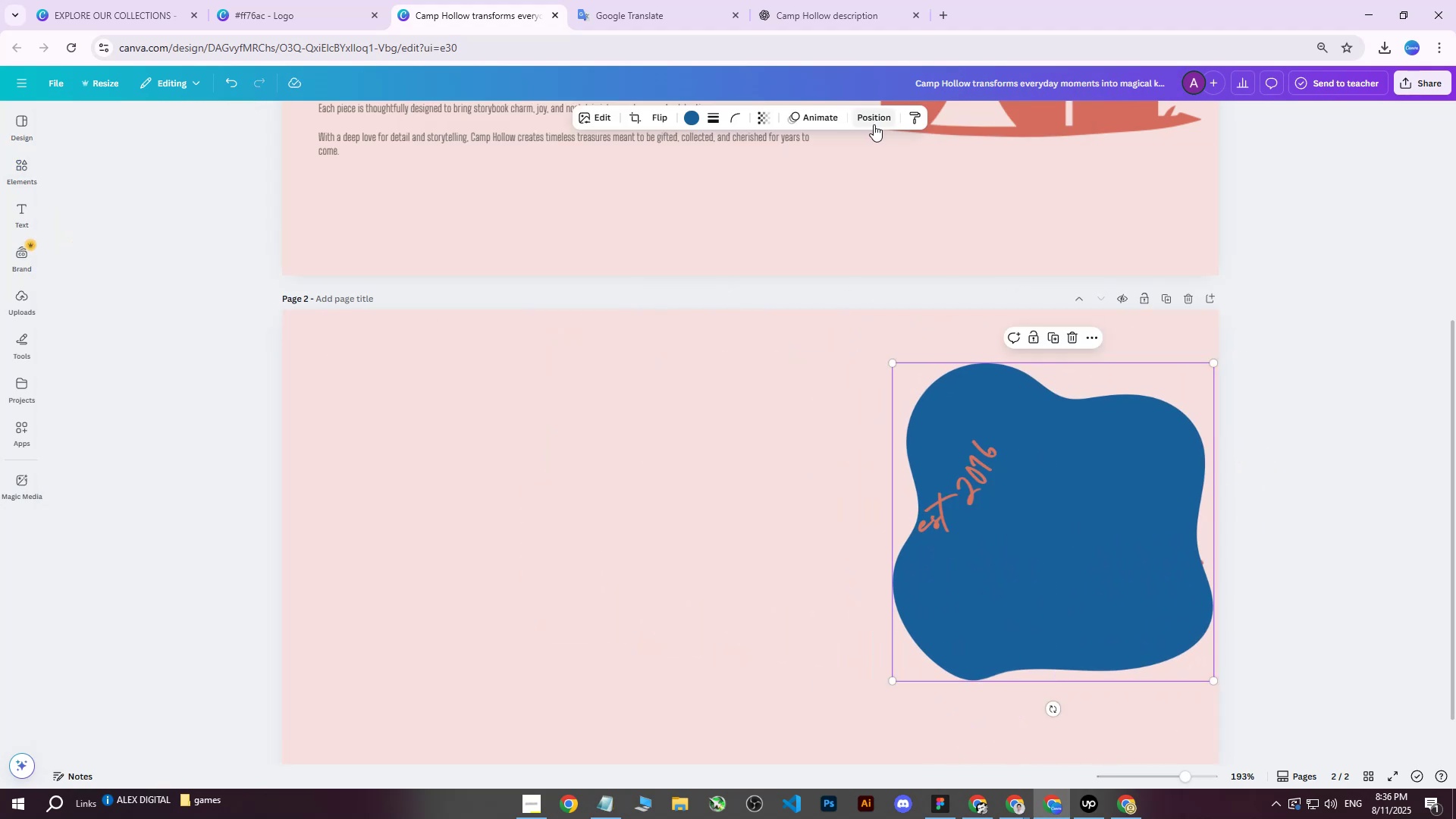 
left_click([868, 119])
 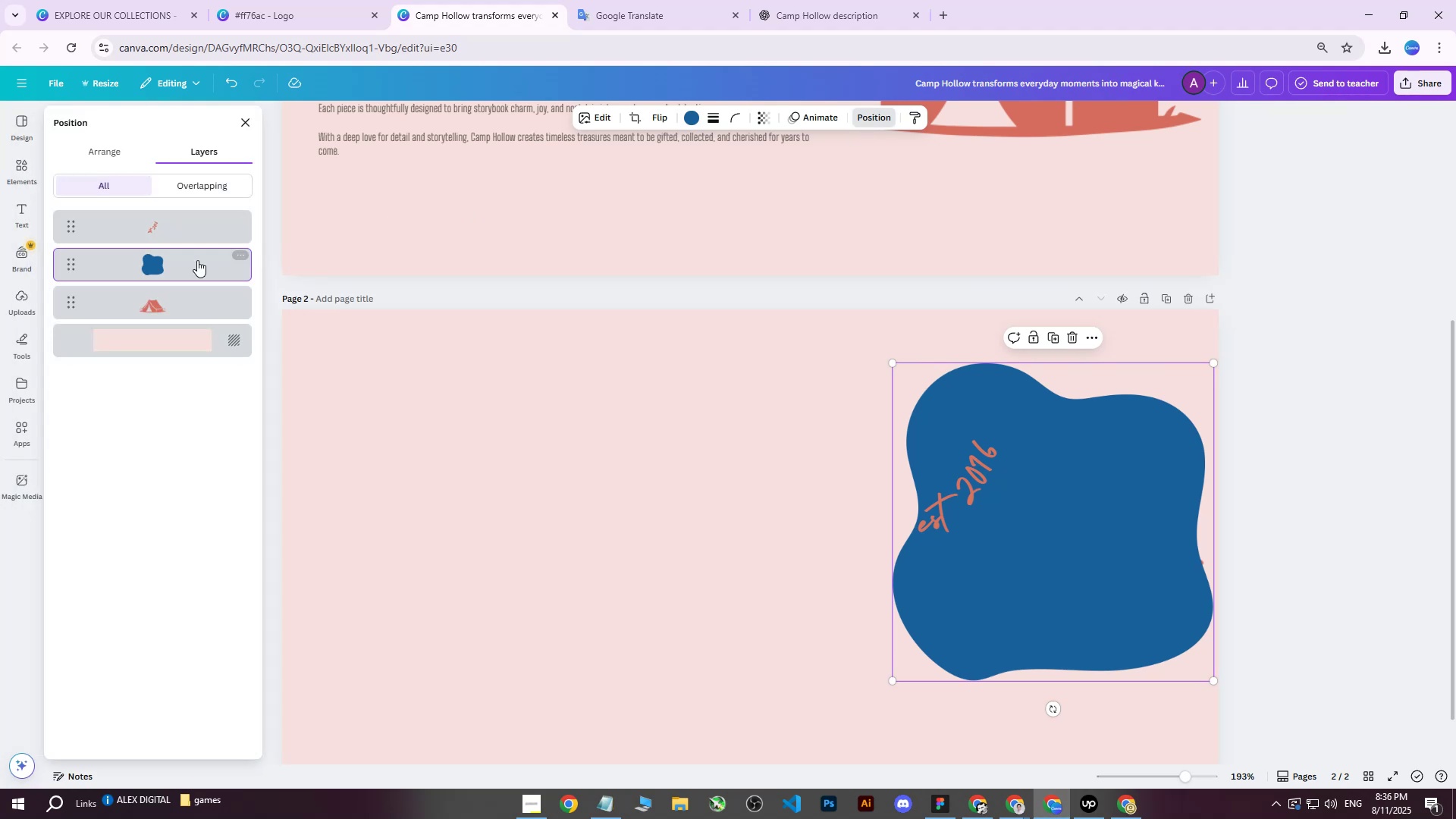 
left_click_drag(start_coordinate=[168, 259], to_coordinate=[155, 308])
 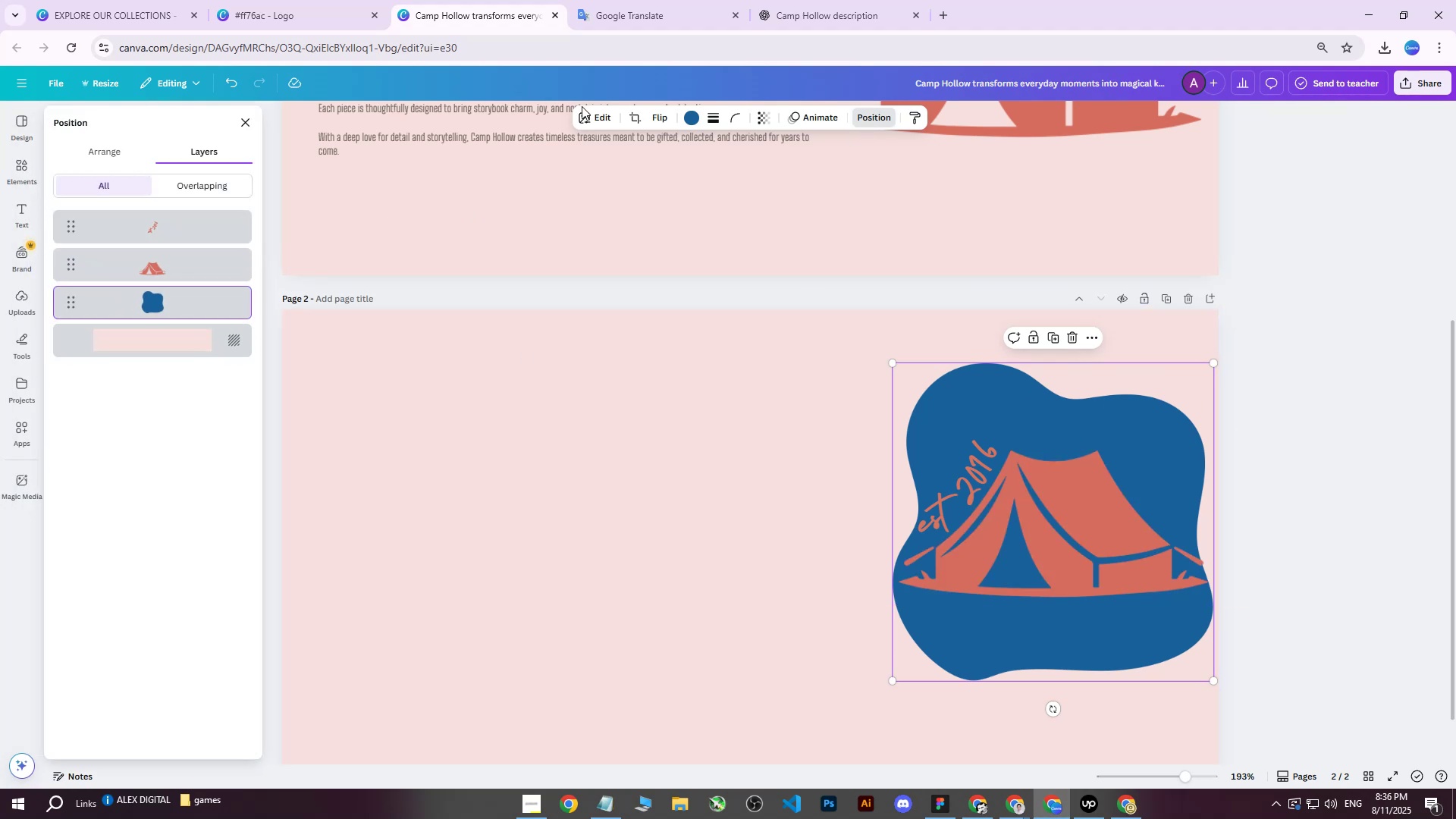 
left_click([698, 121])
 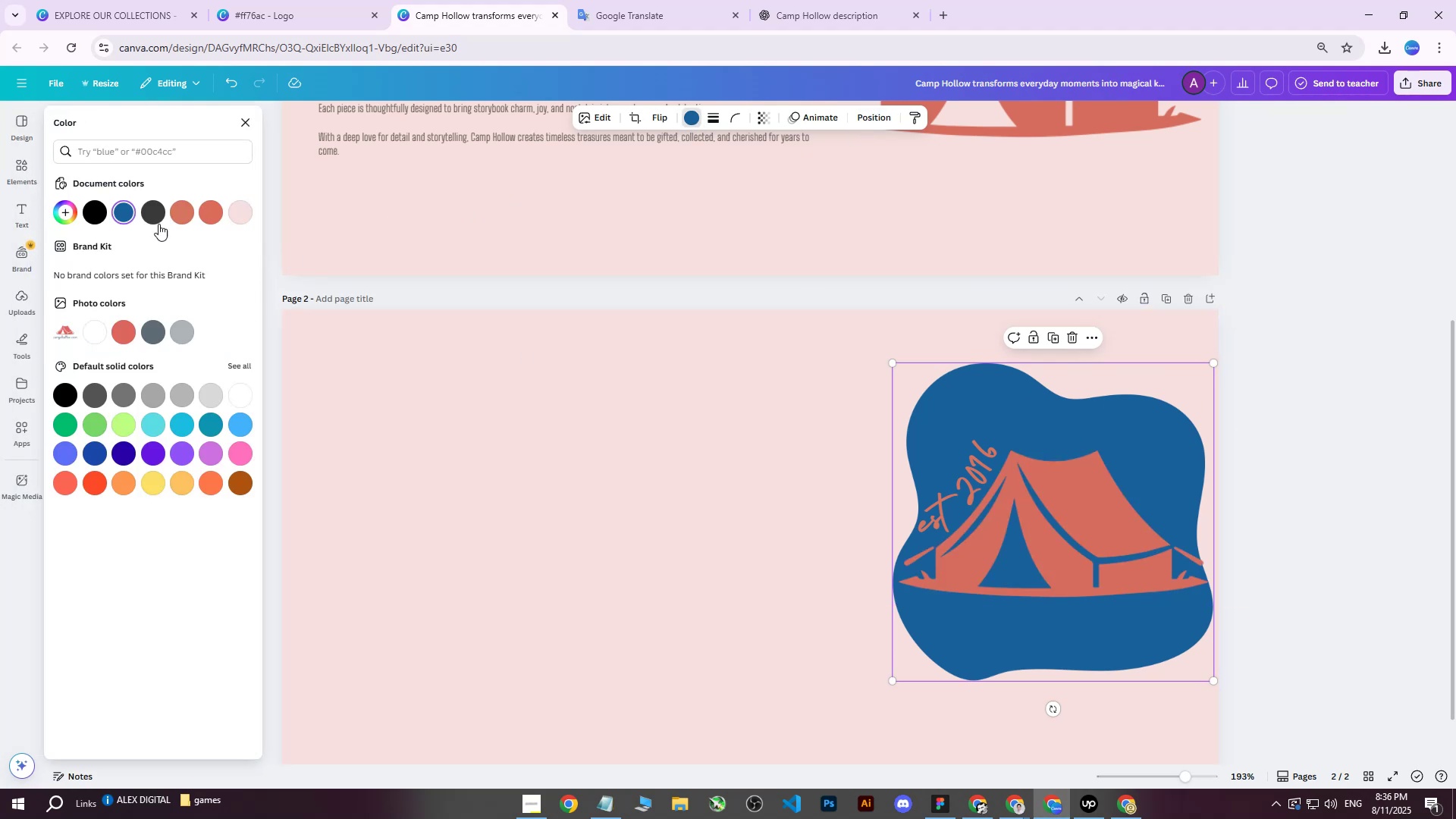 
left_click([158, 221])
 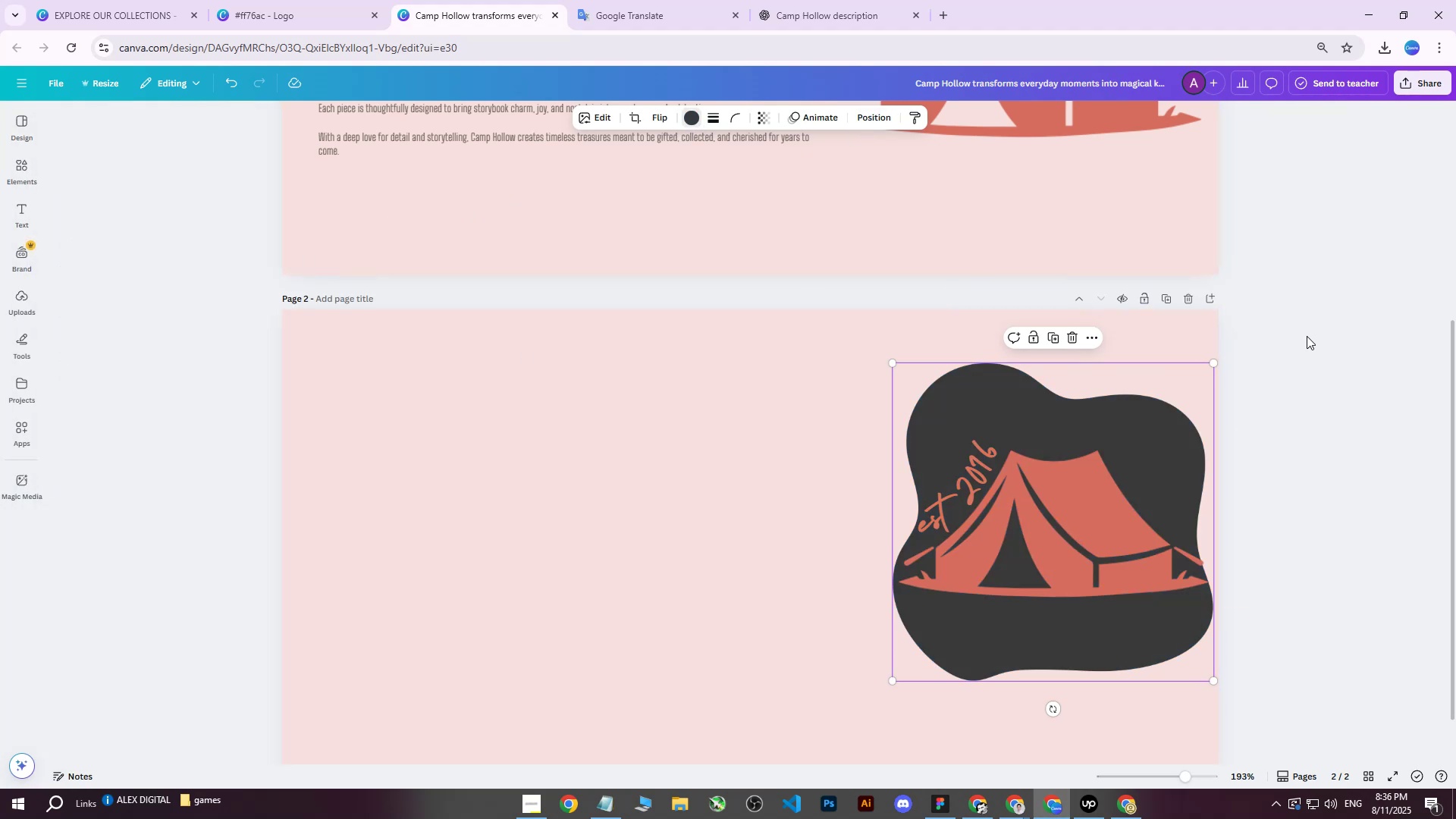 
double_click([1343, 334])
 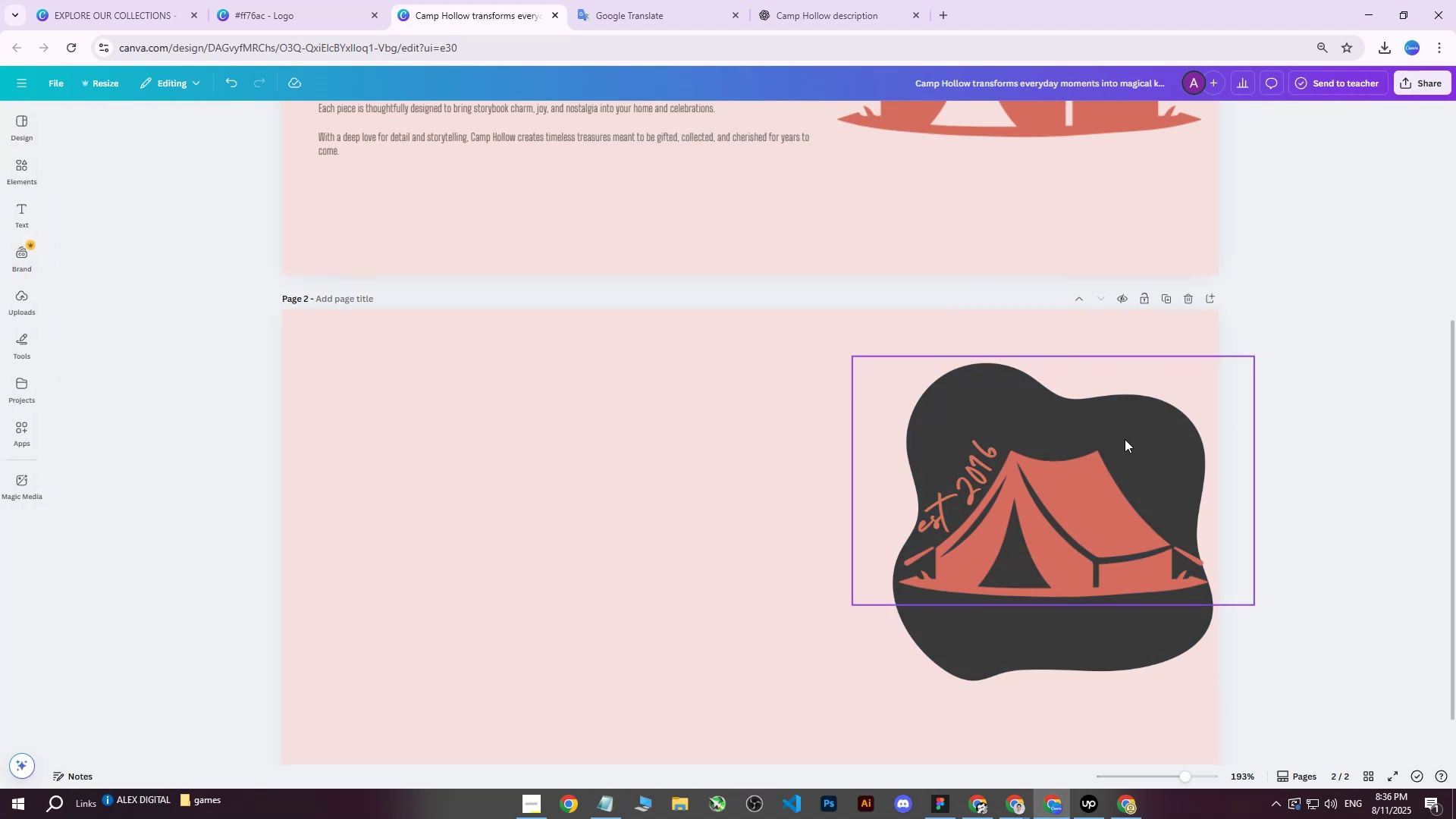 
triple_click([1125, 439])
 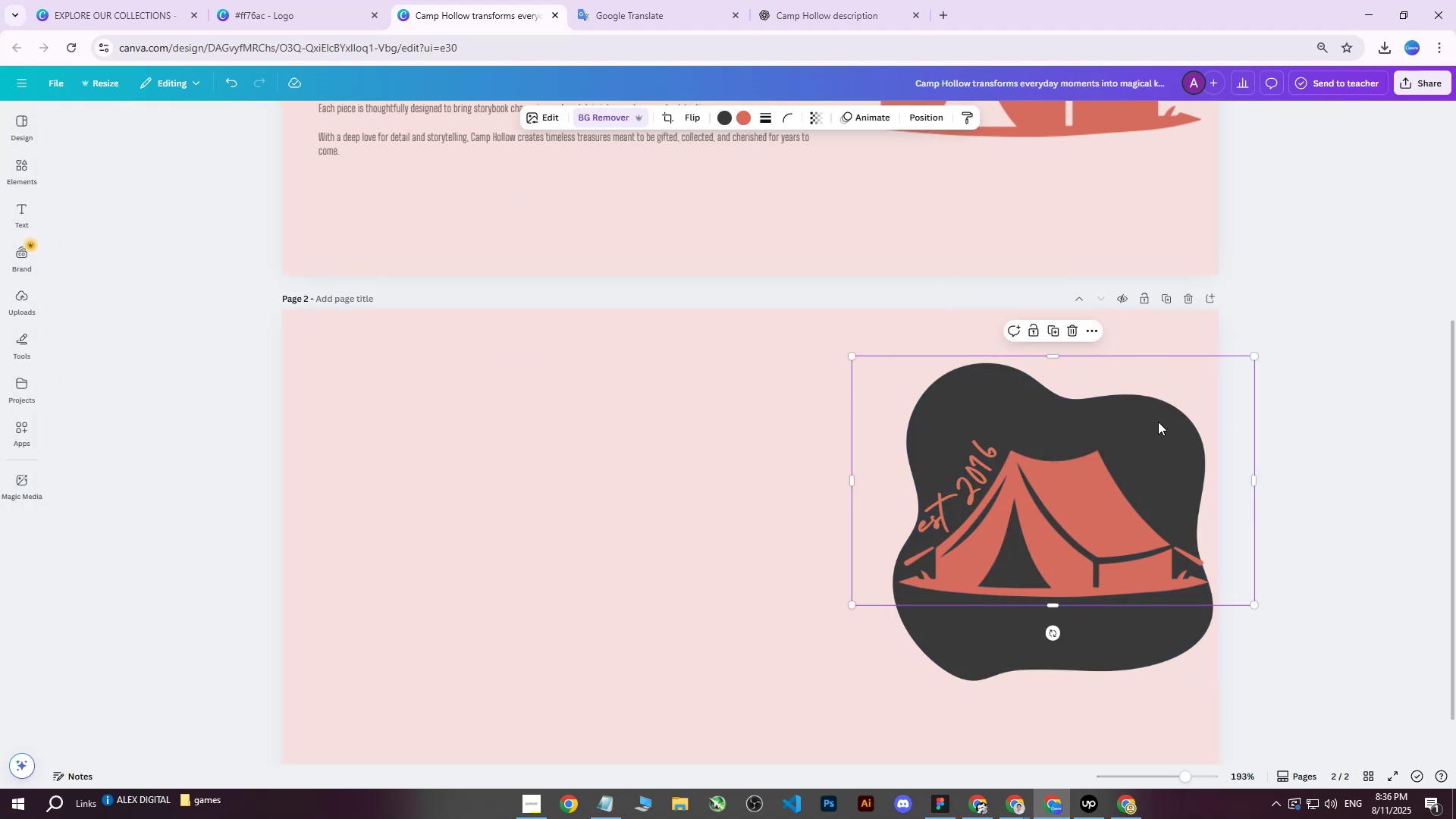 
left_click_drag(start_coordinate=[1159, 422], to_coordinate=[1163, 432])
 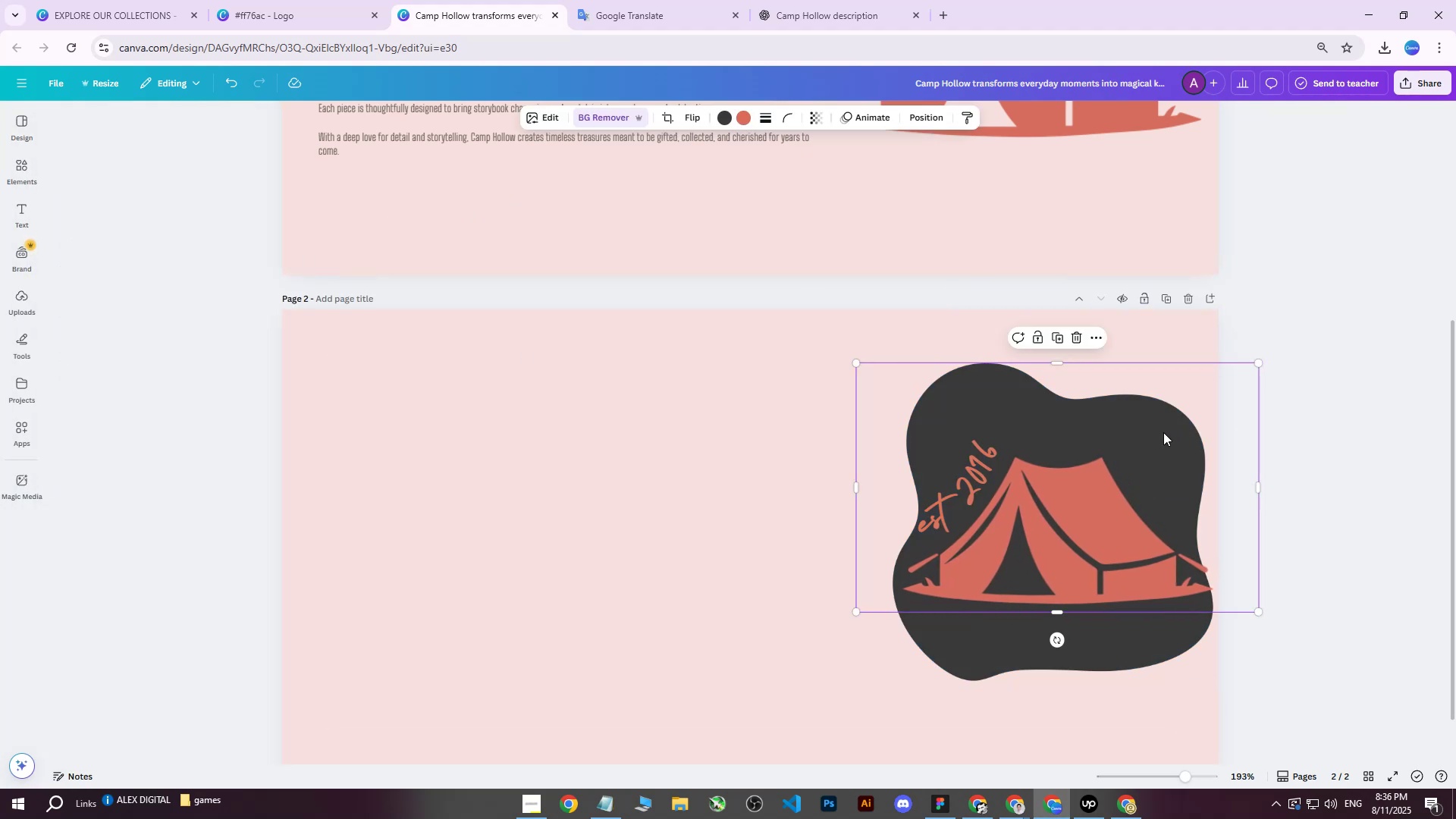 
key(Control+ControlLeft)
 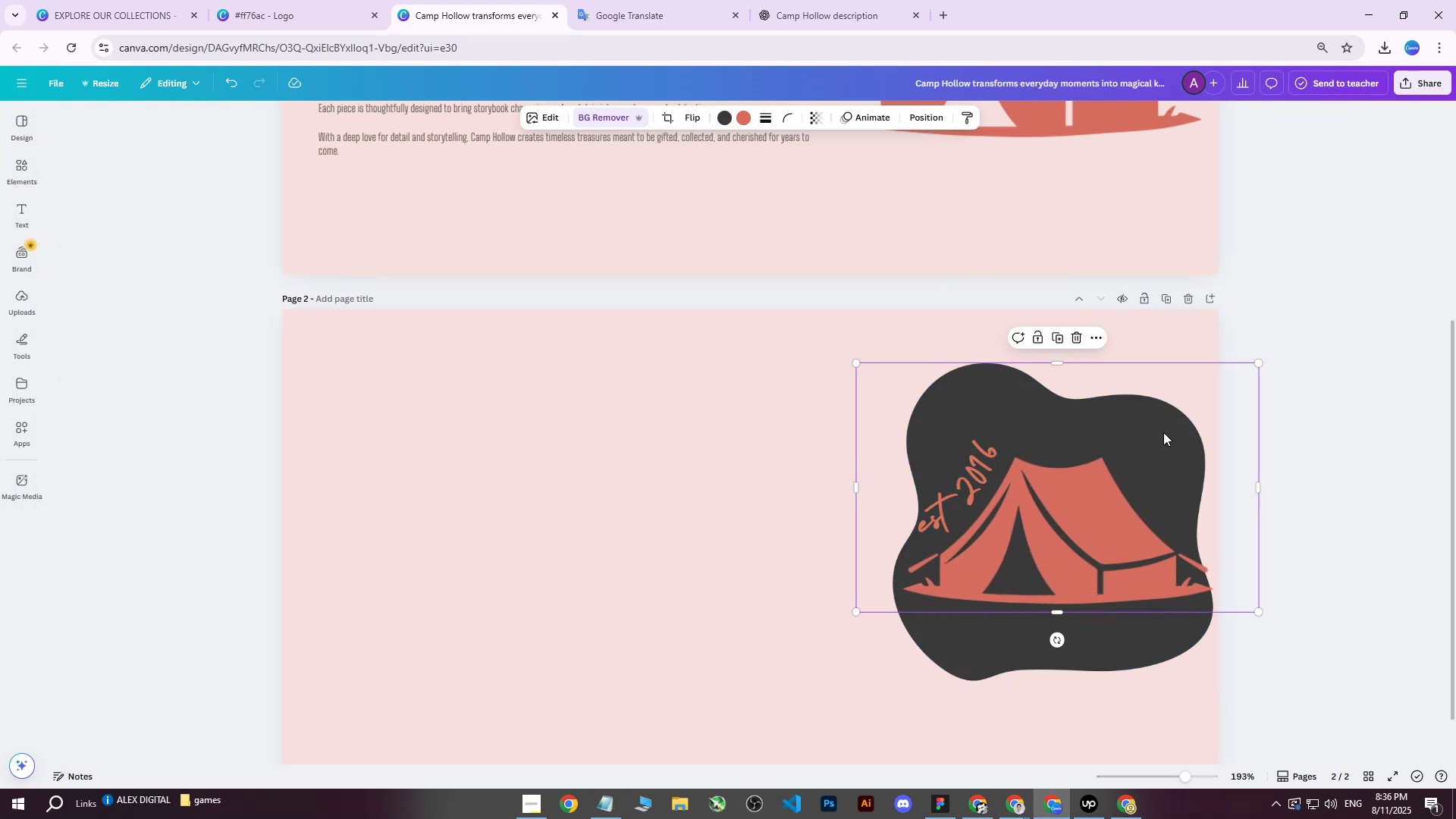 
key(Control+Z)
 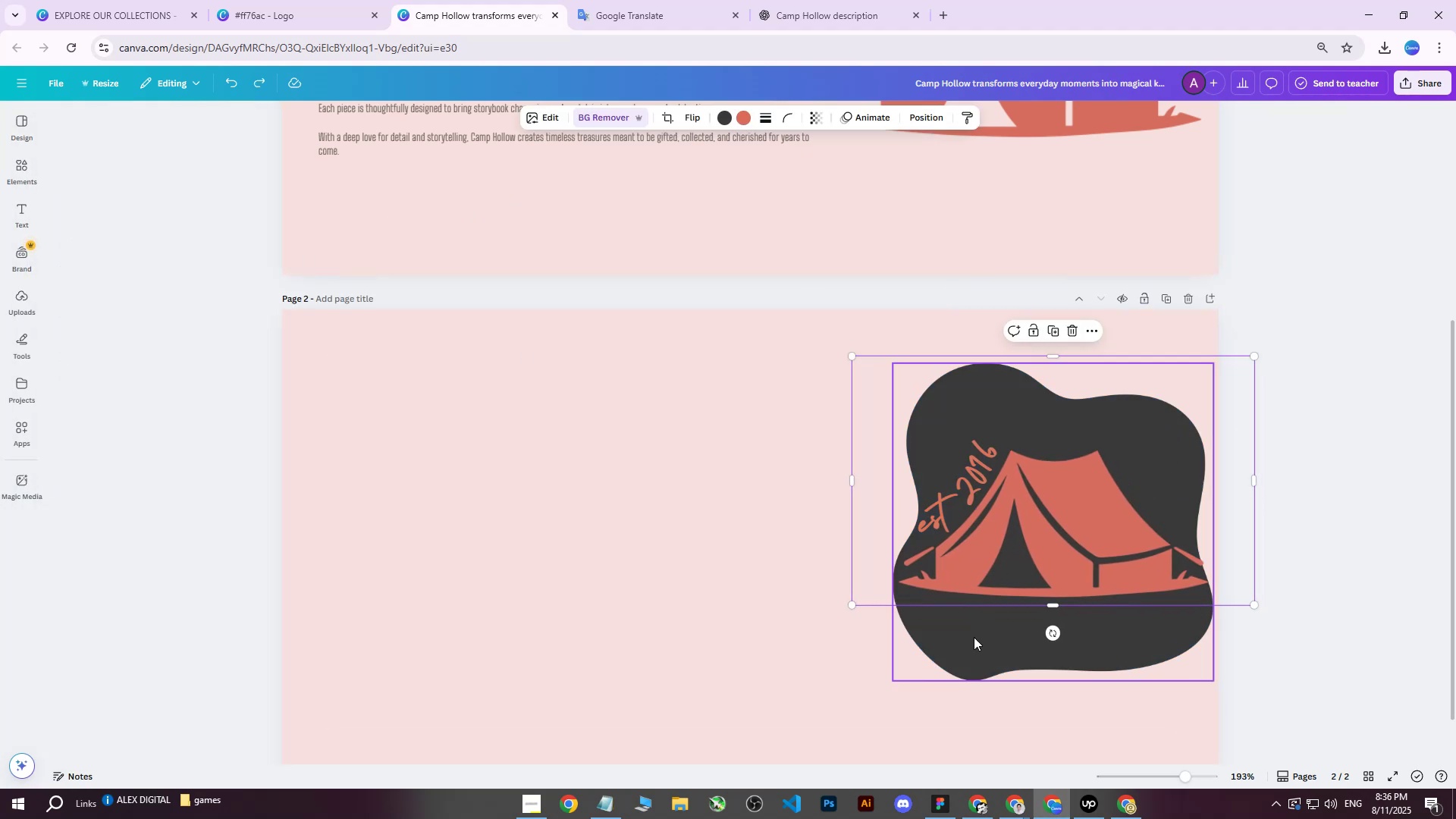 
left_click([967, 649])
 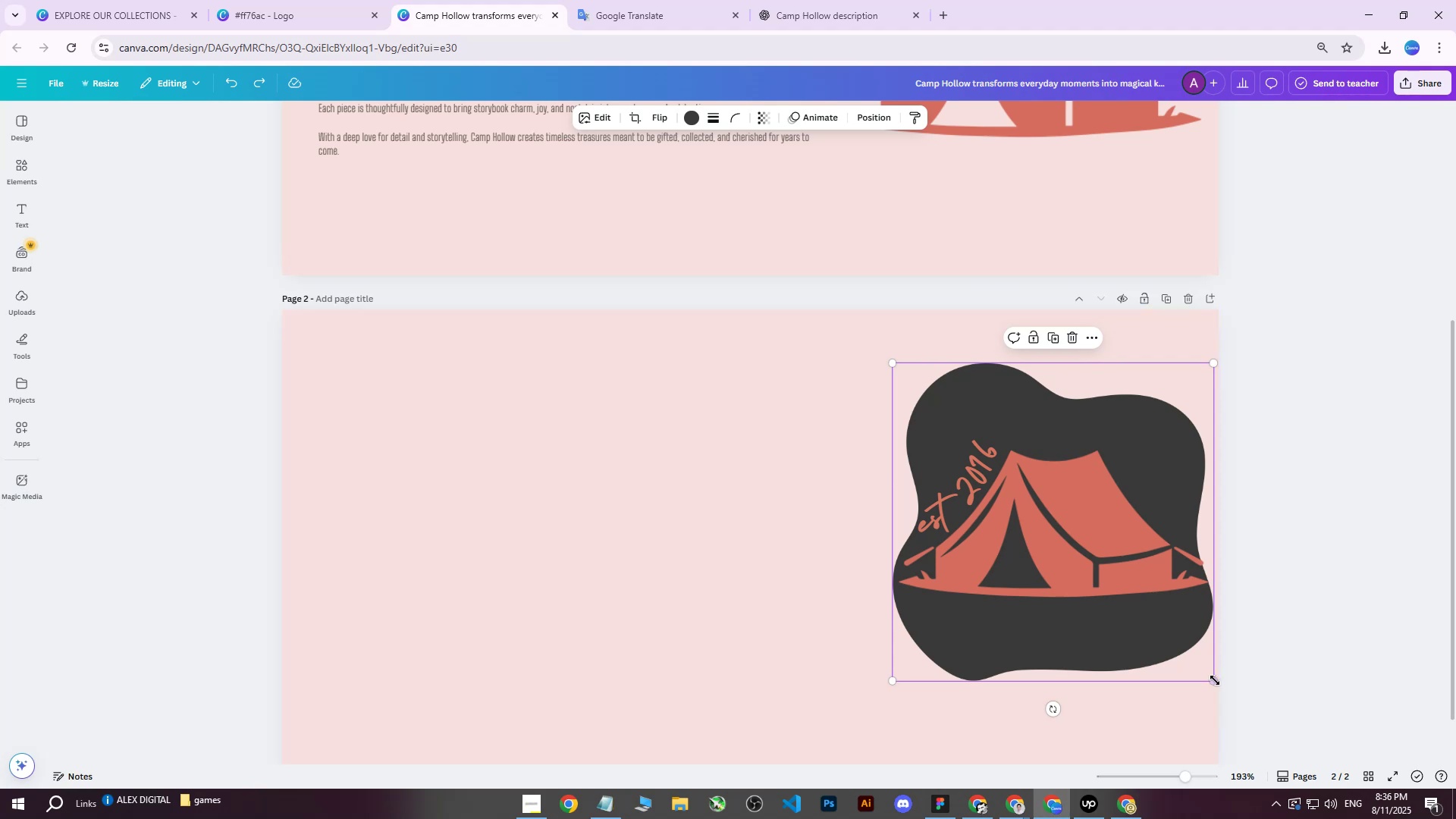 
left_click_drag(start_coordinate=[1216, 680], to_coordinate=[1219, 692])
 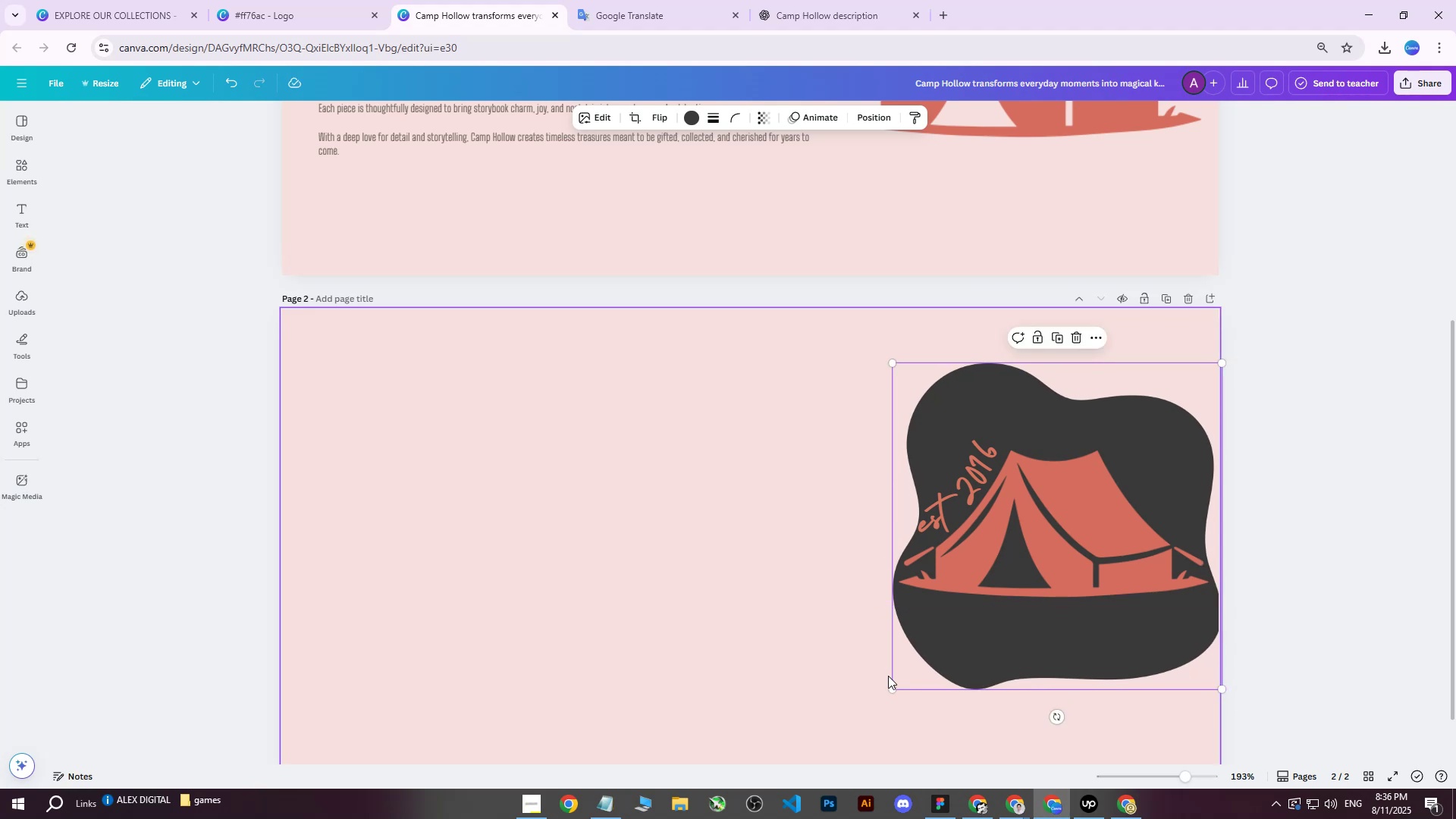 
left_click_drag(start_coordinate=[892, 686], to_coordinate=[877, 699])
 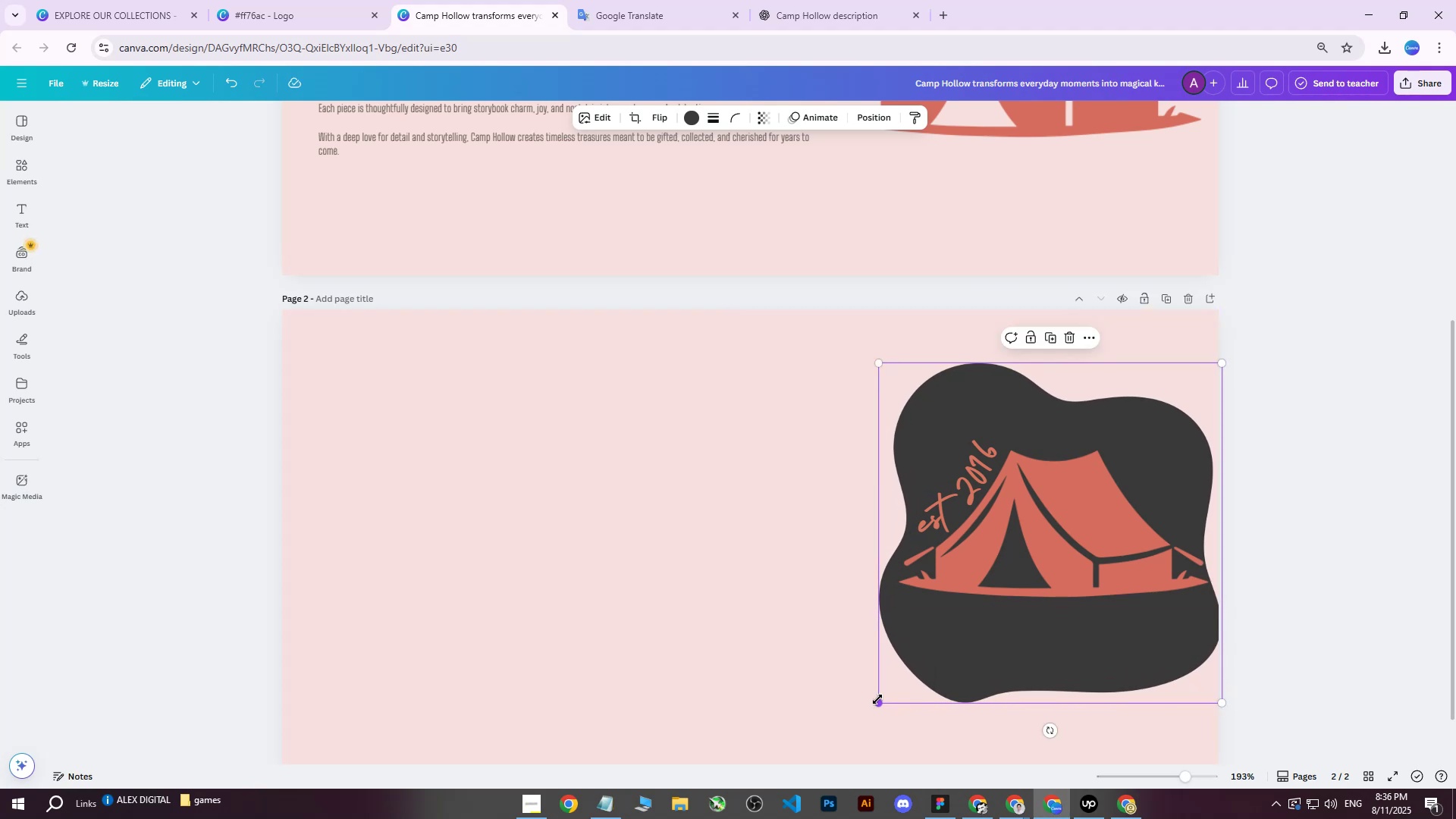 
left_click([877, 699])
 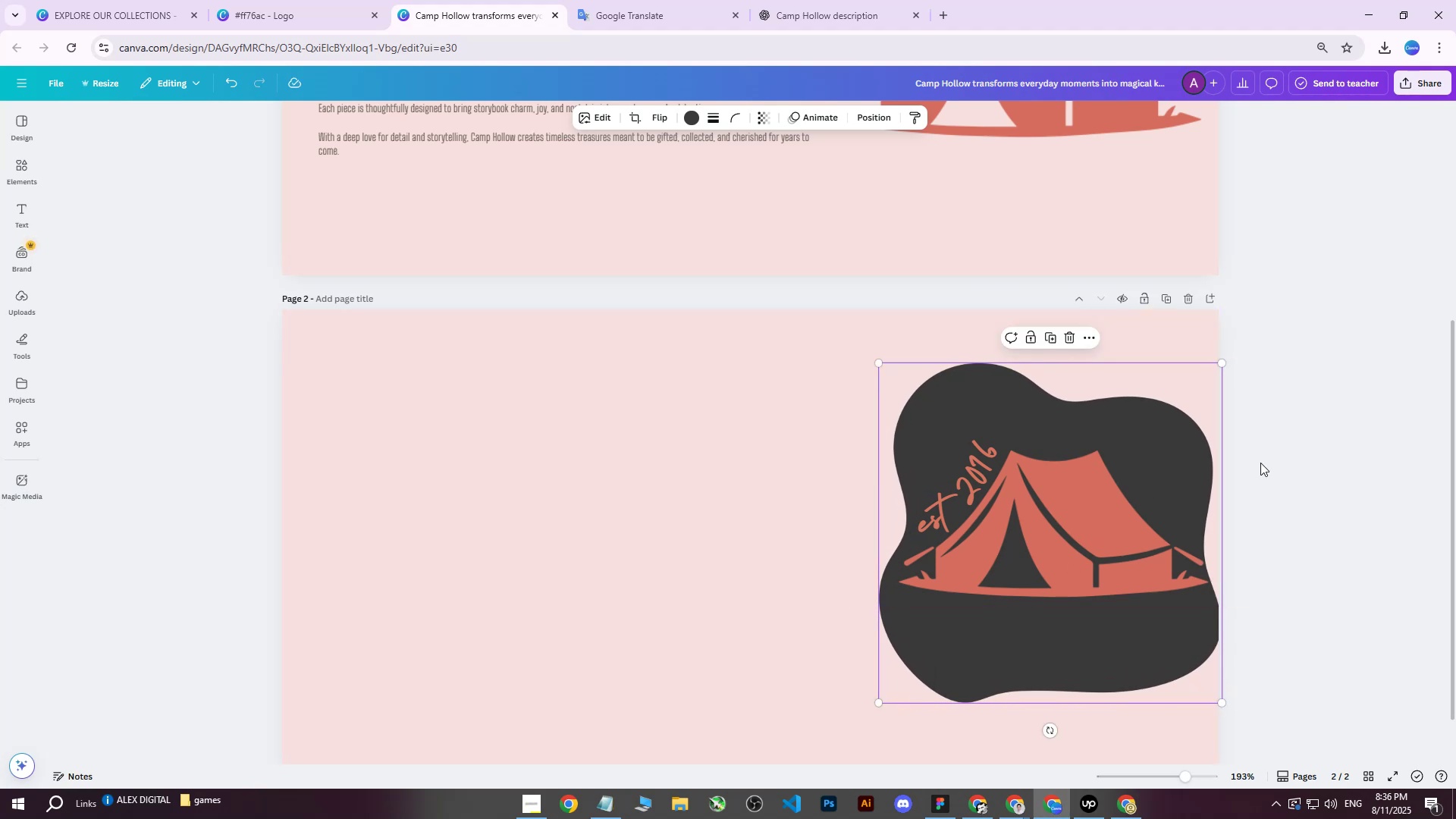 
left_click([1319, 457])
 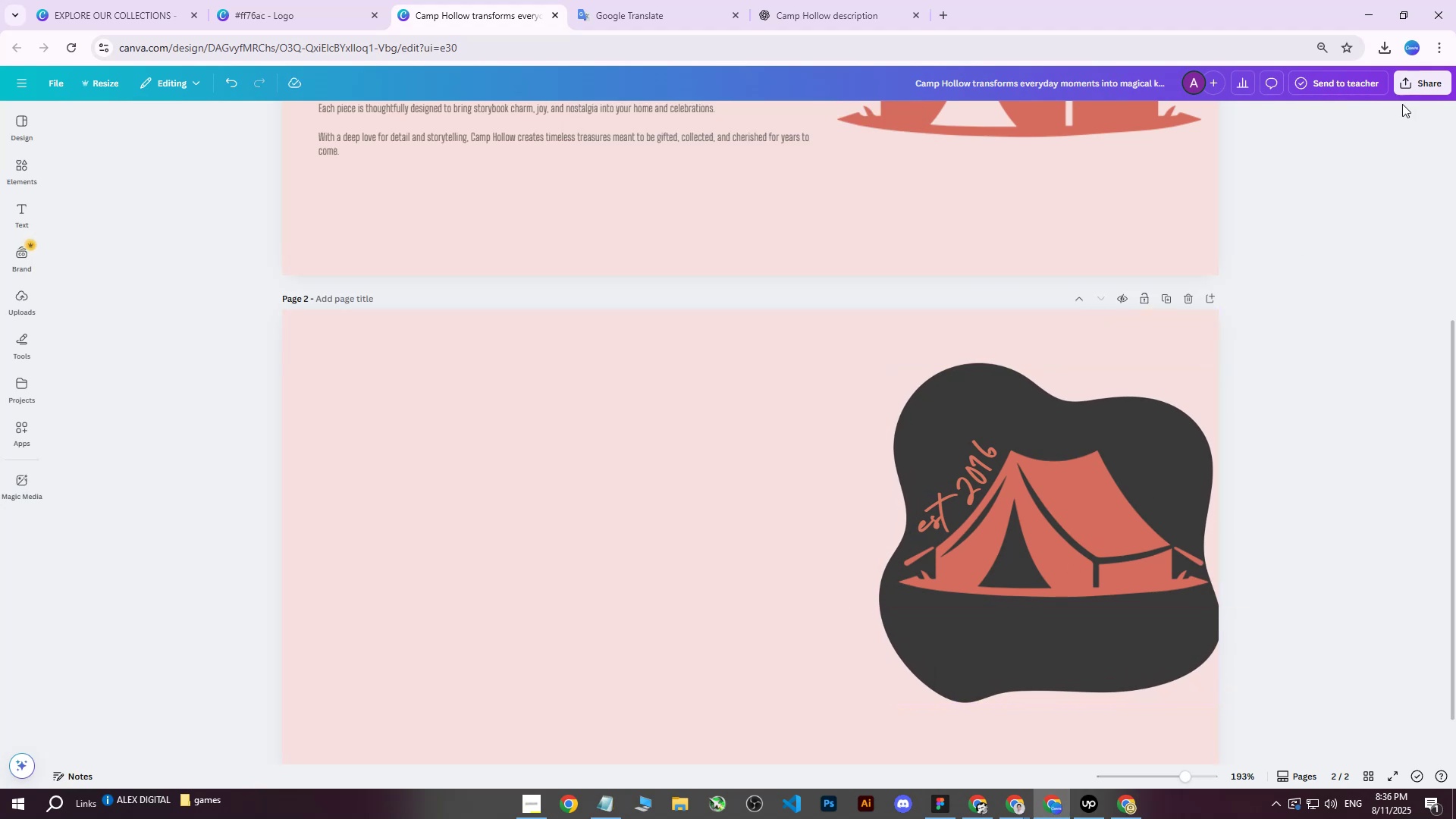 
left_click([1404, 83])
 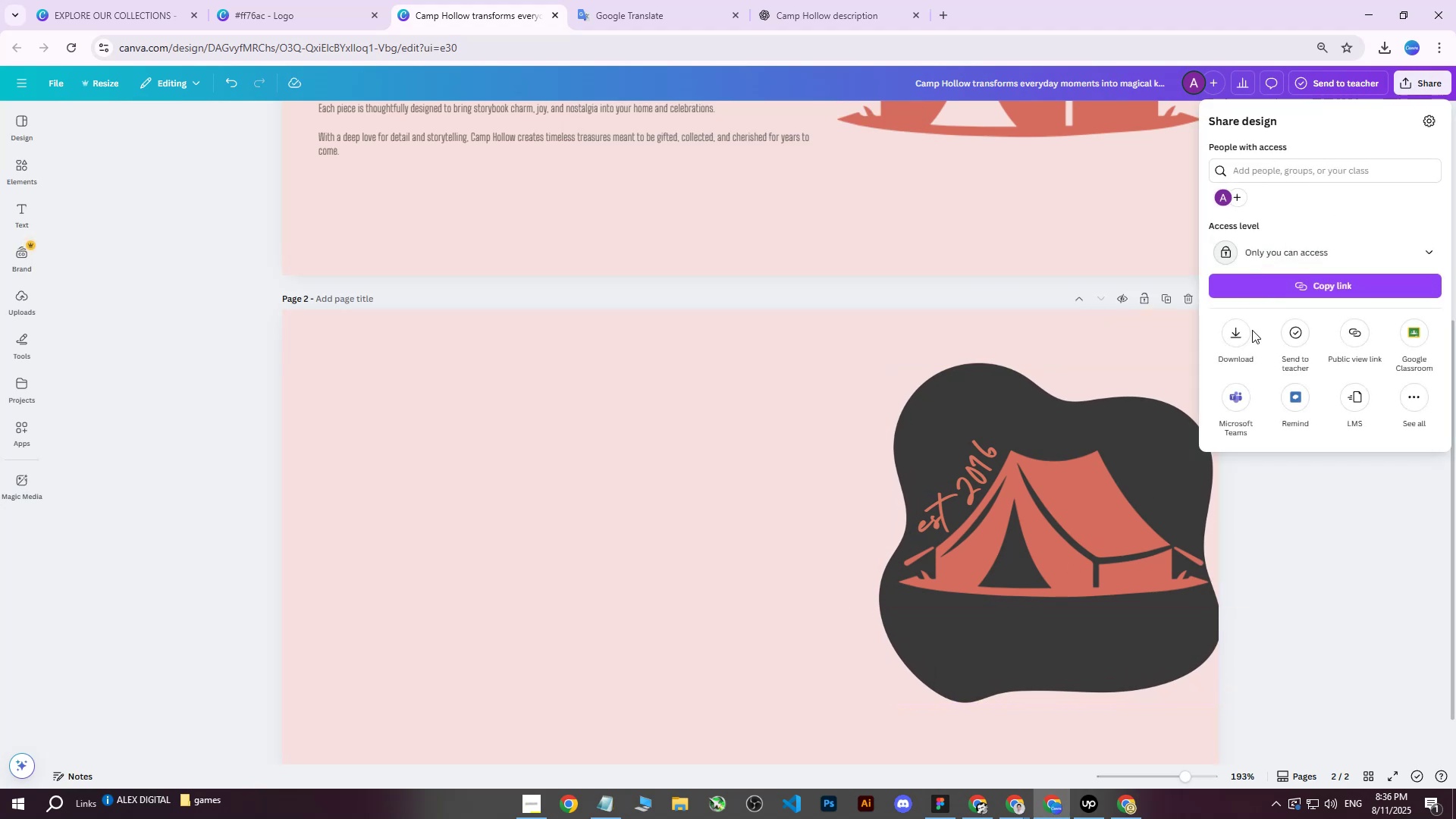 
left_click([1244, 335])
 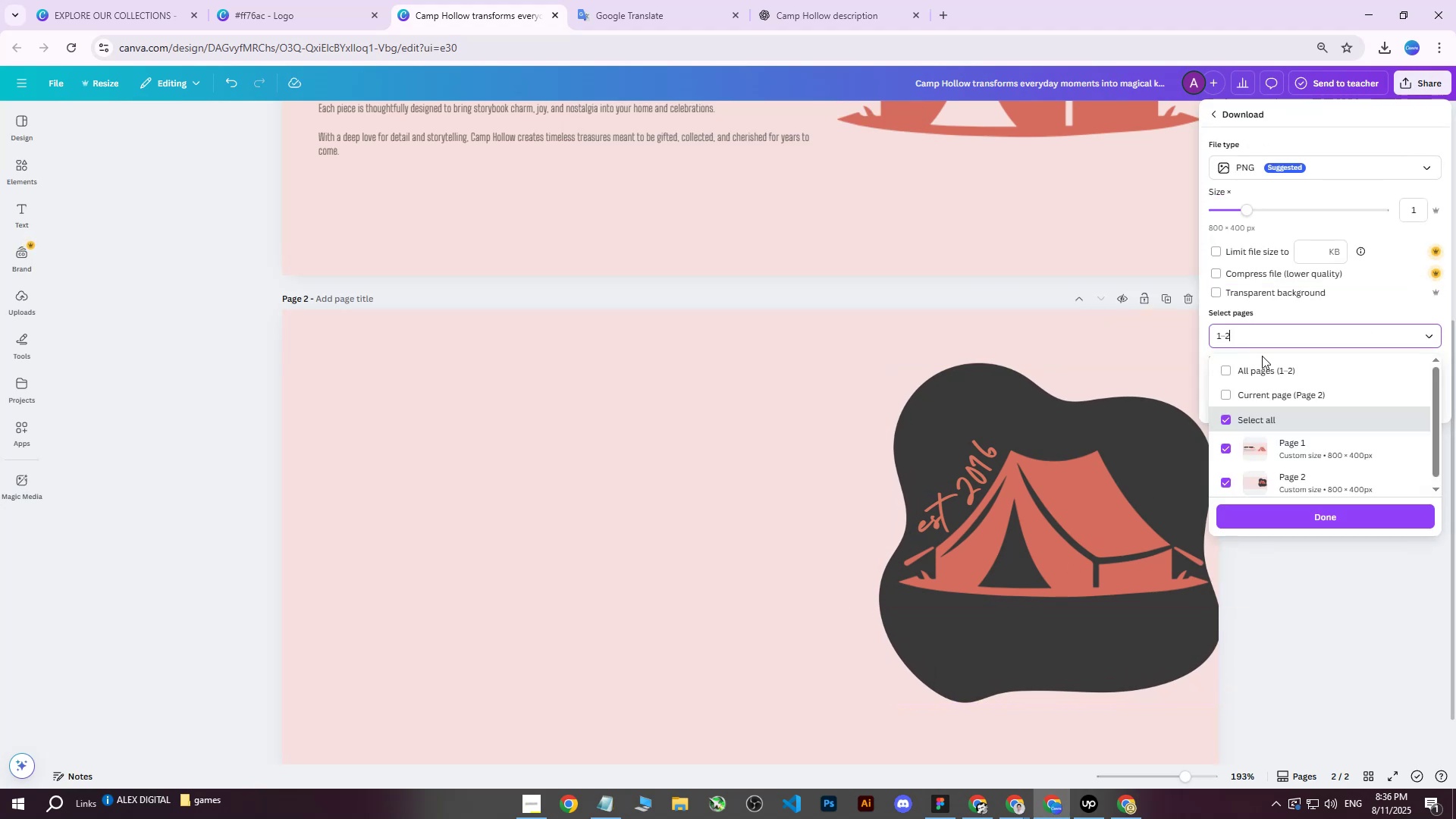 
double_click([1259, 372])
 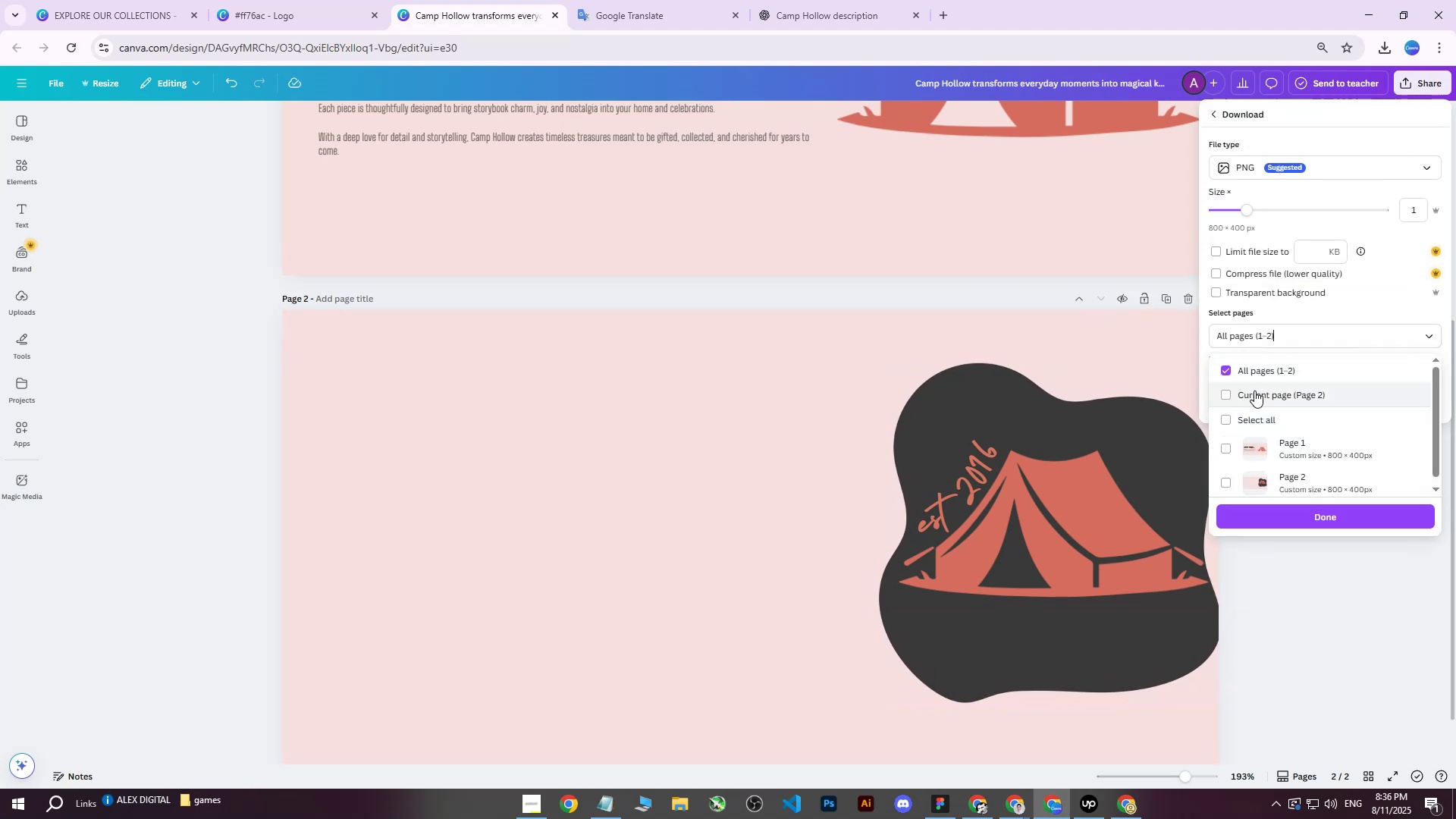 
triple_click([1254, 391])
 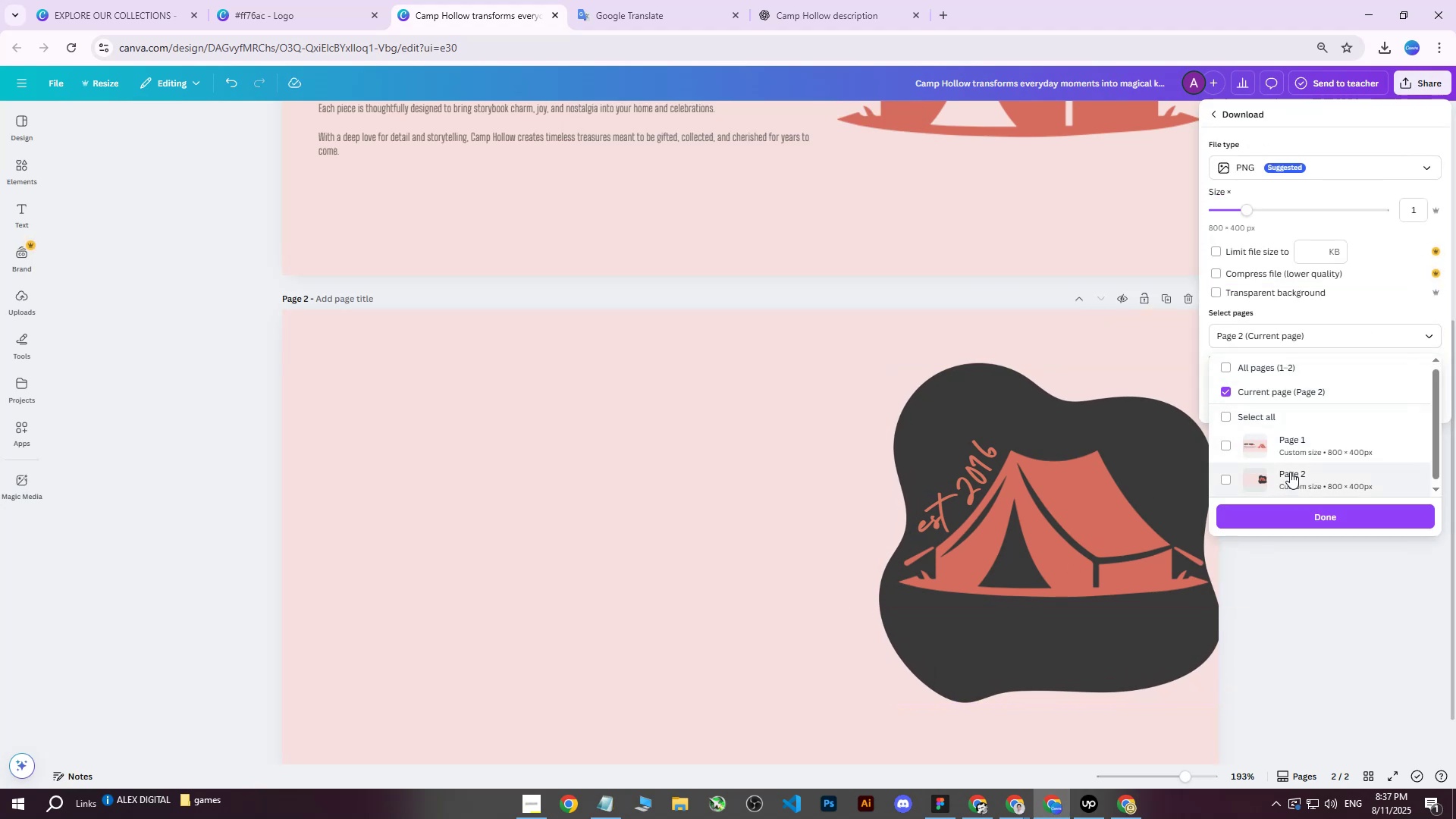 
scroll: coordinate [1306, 429], scroll_direction: down, amount: 3.0
 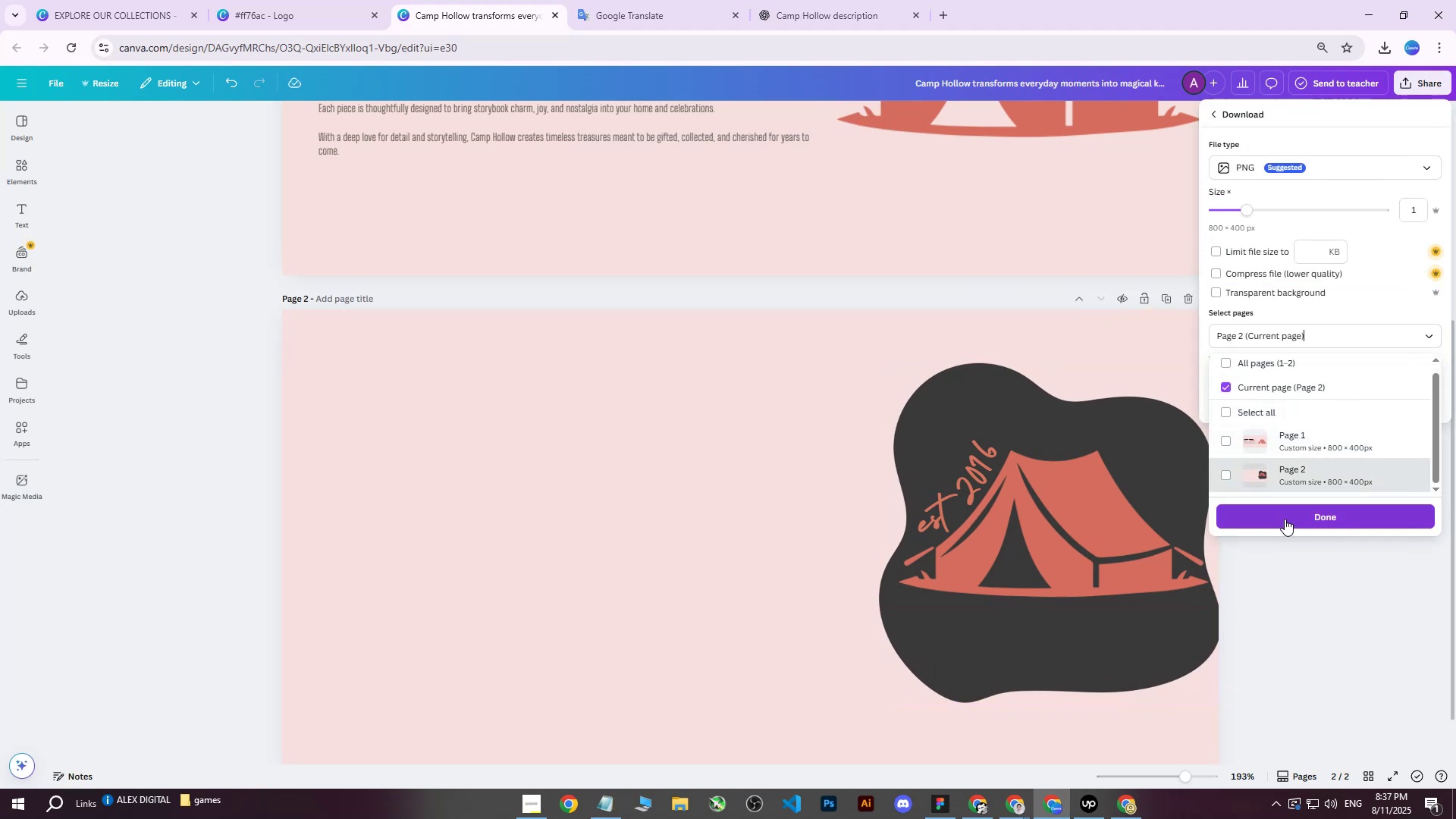 
left_click([1285, 519])
 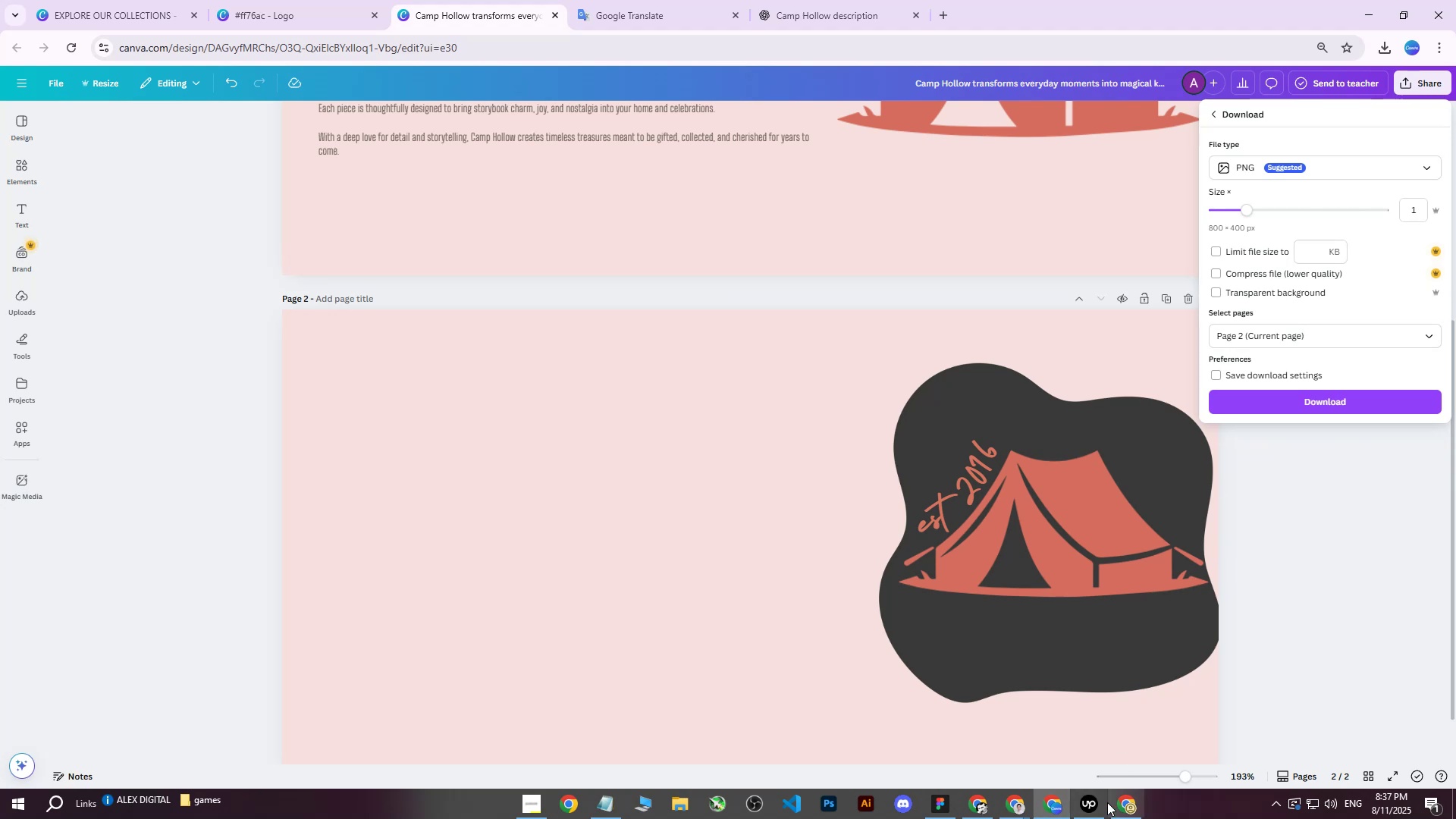 
left_click([1122, 809])
 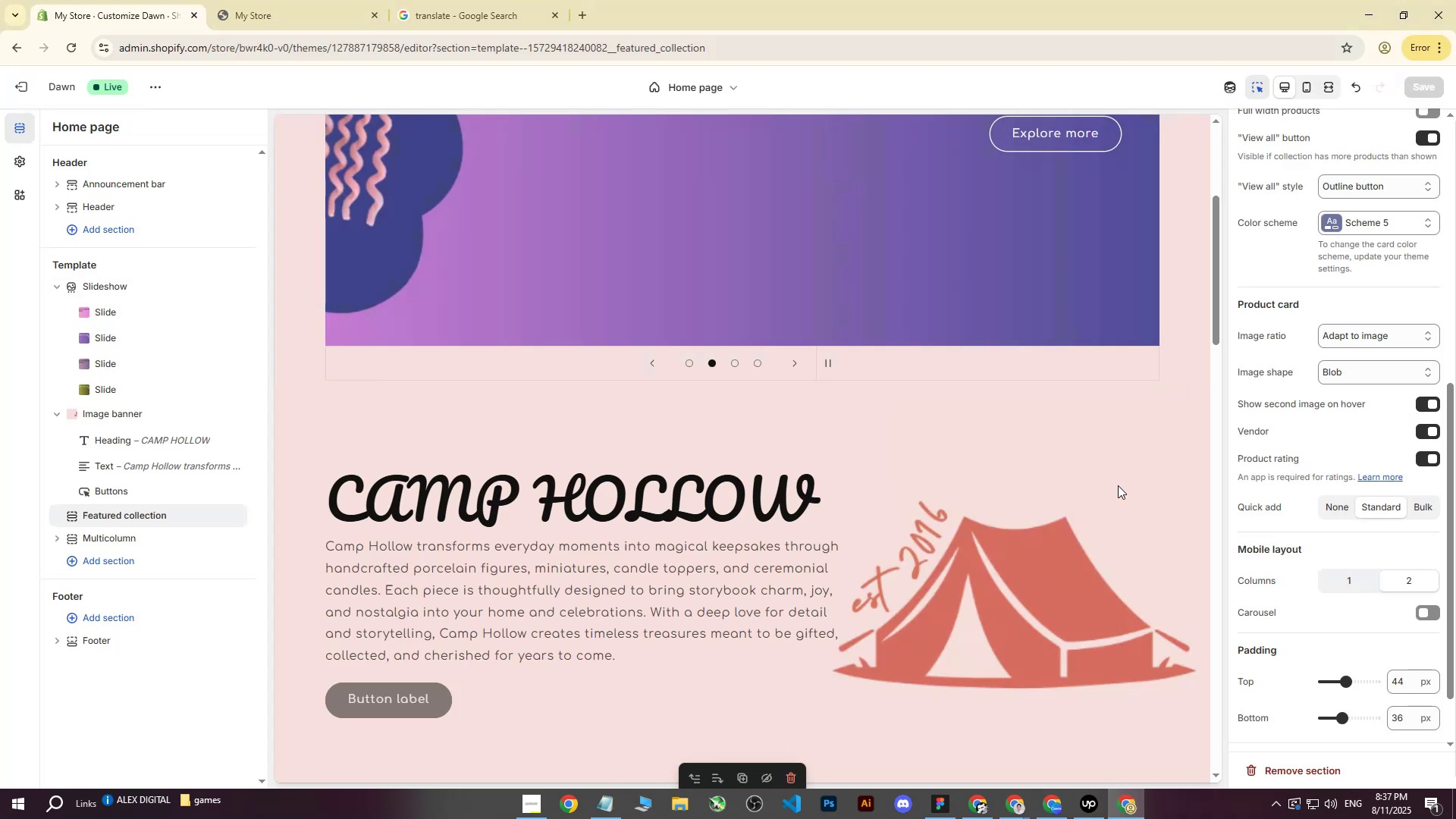 
left_click([899, 519])
 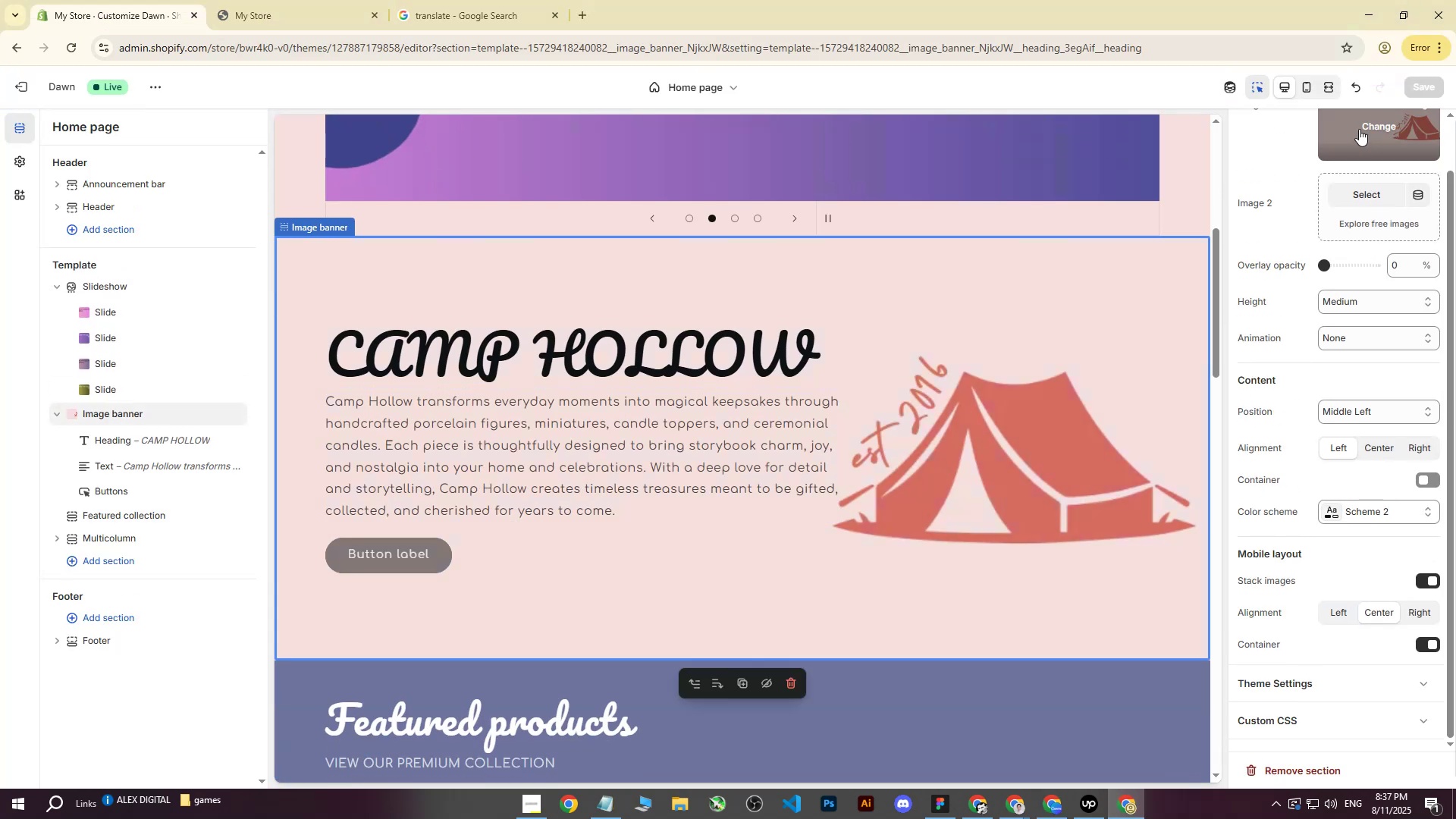 
left_click([1373, 124])
 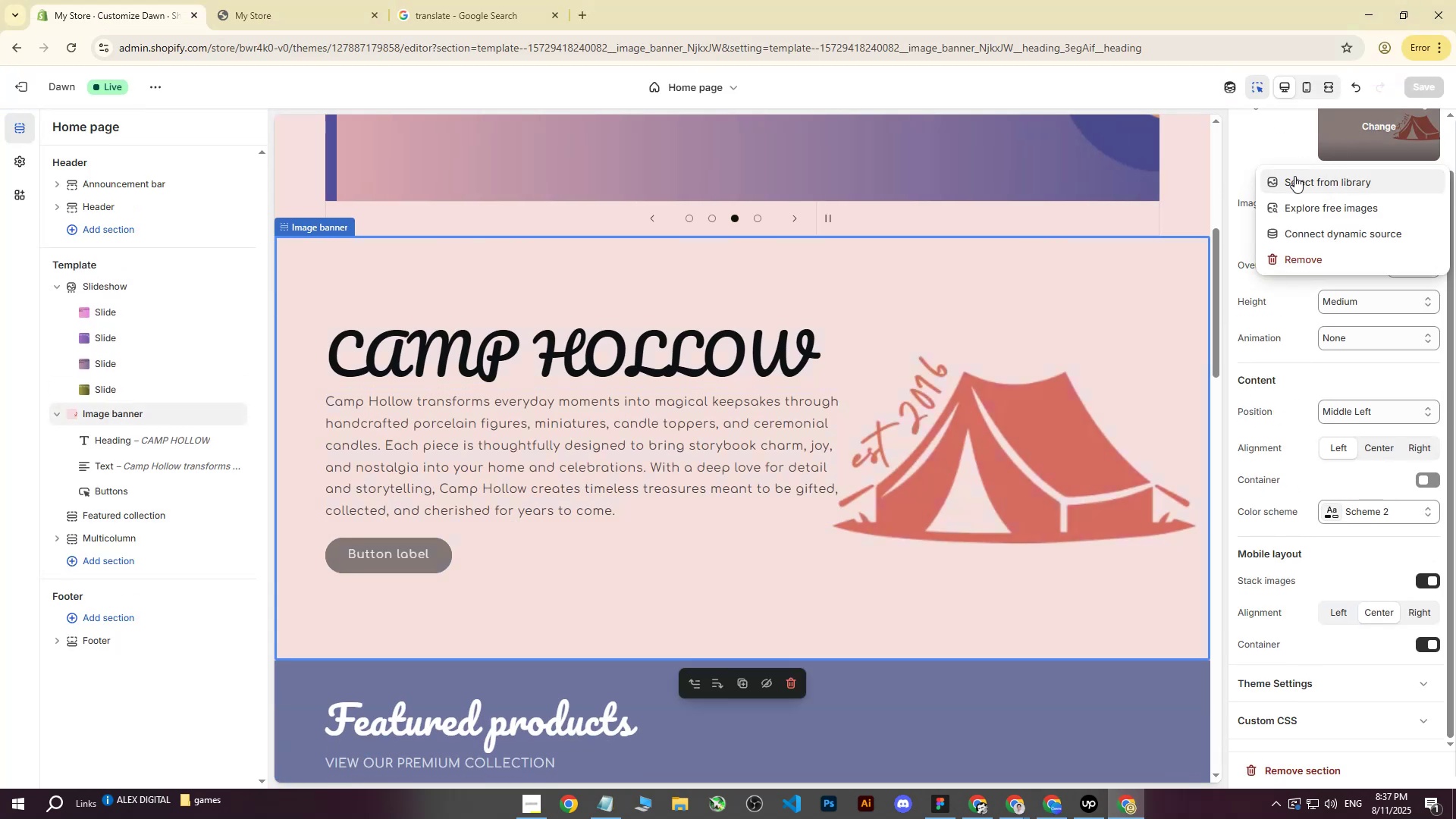 
left_click([1296, 176])
 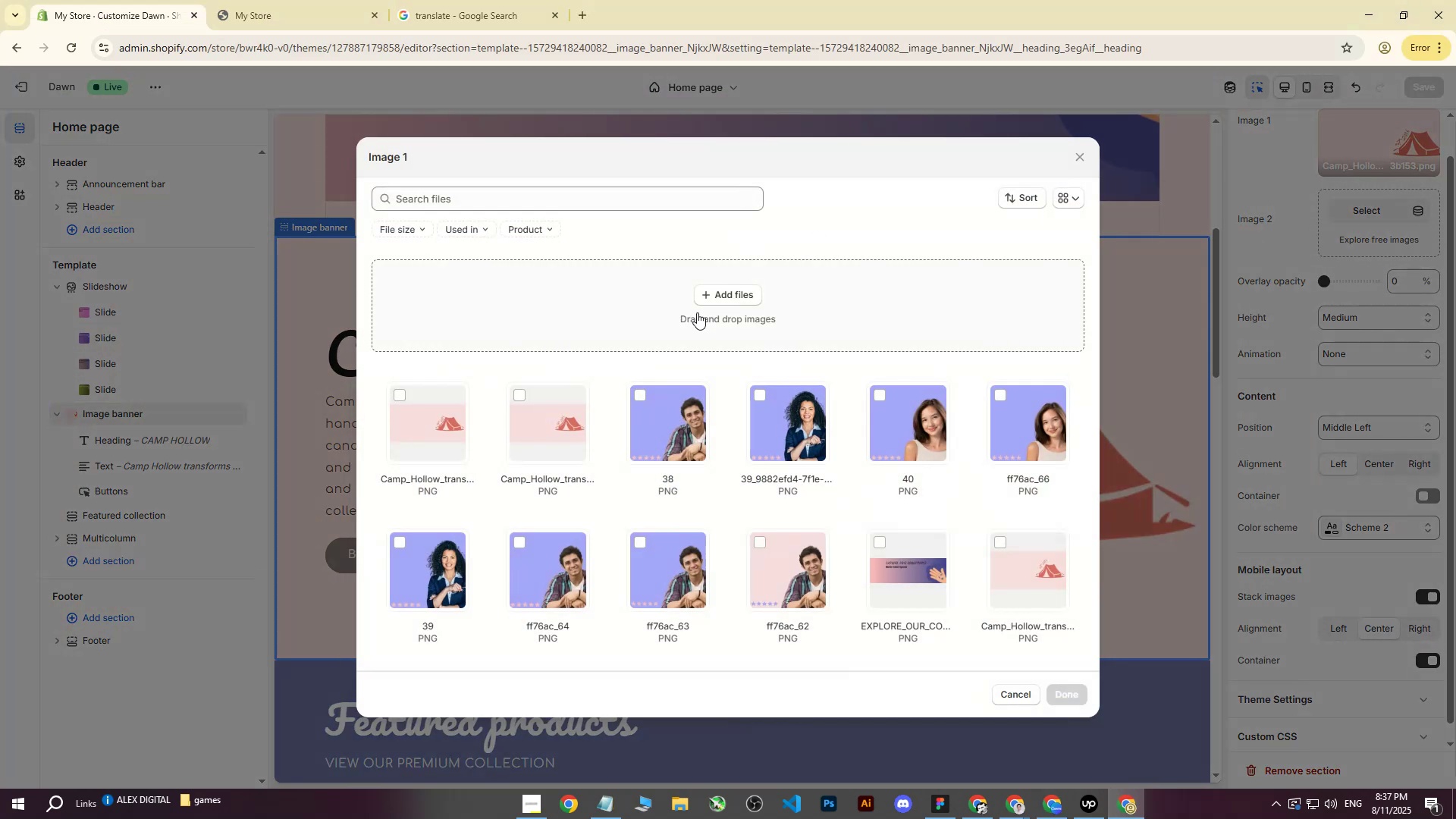 
left_click([711, 300])
 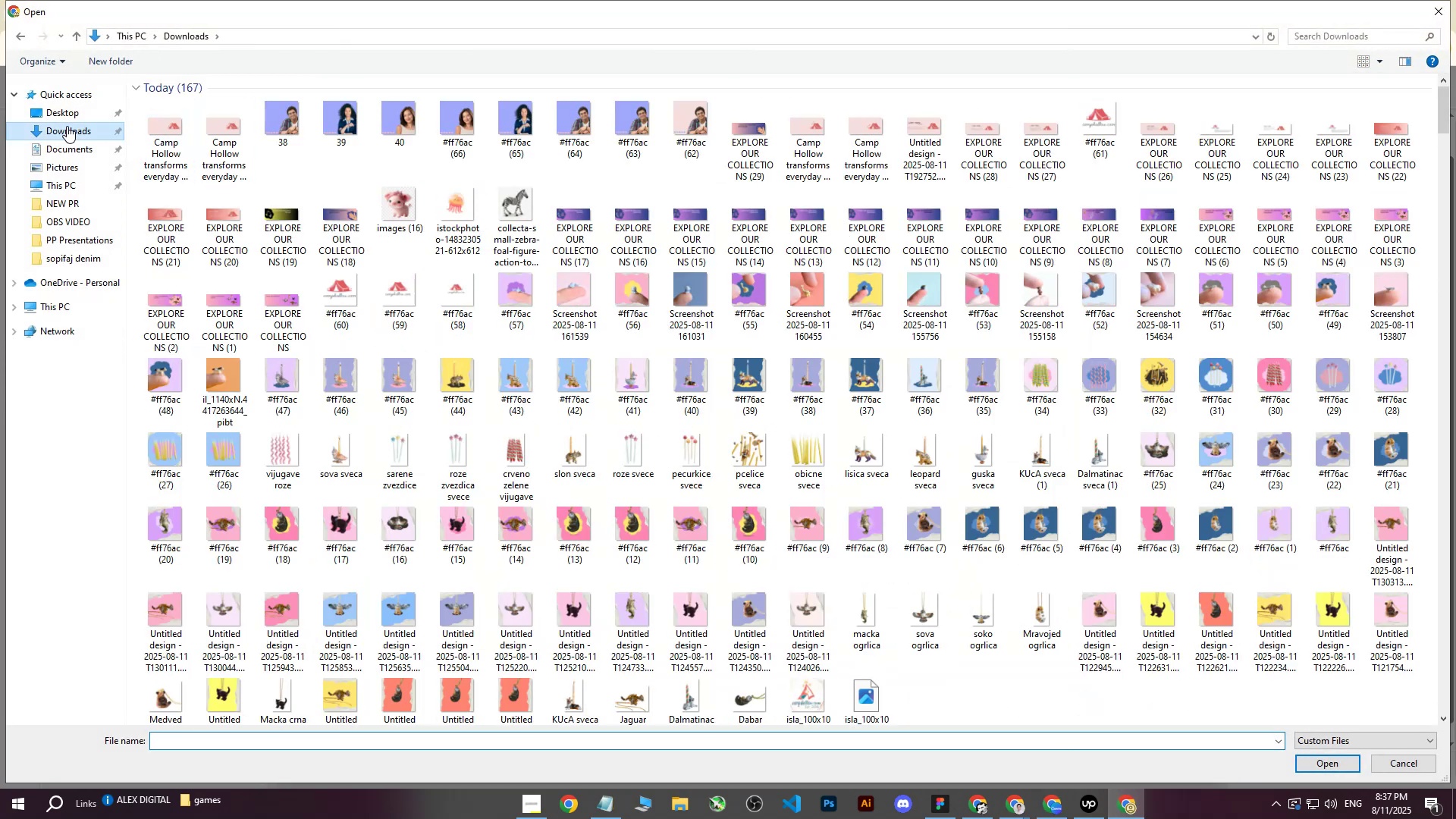 
double_click([70, 112])
 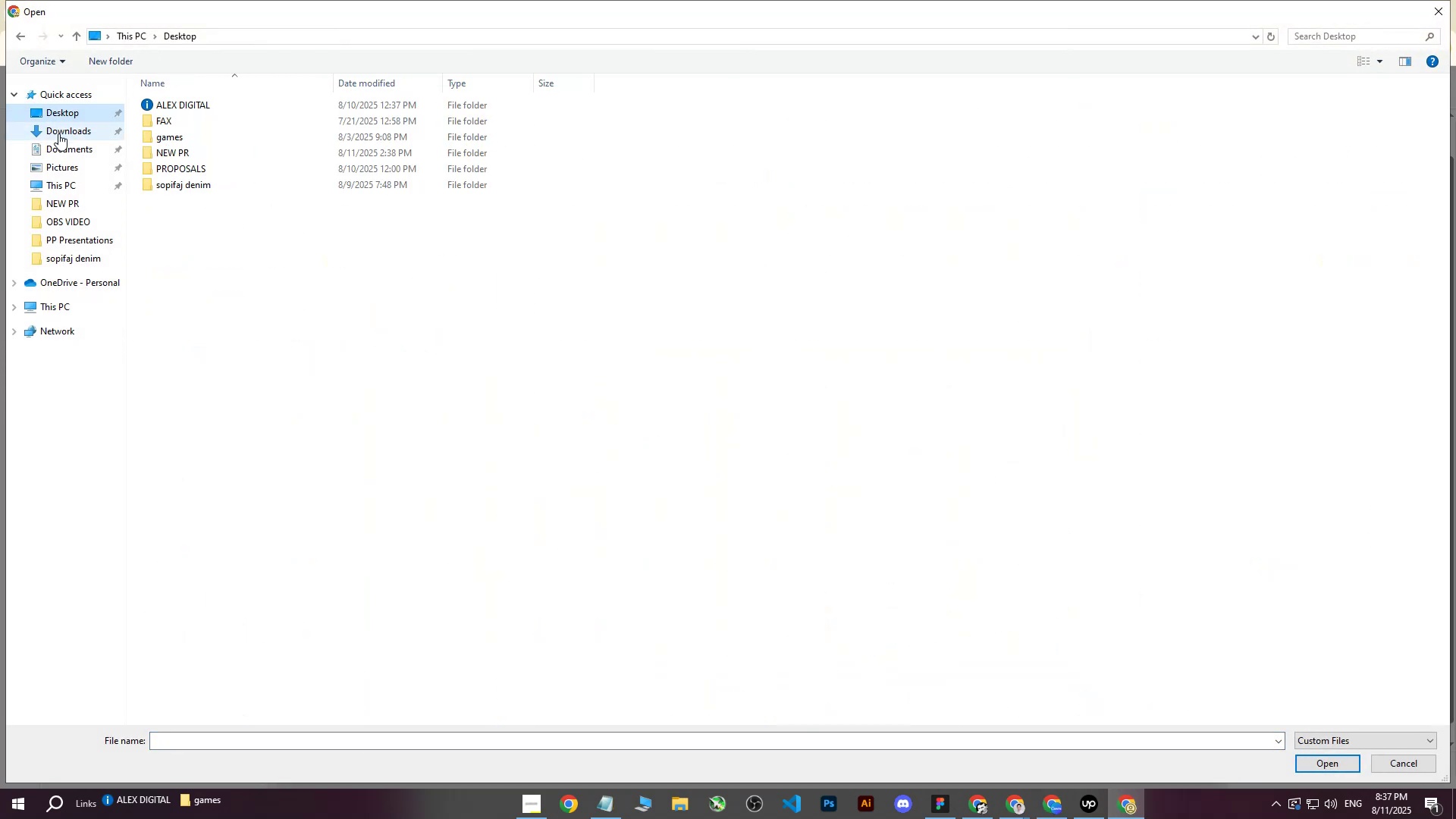 
triple_click([58, 133])
 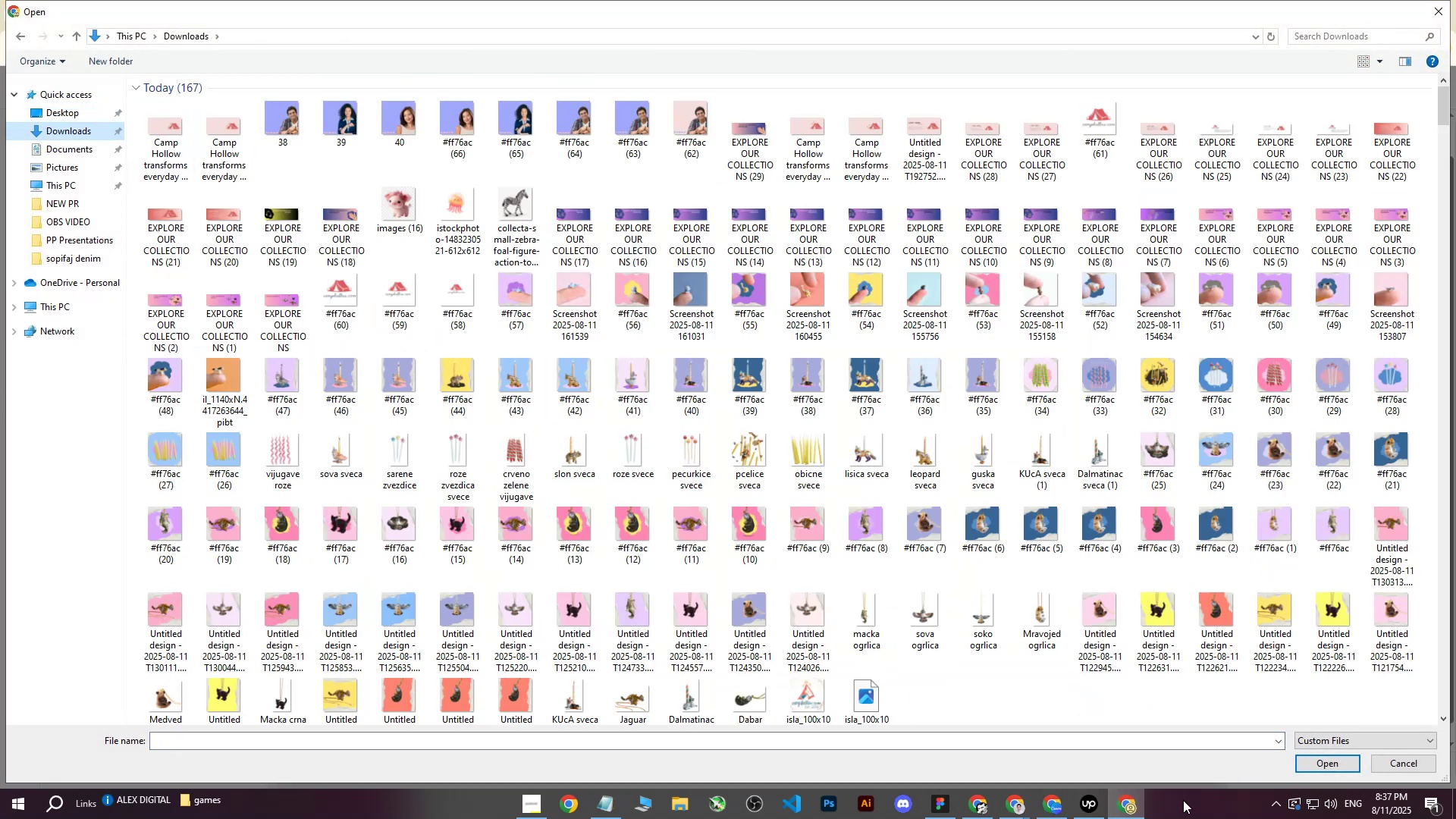 
left_click([1053, 802])
 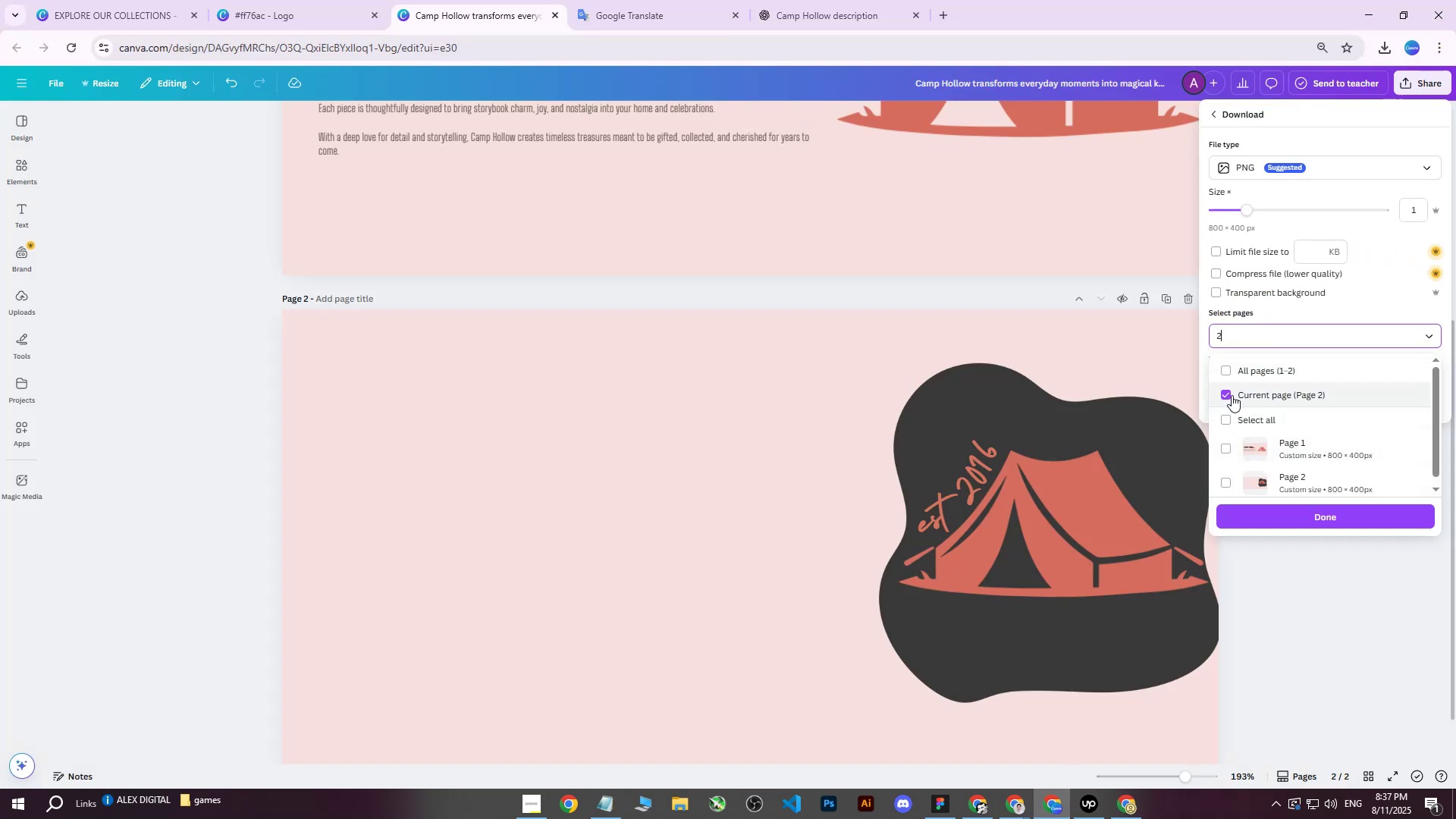 
left_click([1326, 511])
 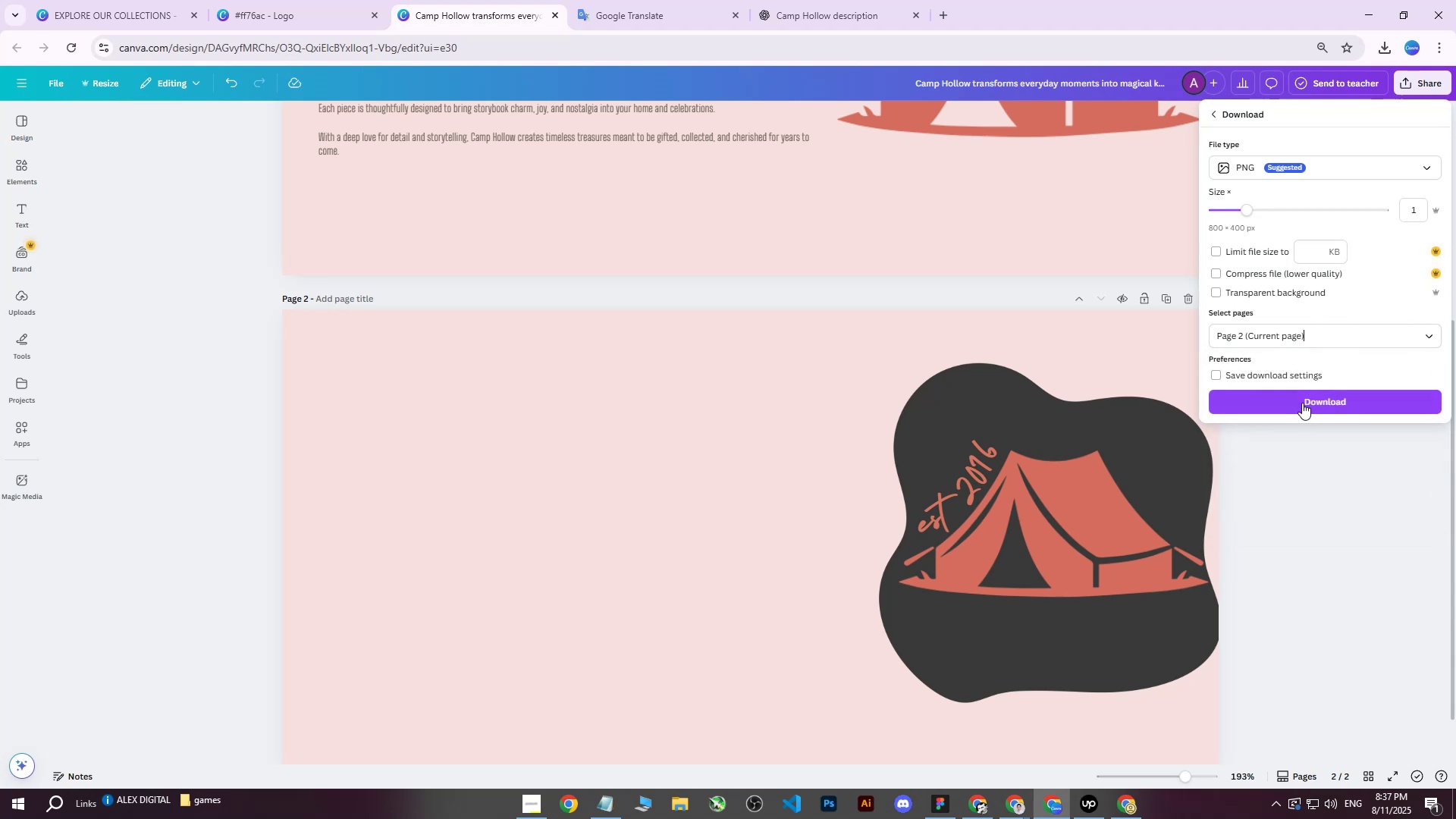 
left_click([1304, 389])
 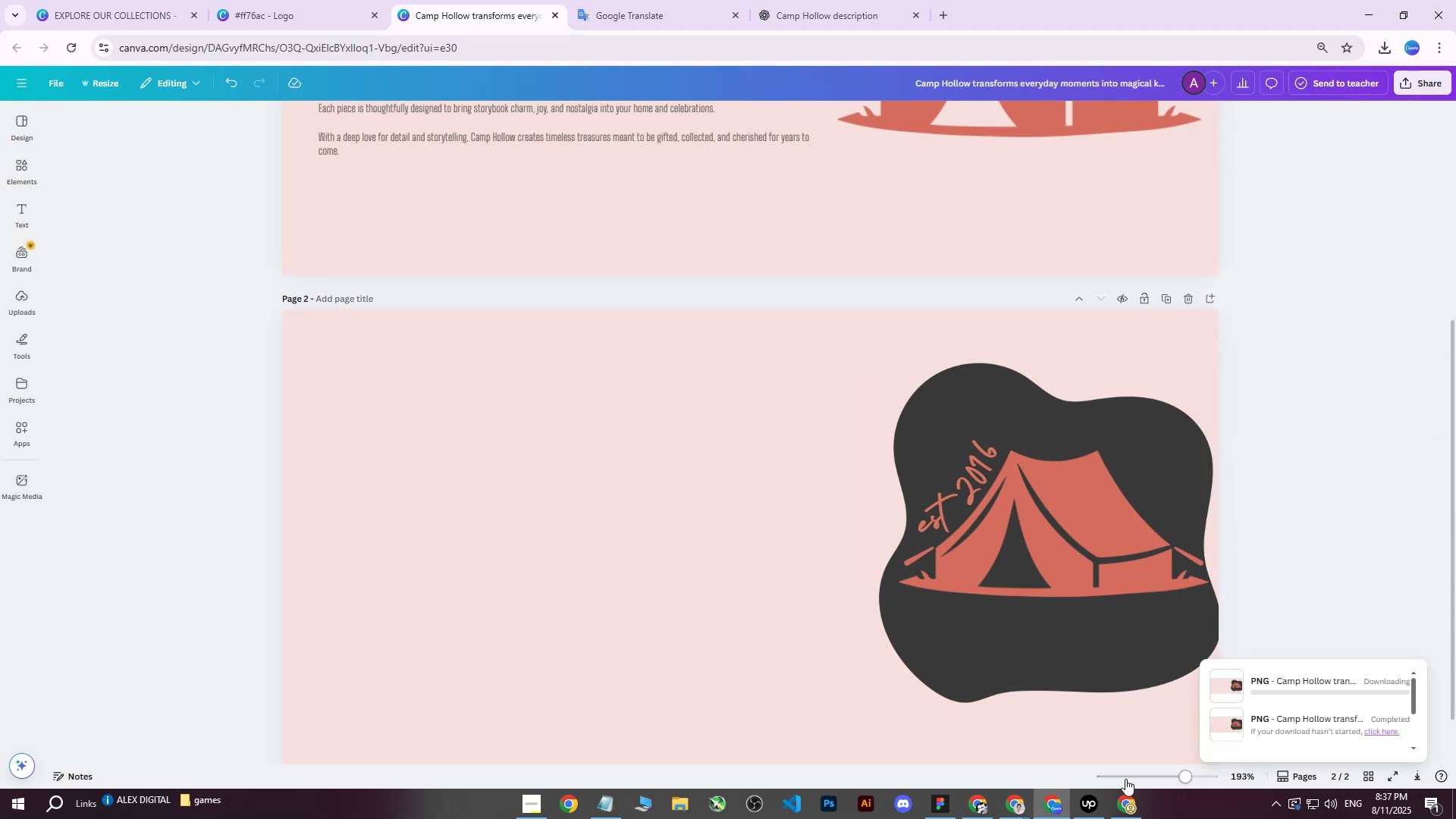 
left_click([1127, 799])
 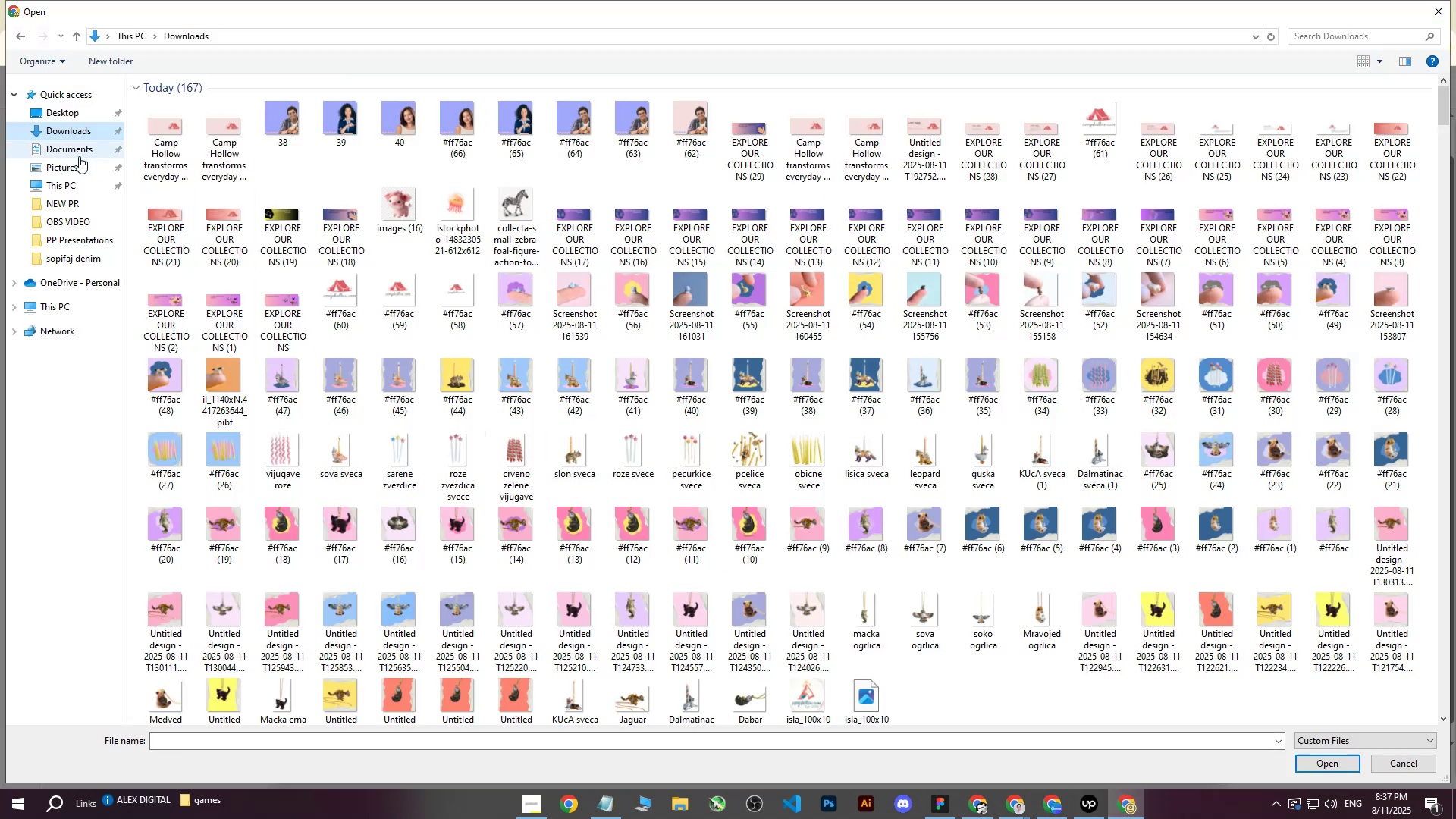 
left_click([69, 124])
 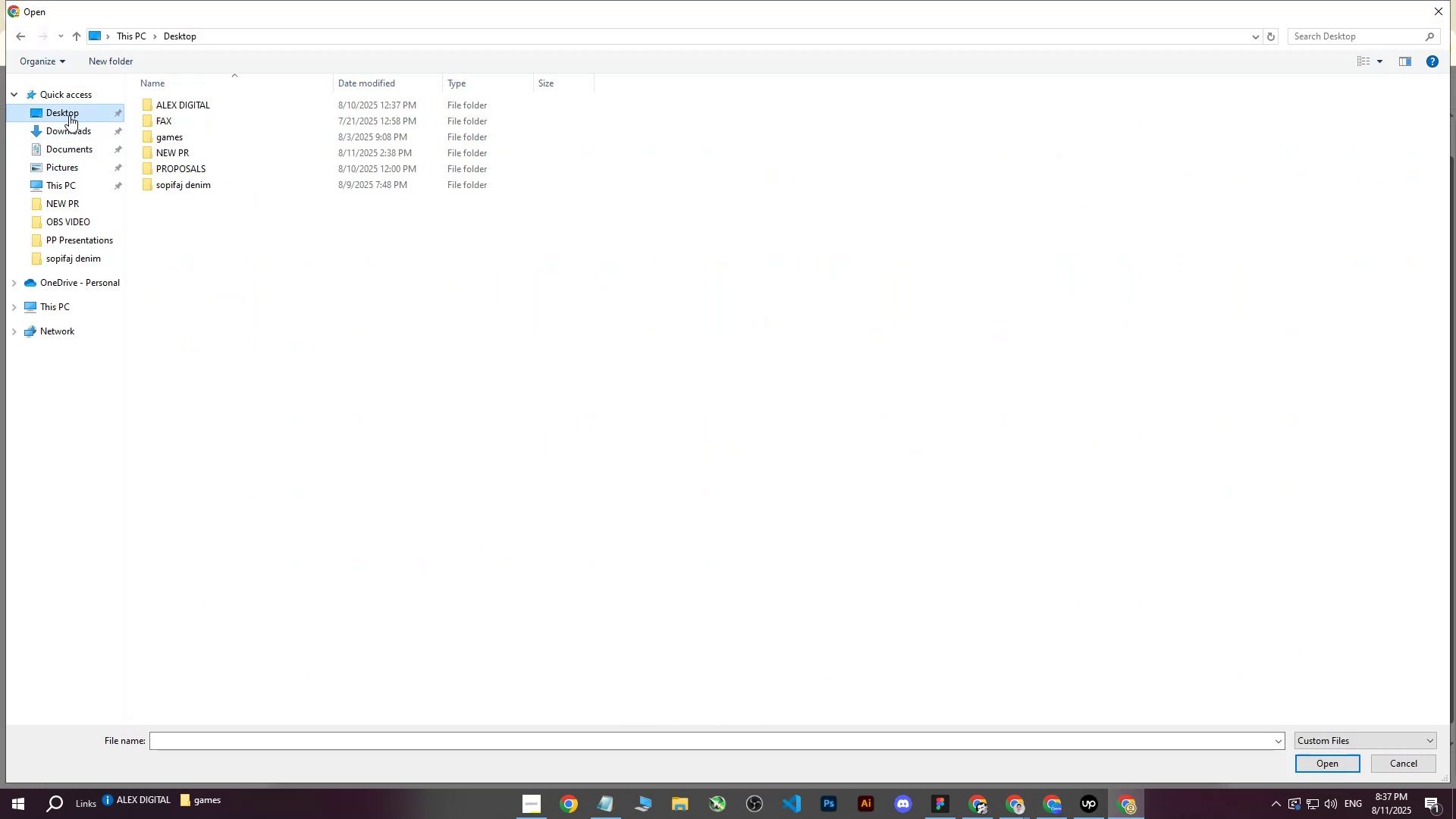 
double_click([69, 140])
 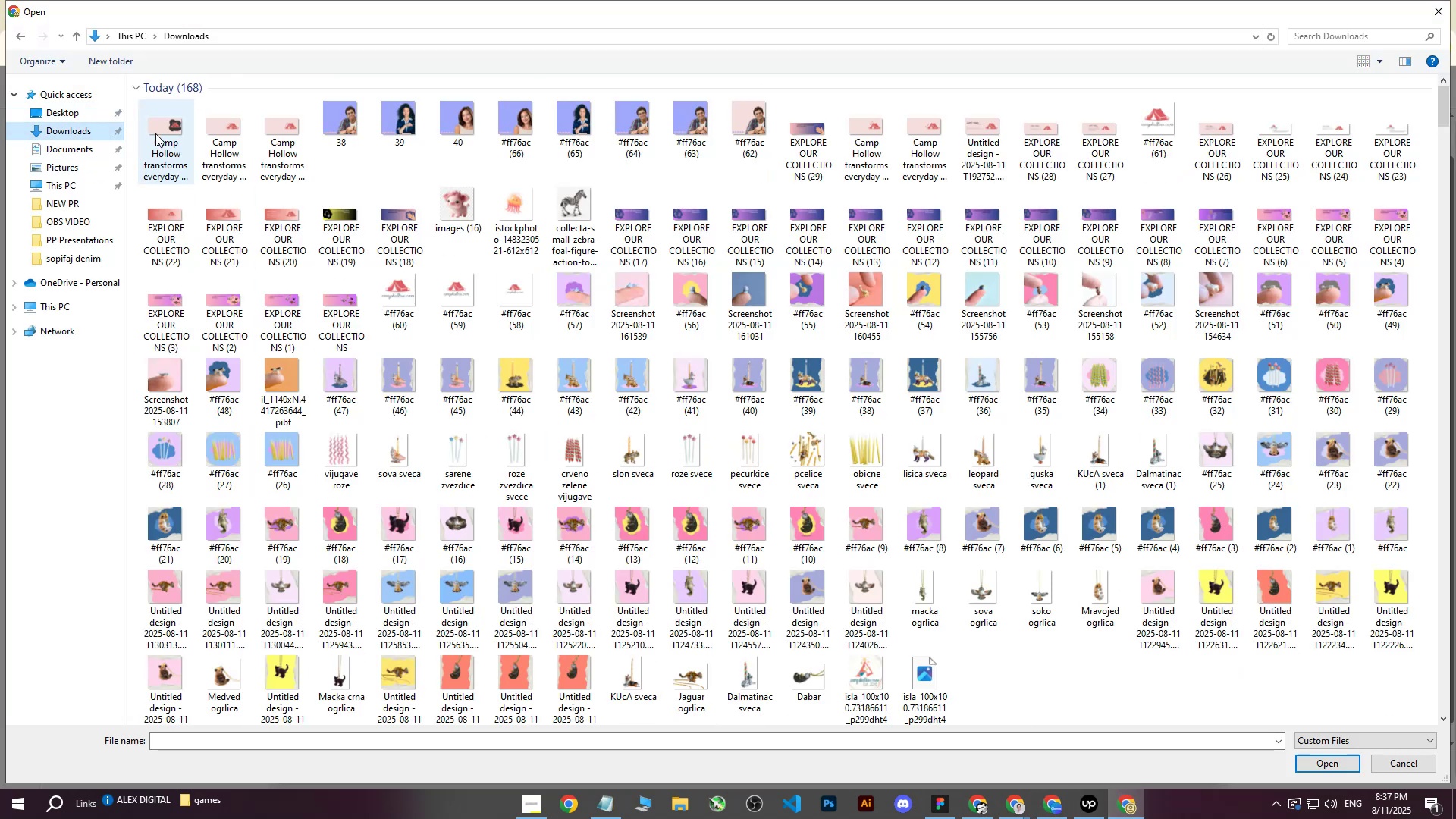 
left_click([164, 131])
 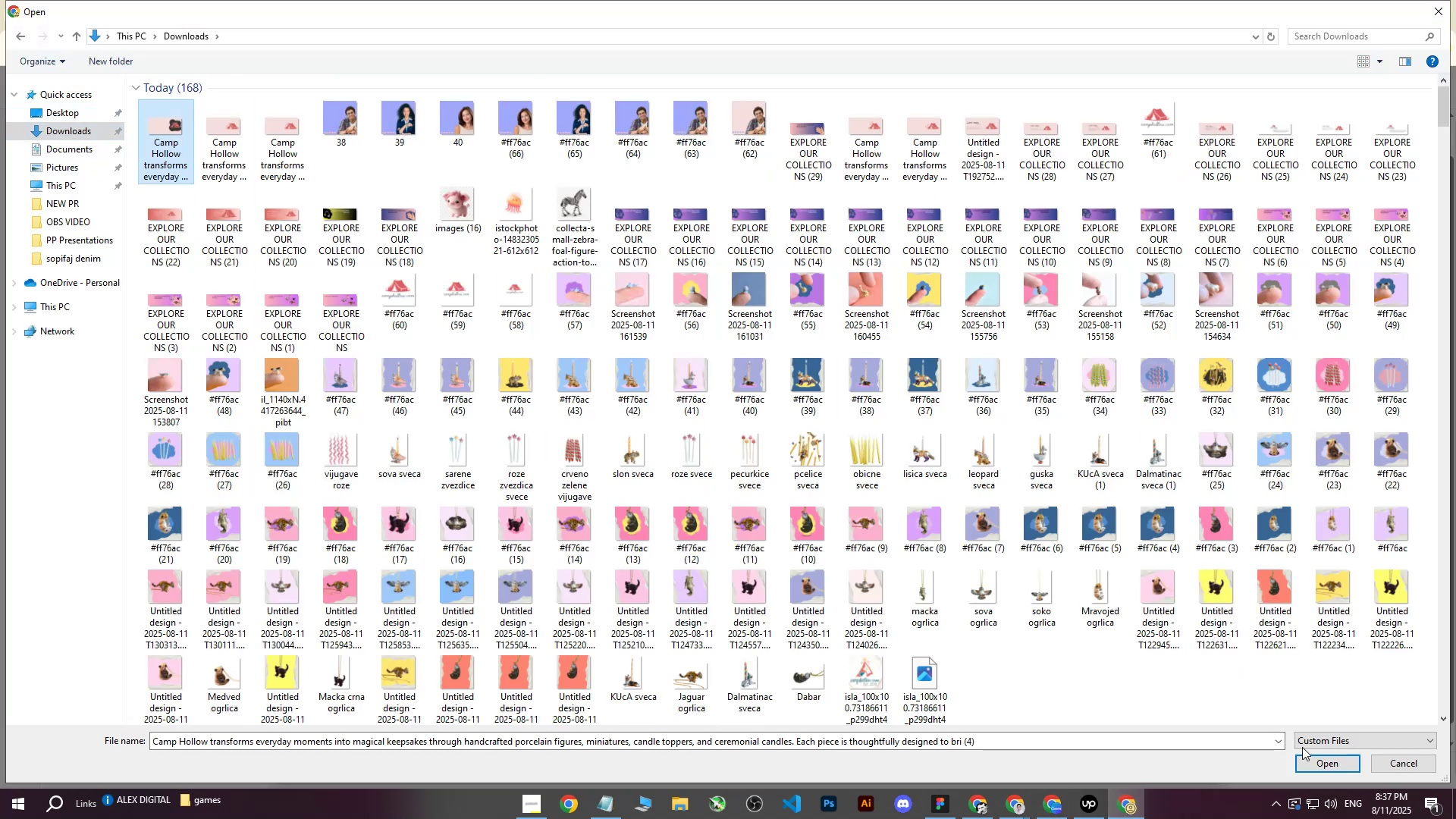 
left_click([1316, 760])
 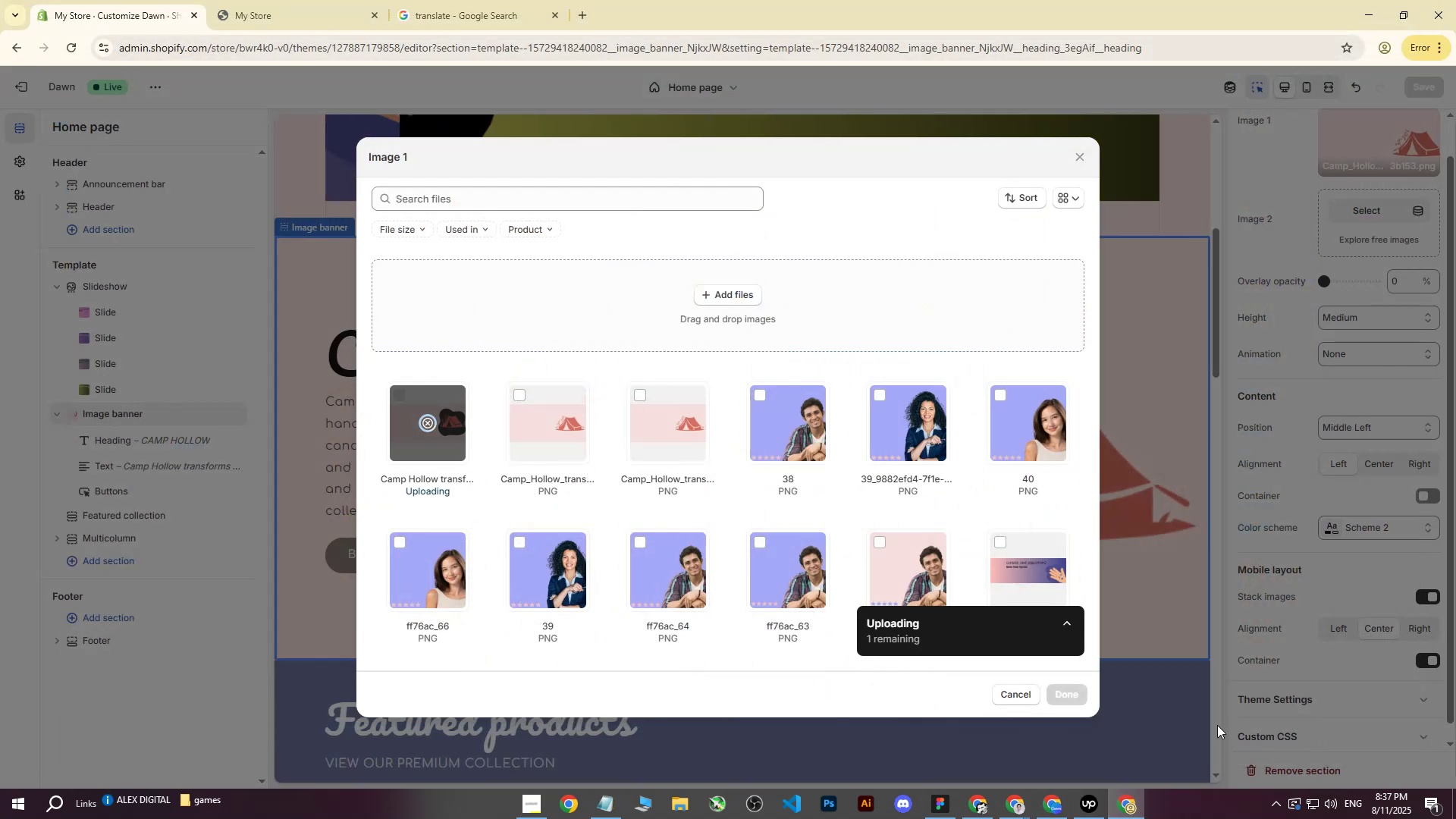 
mouse_move([761, 529])
 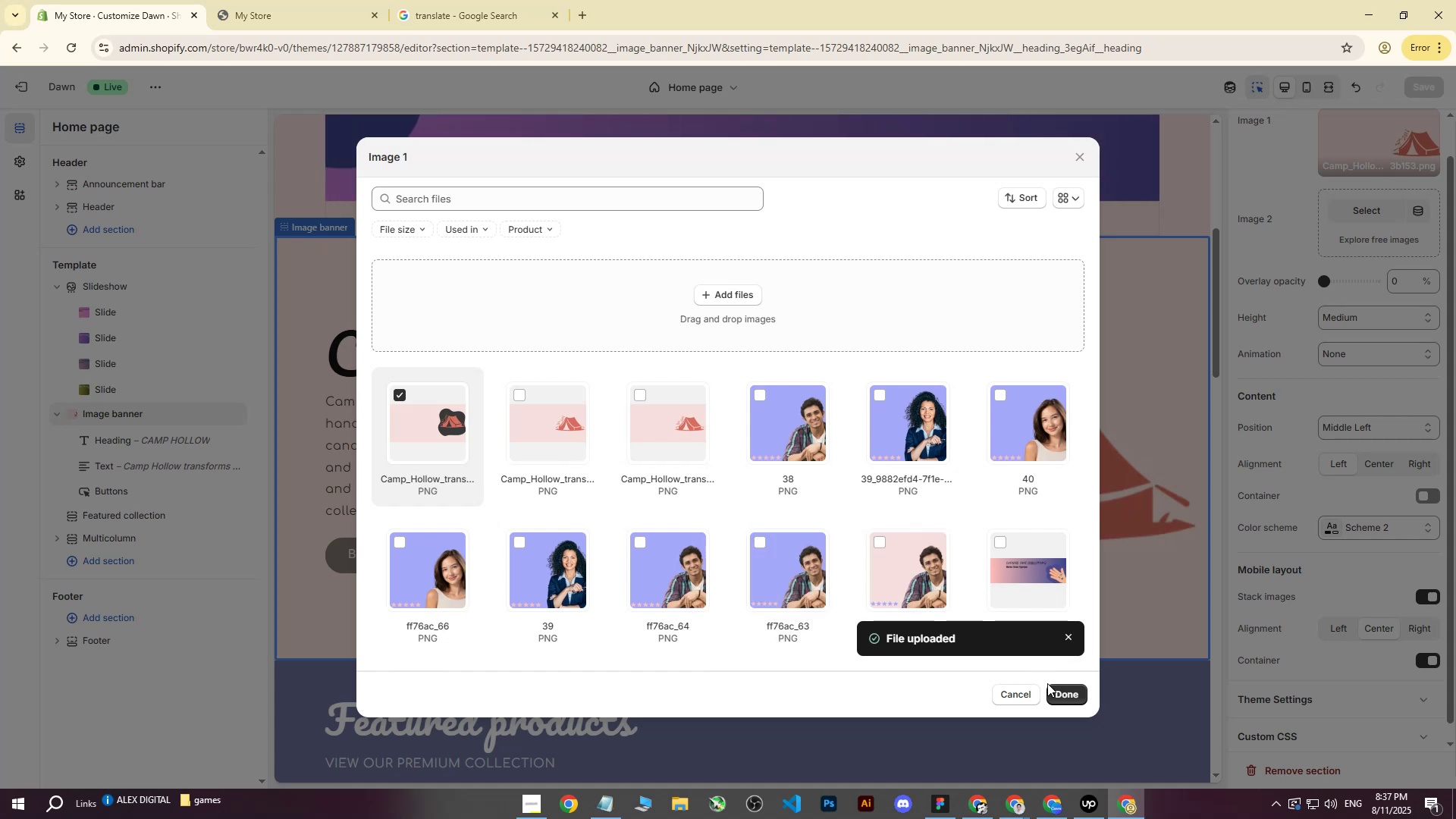 
left_click([1058, 691])
 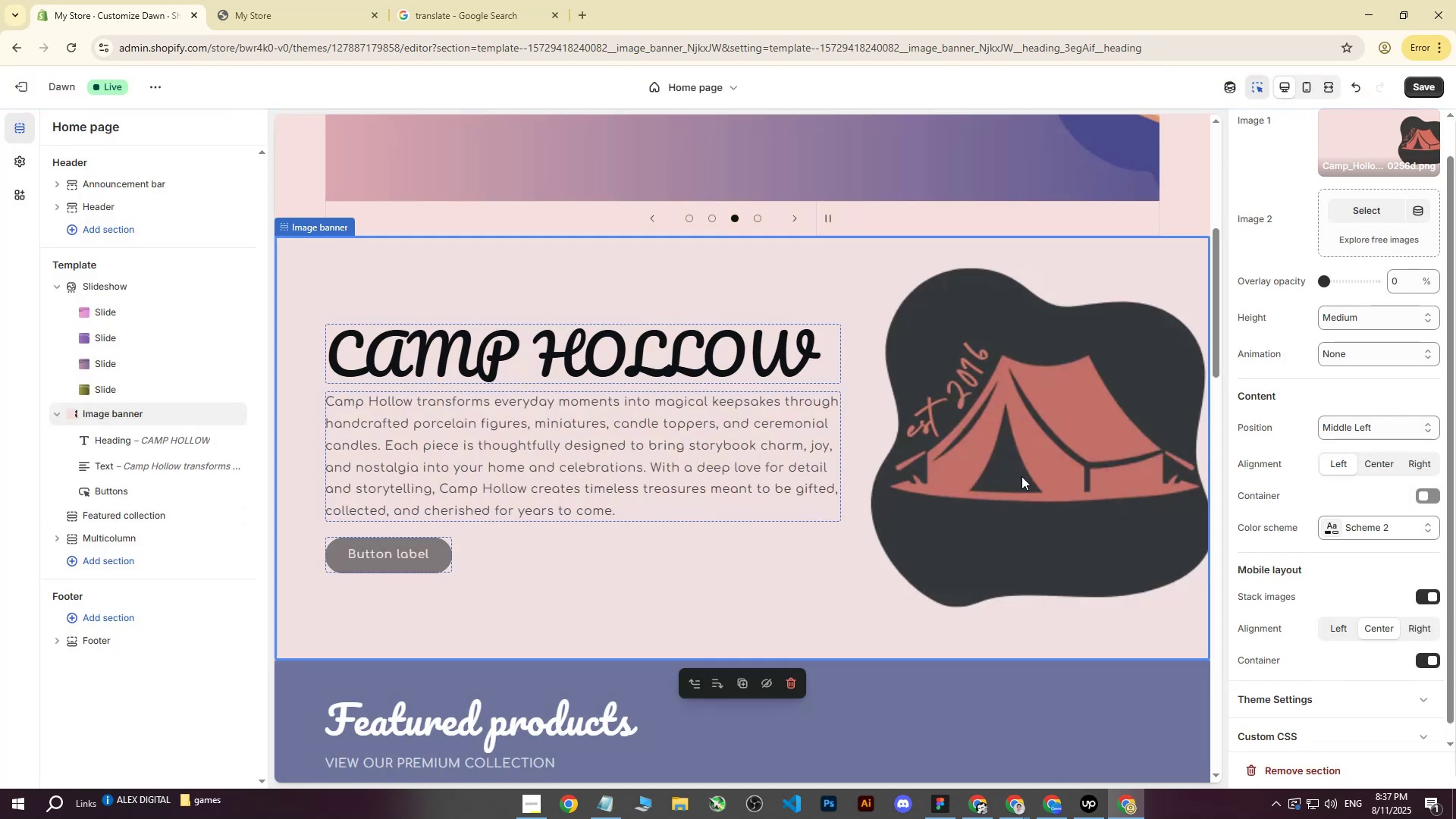 
left_click([242, 657])
 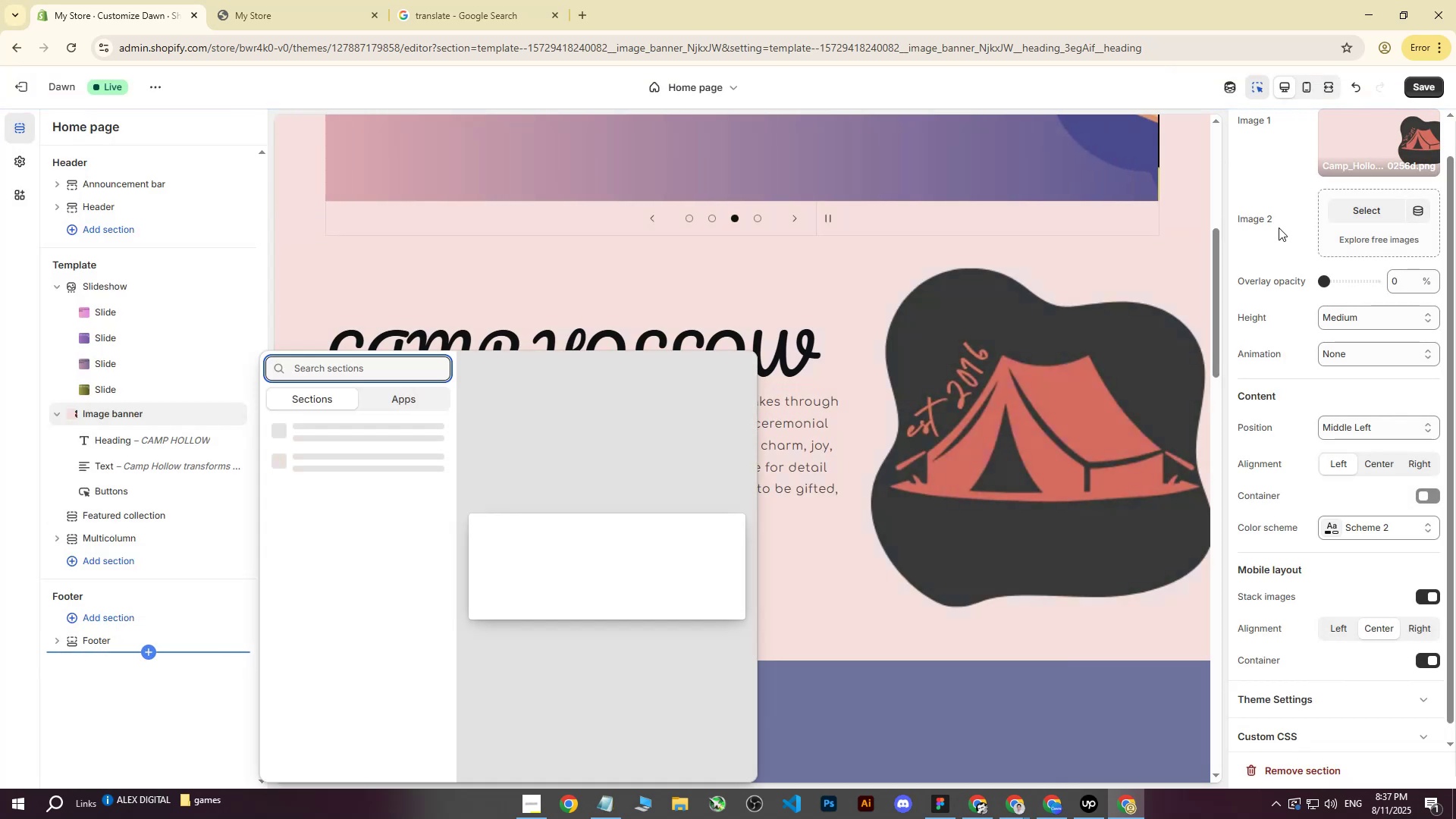 
left_click([1291, 218])
 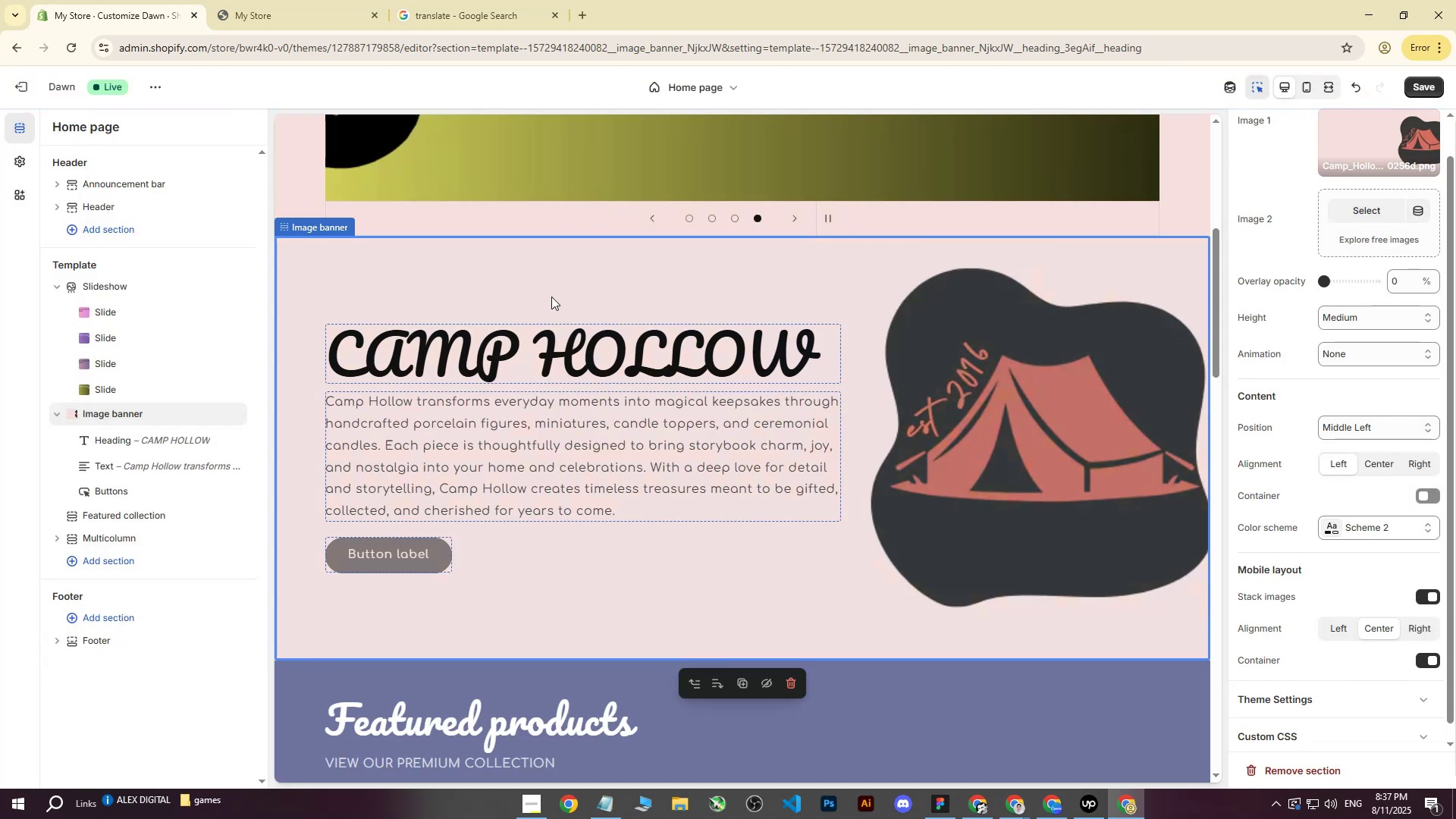 
scroll: coordinate [594, 342], scroll_direction: up, amount: 8.0
 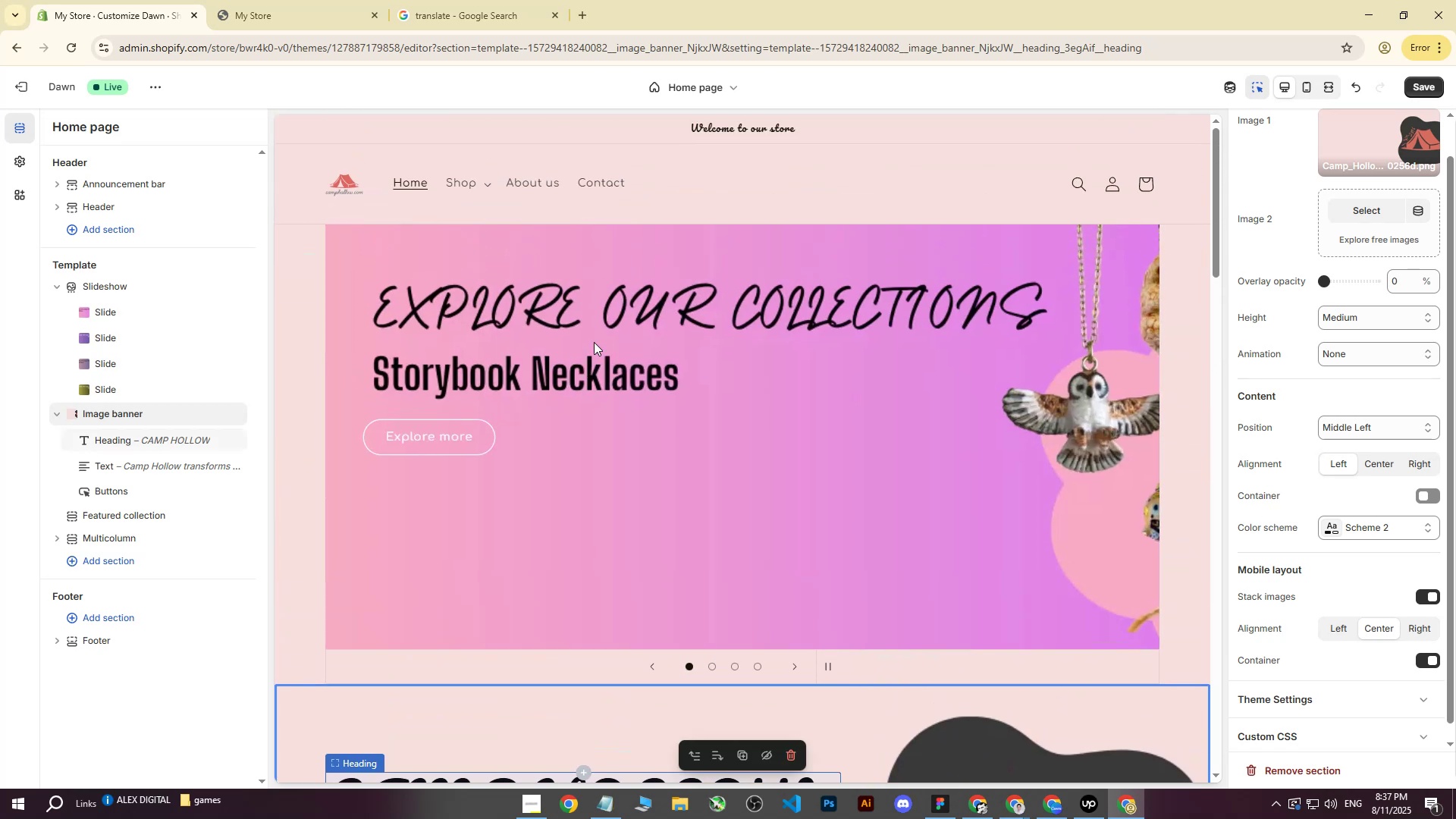 
scroll: coordinate [1104, 431], scroll_direction: down, amount: 21.0
 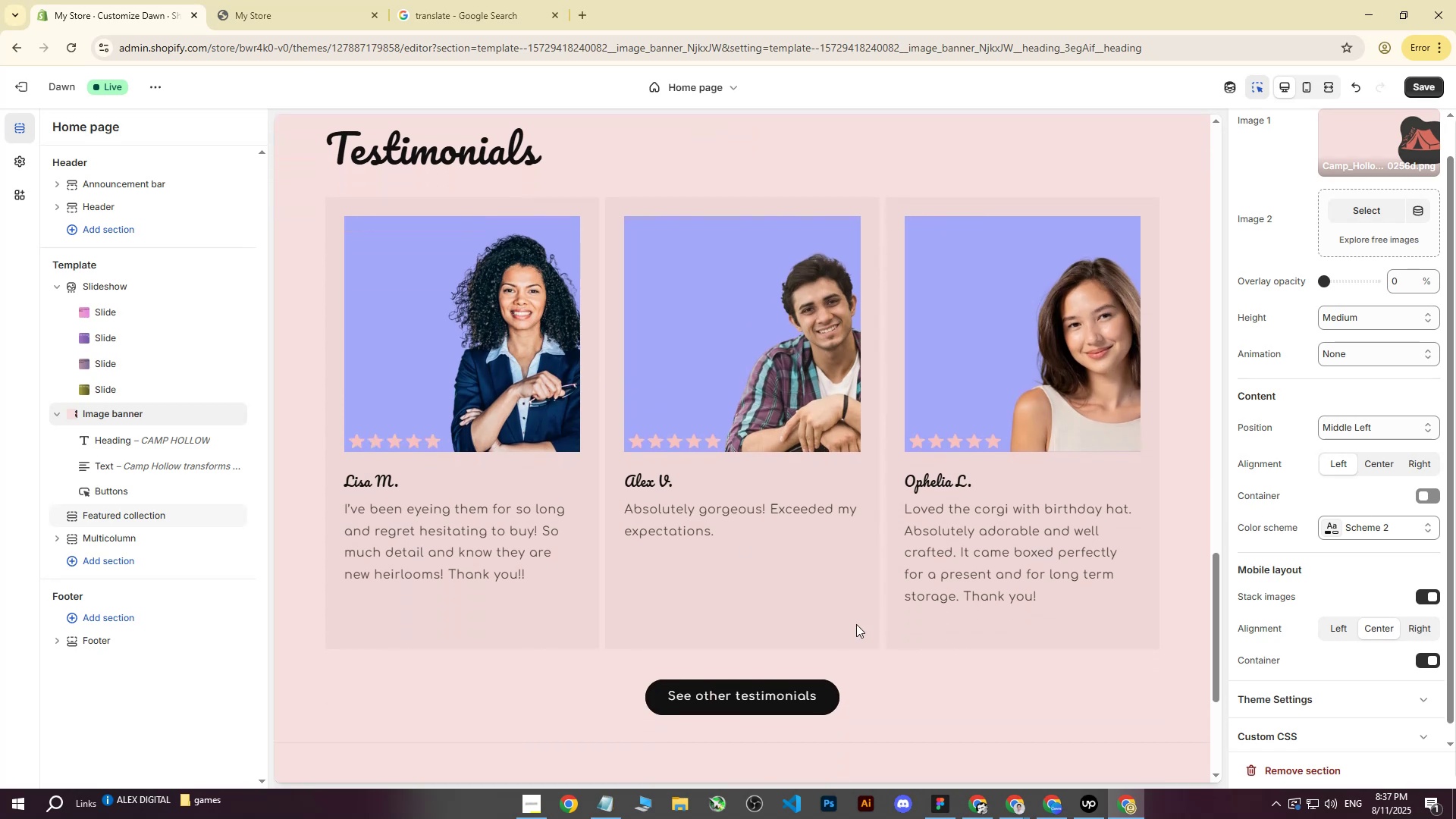 
left_click([1043, 802])
 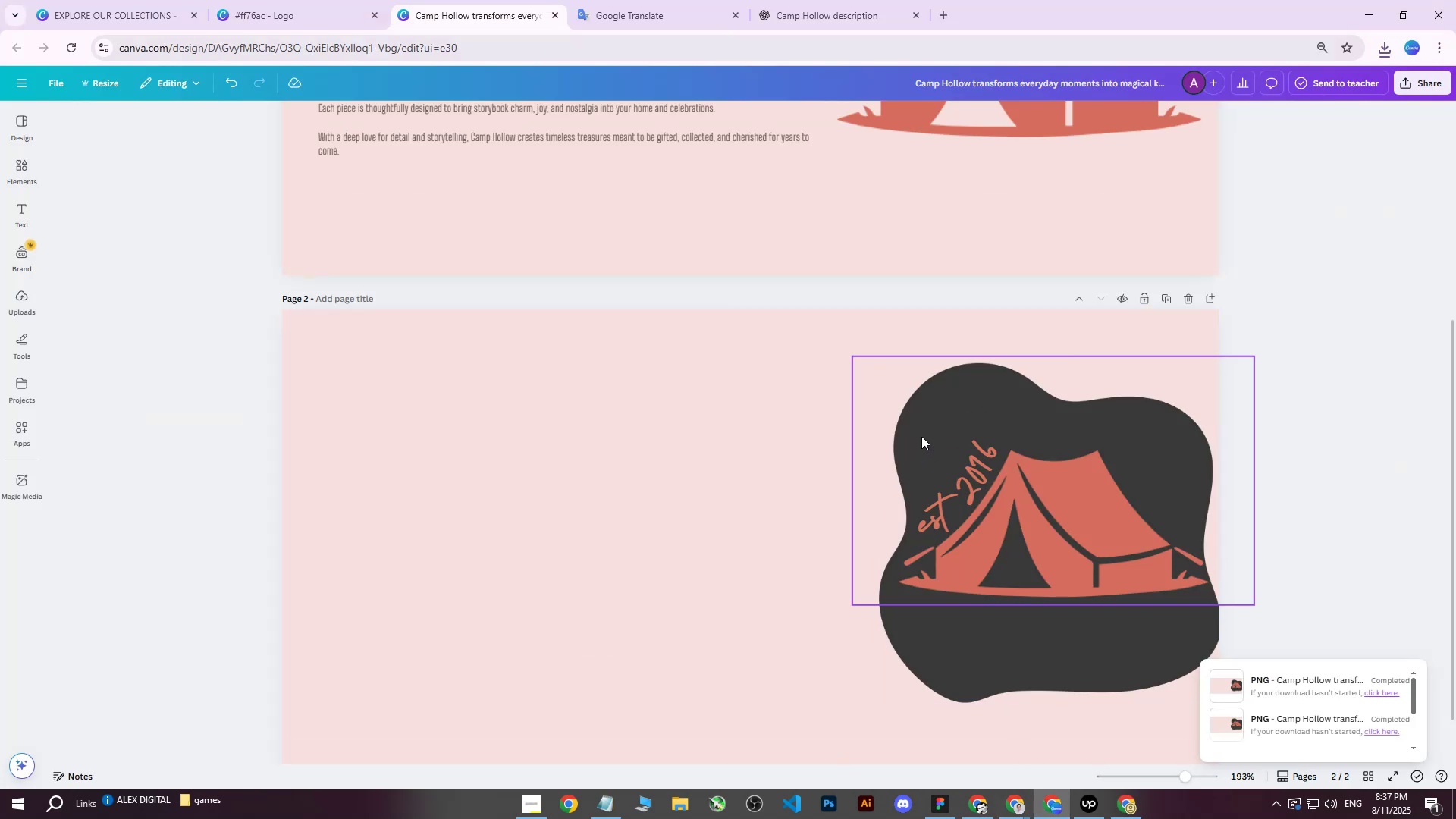 
scroll: coordinate [918, 435], scroll_direction: up, amount: 1.0
 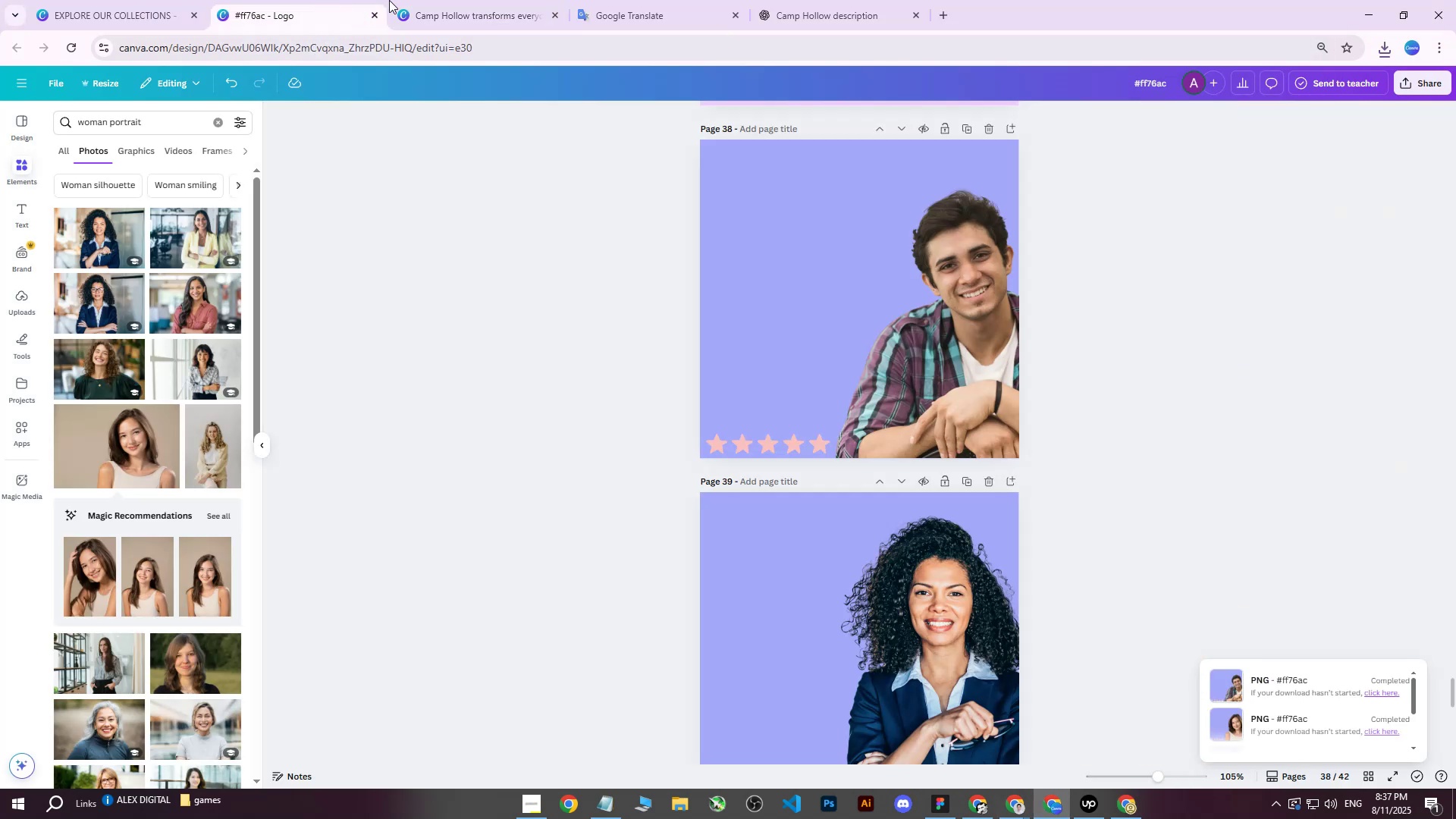 
double_click([500, 0])
 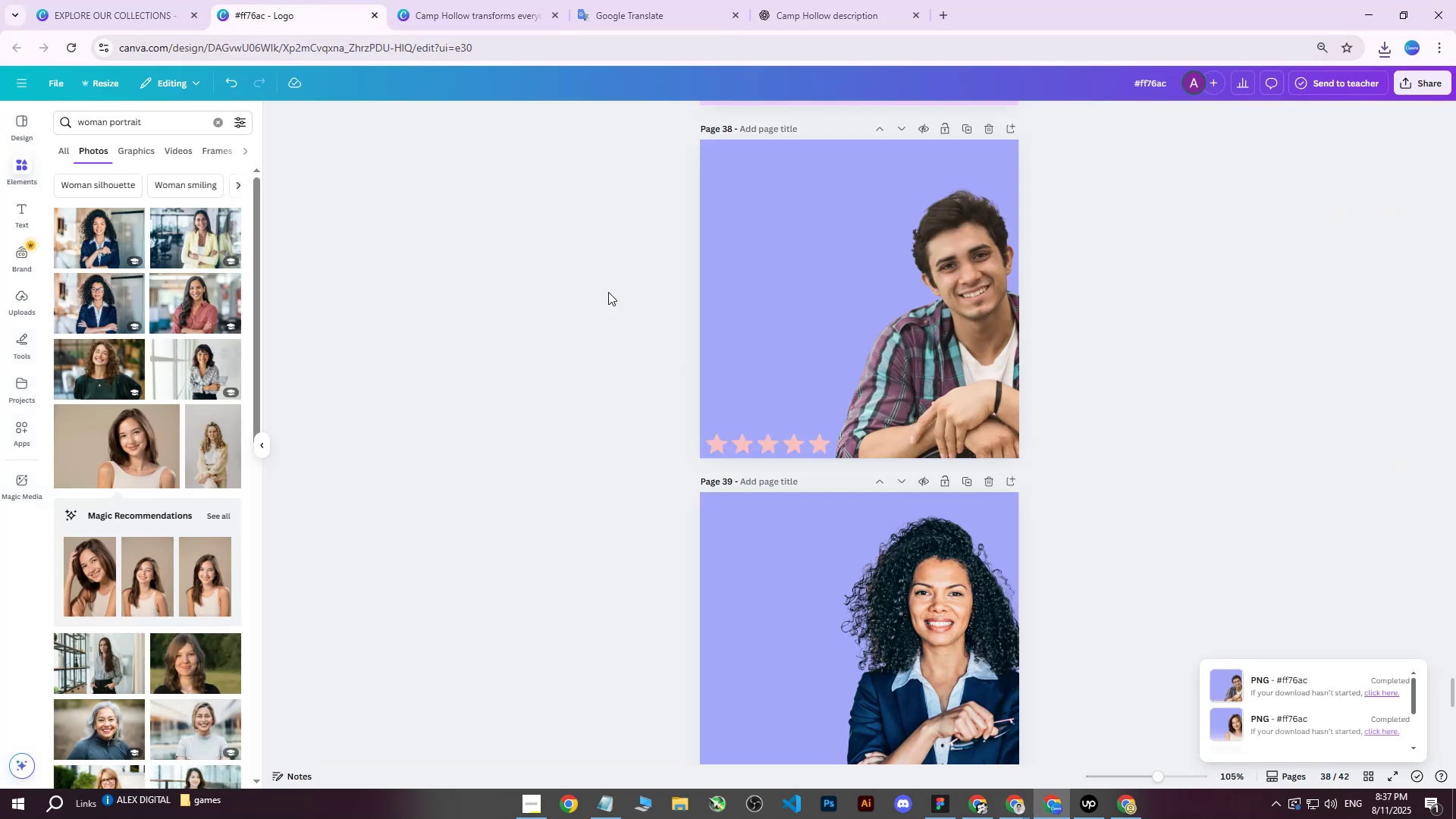 
scroll: coordinate [884, 520], scroll_direction: down, amount: 2.0
 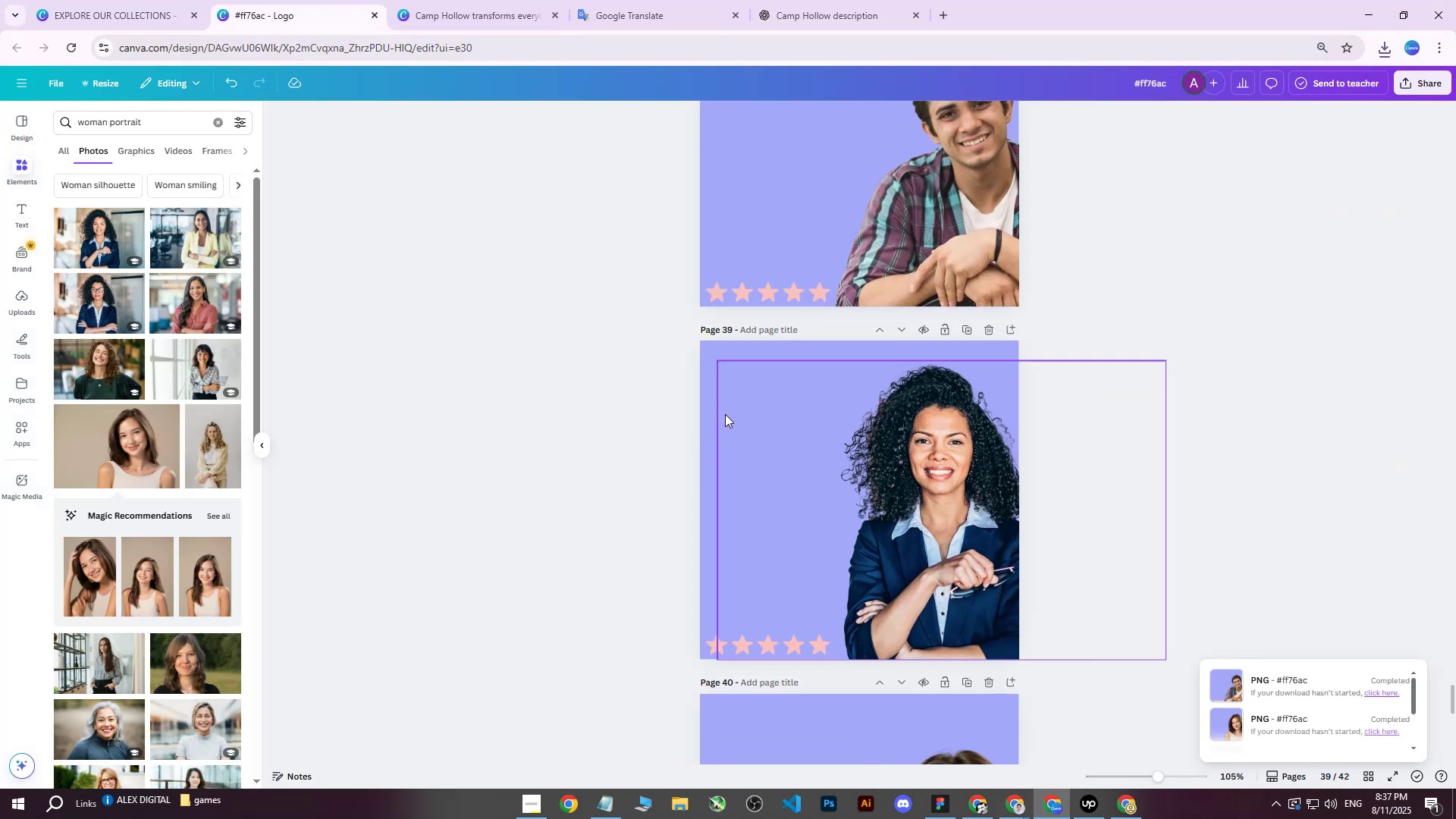 
left_click([704, 391])
 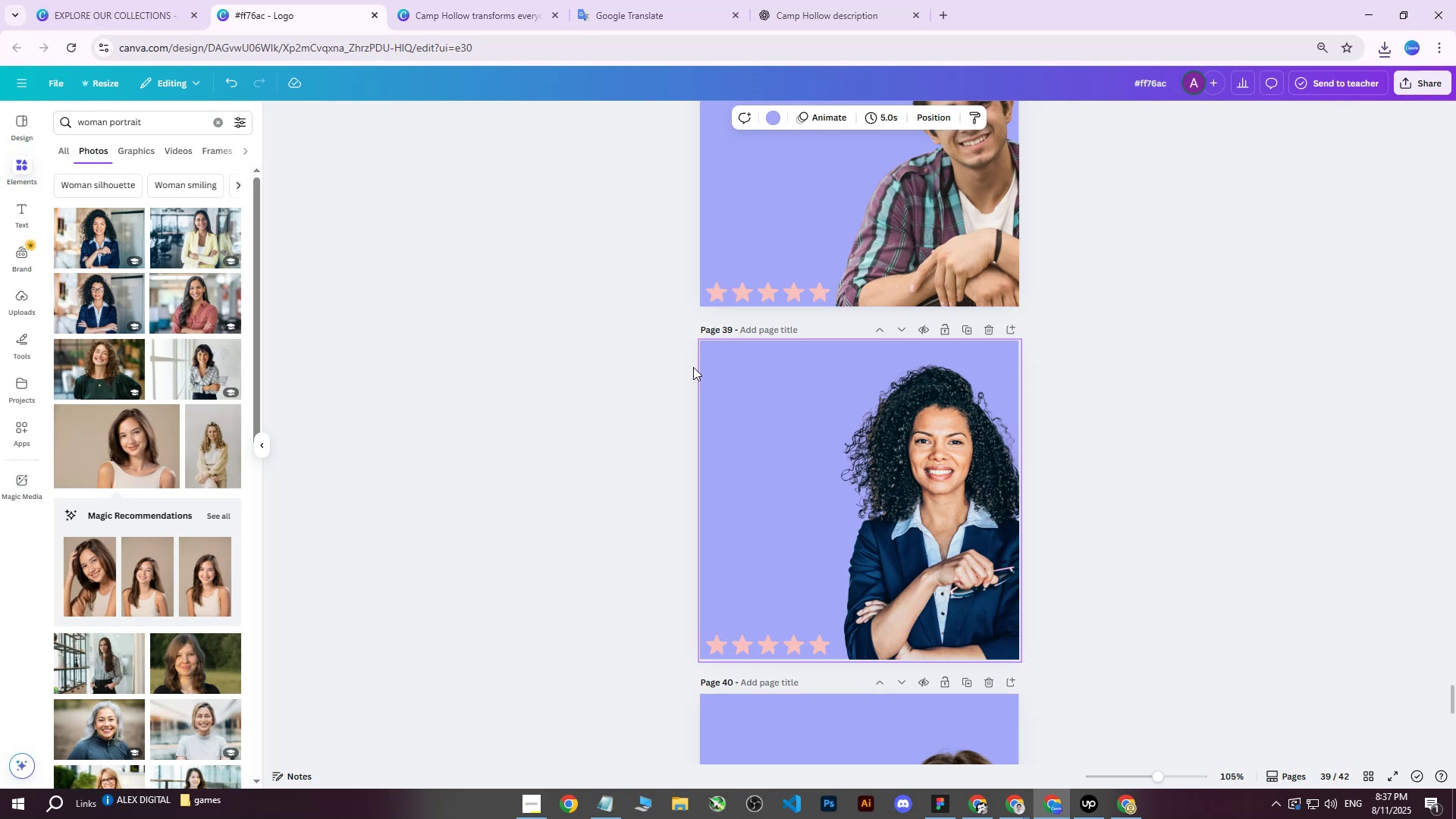 
left_click([778, 114])
 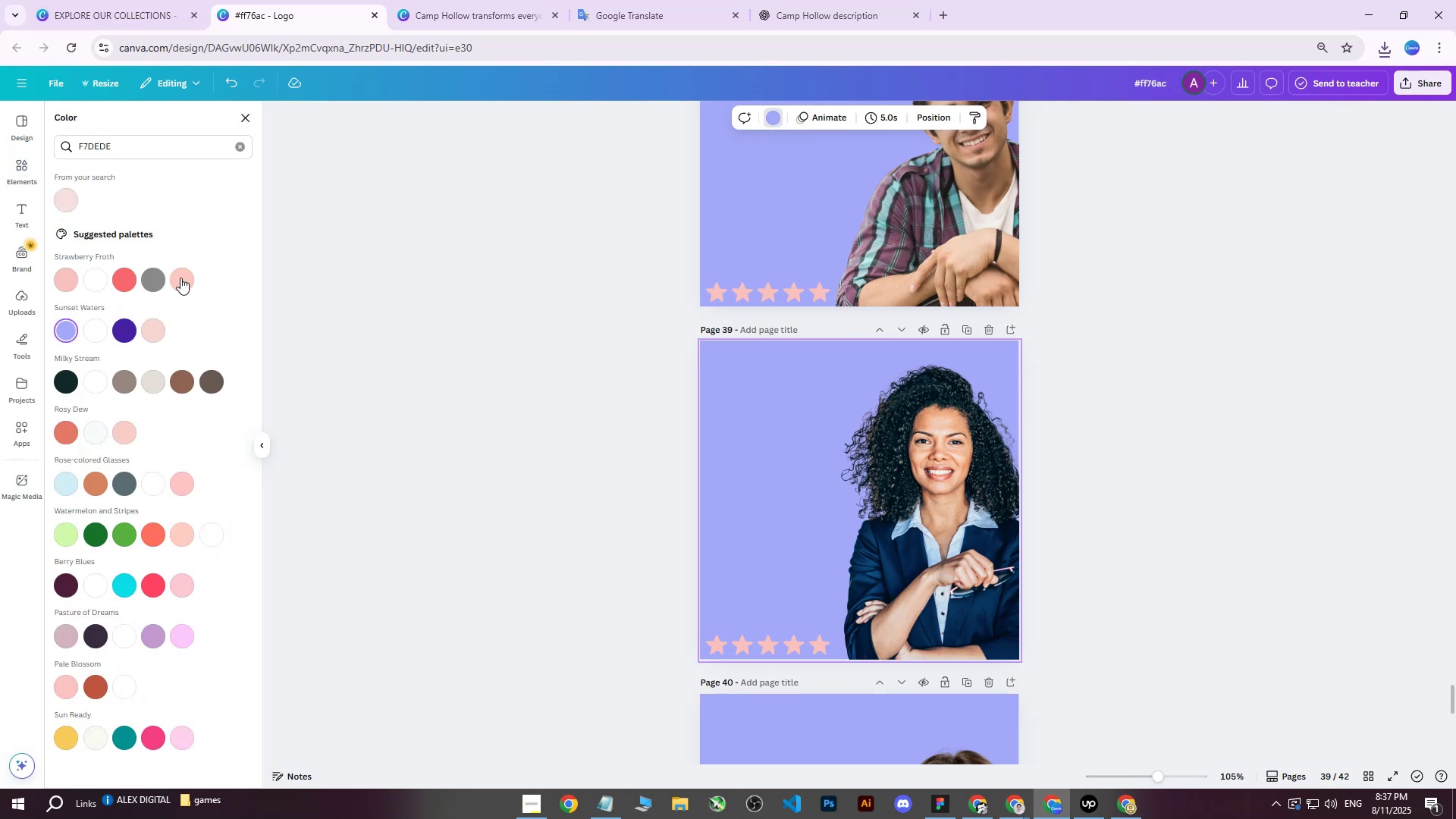 
left_click([186, 278])
 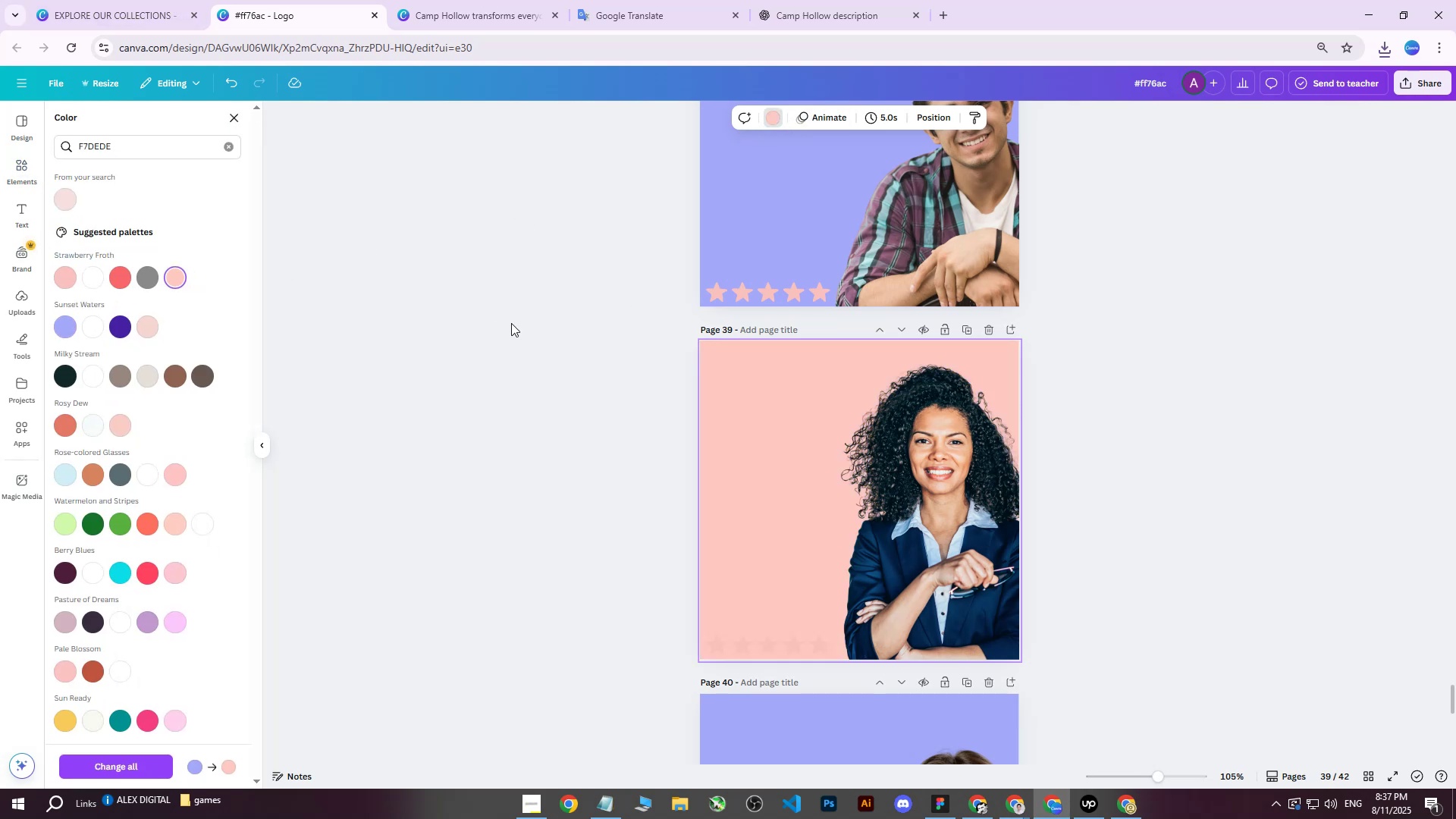 
left_click([511, 323])
 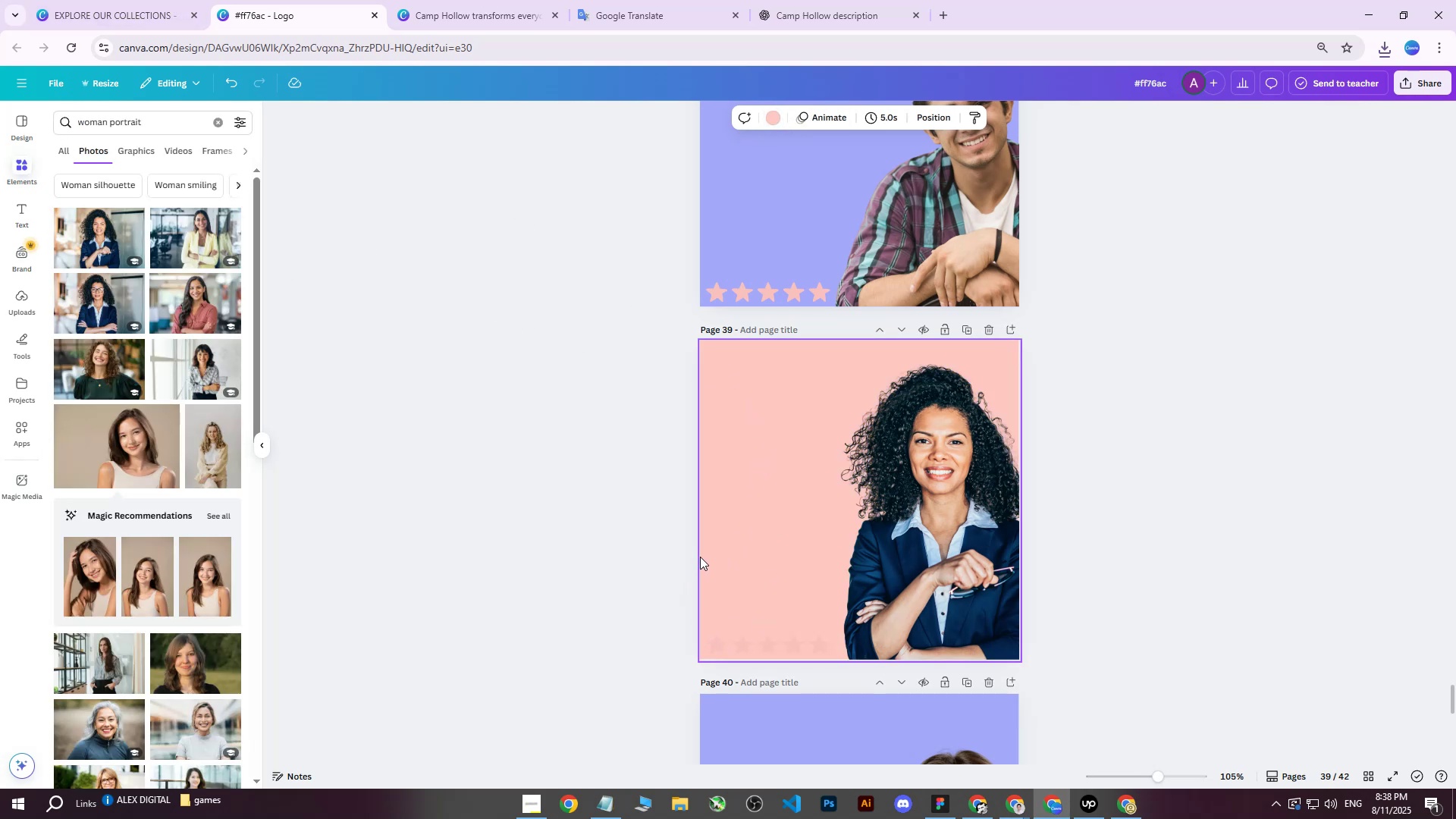 
wait(6.33)
 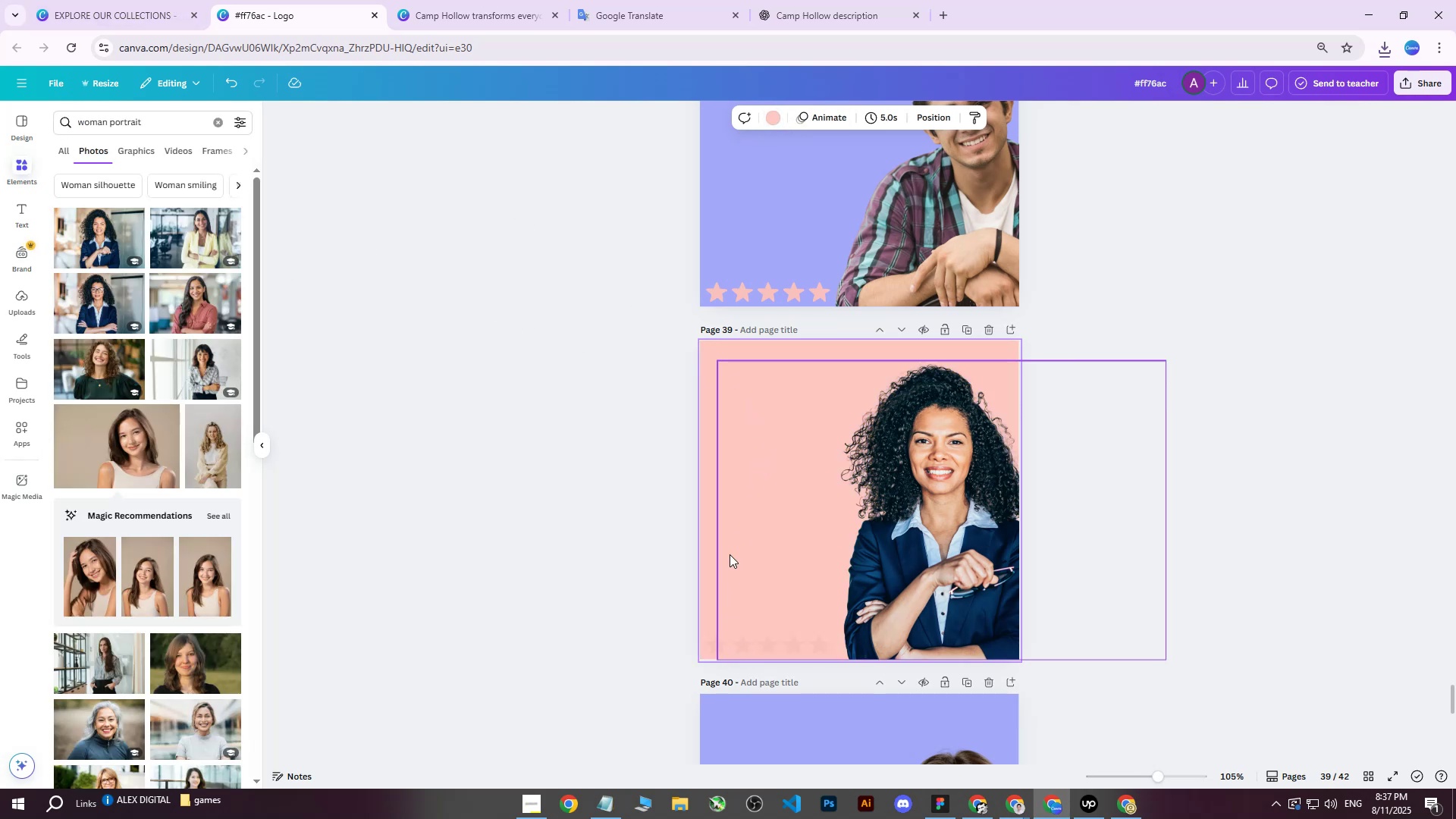 
scroll: coordinate [1135, 353], scroll_direction: up, amount: 1.0
 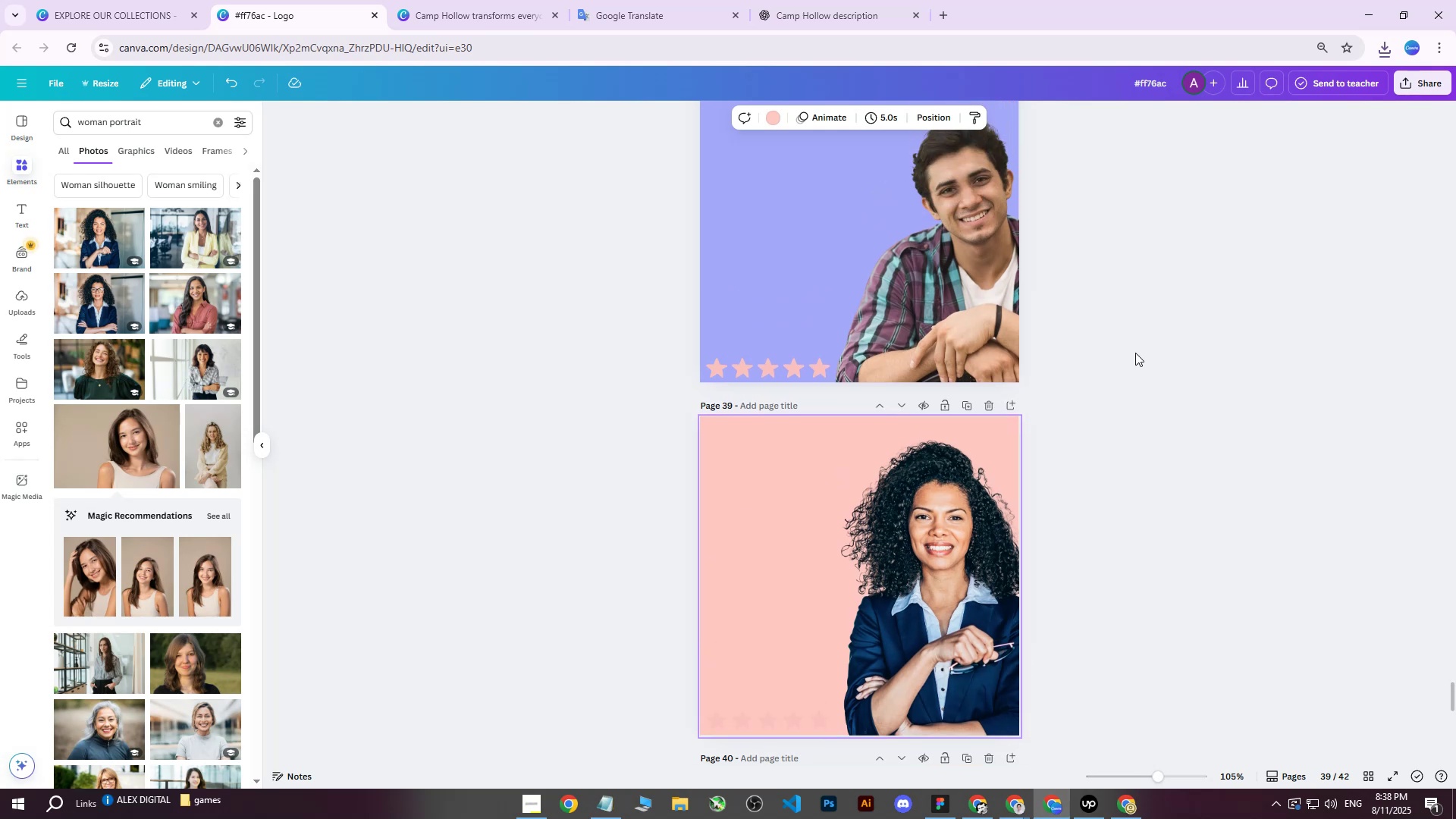 
scroll: coordinate [1131, 364], scroll_direction: down, amount: 1.0
 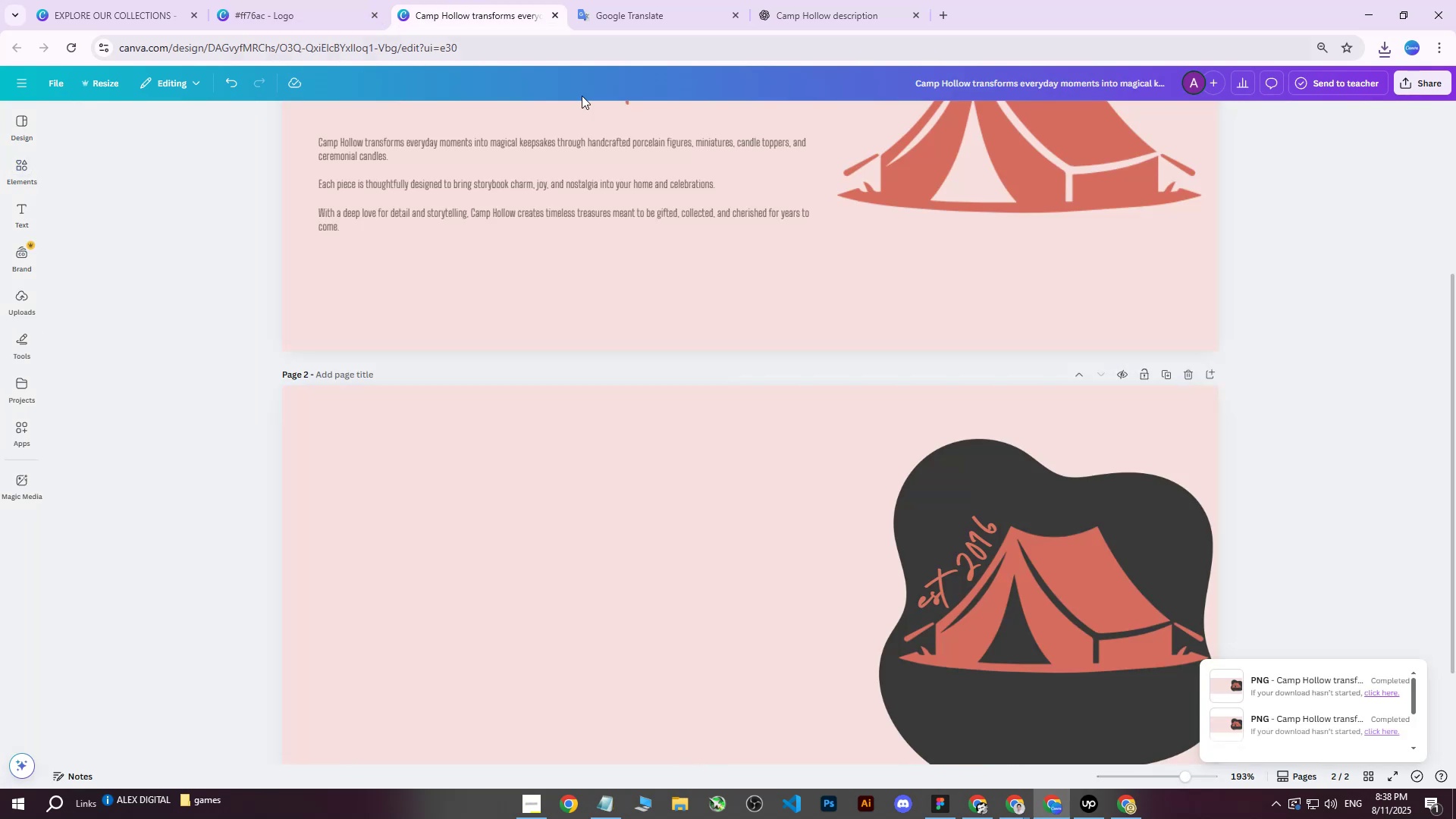 
left_click([949, 462])
 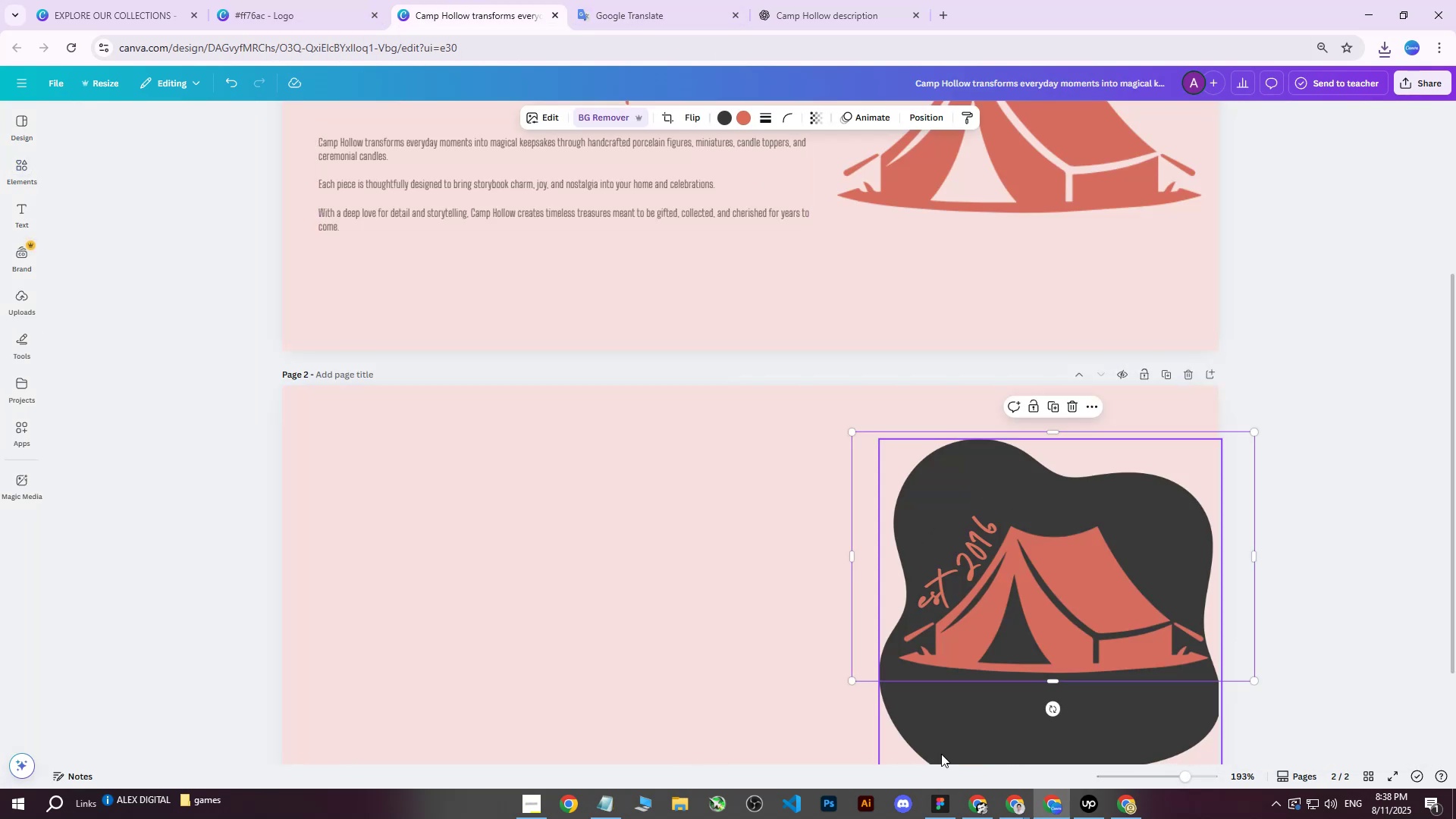 
left_click([941, 754])
 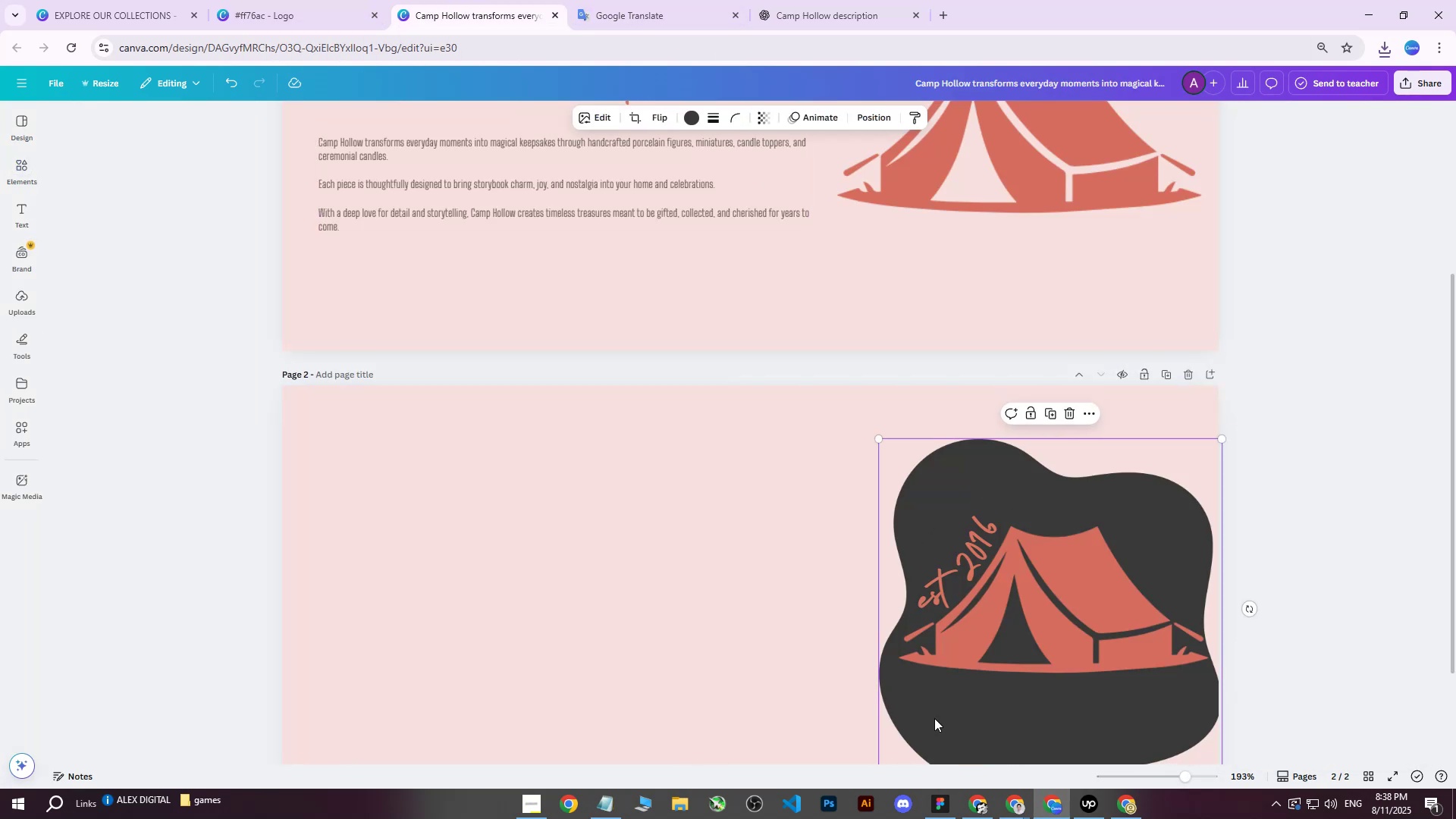 
right_click([934, 718])
 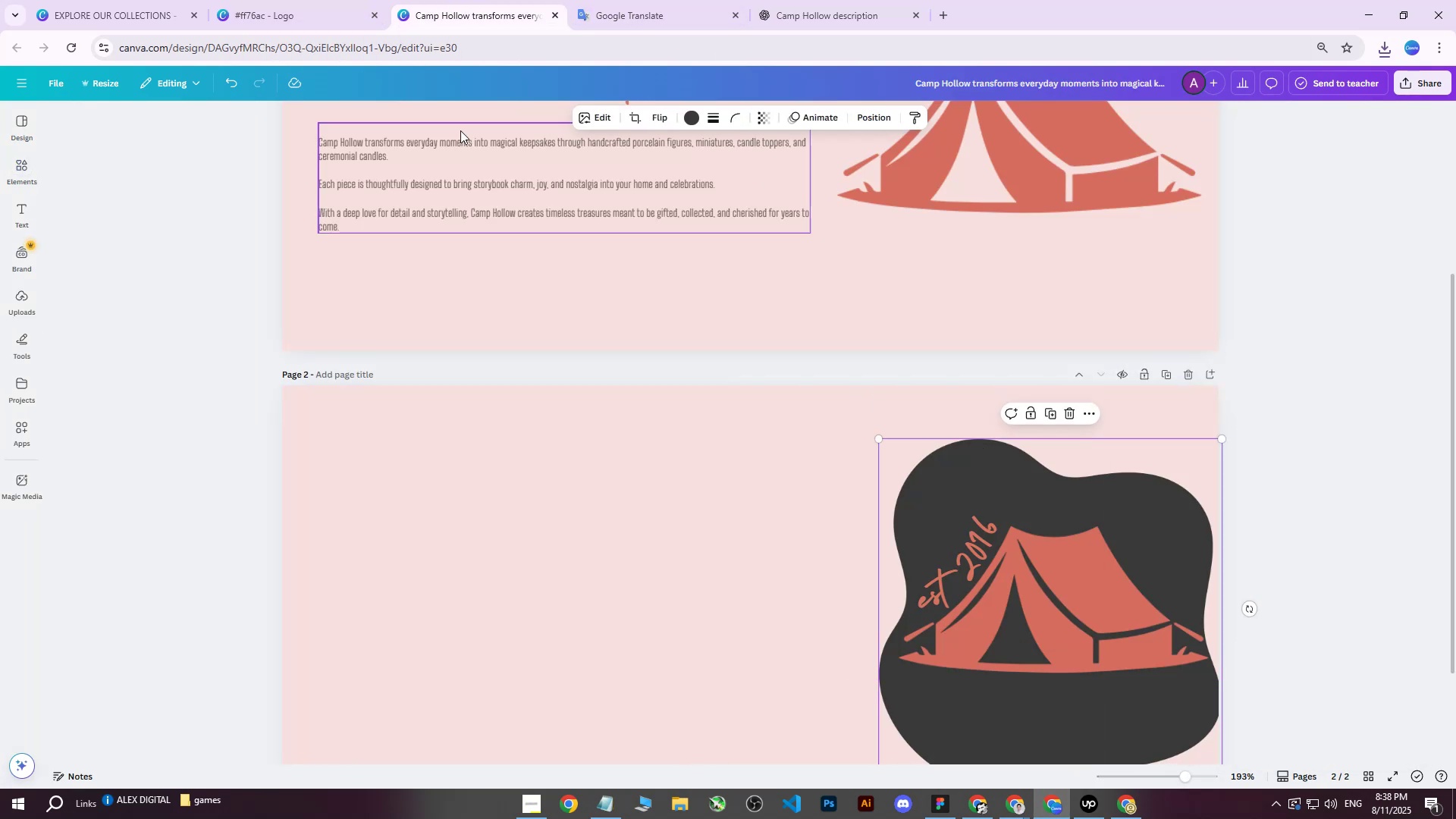 
double_click([256, 0])
 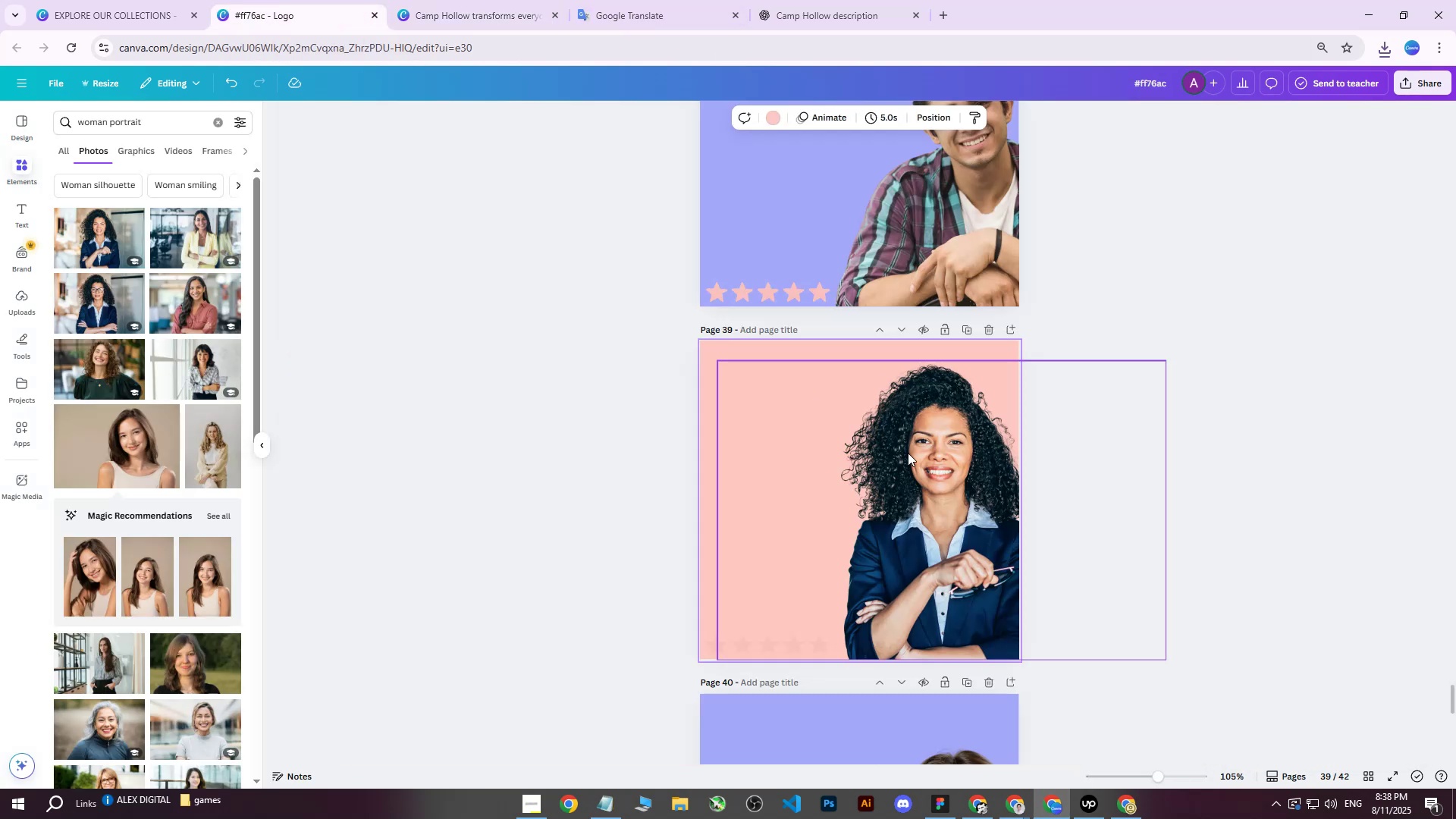 
key(Control+ControlLeft)
 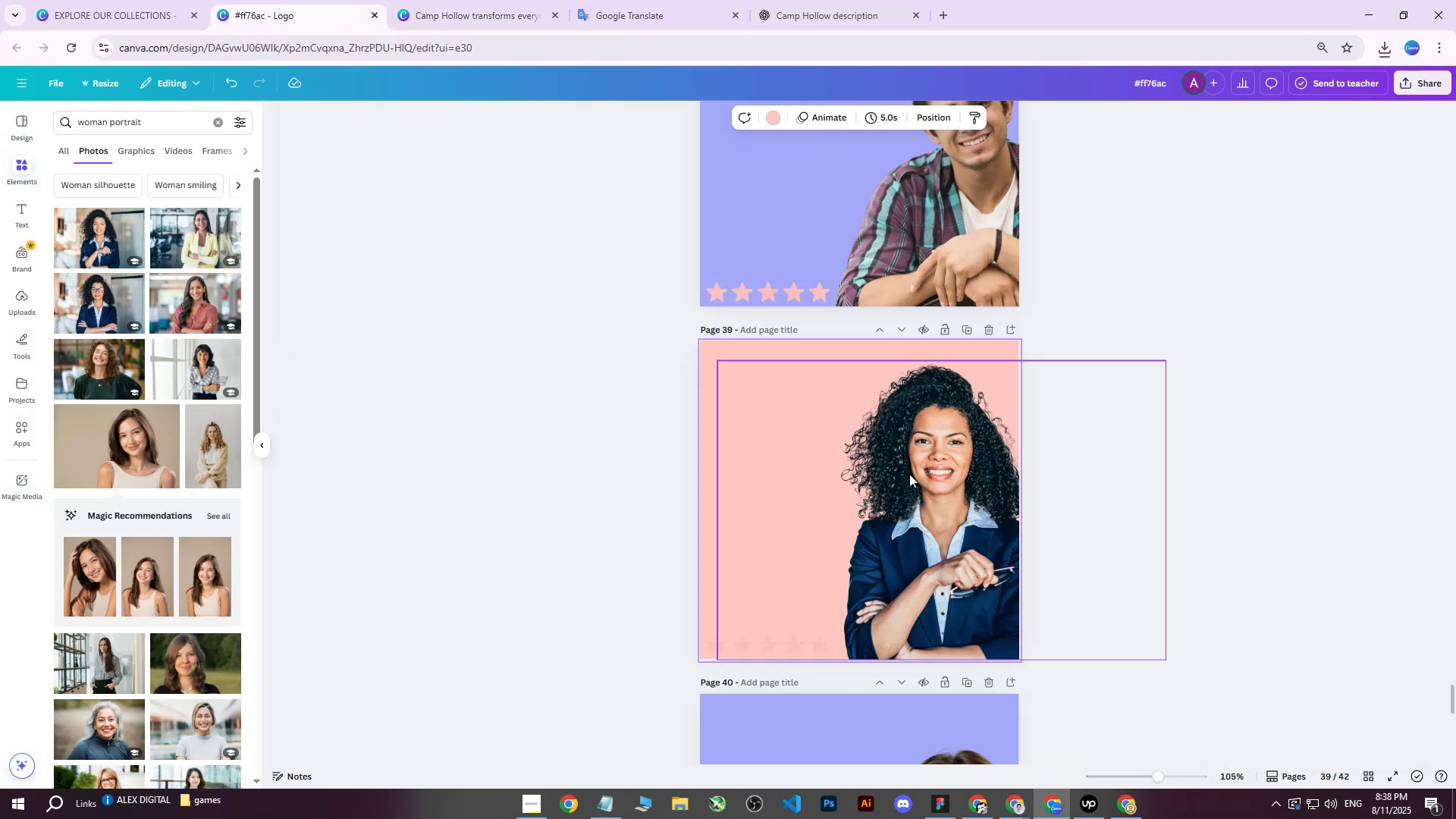 
key(Control+V)
 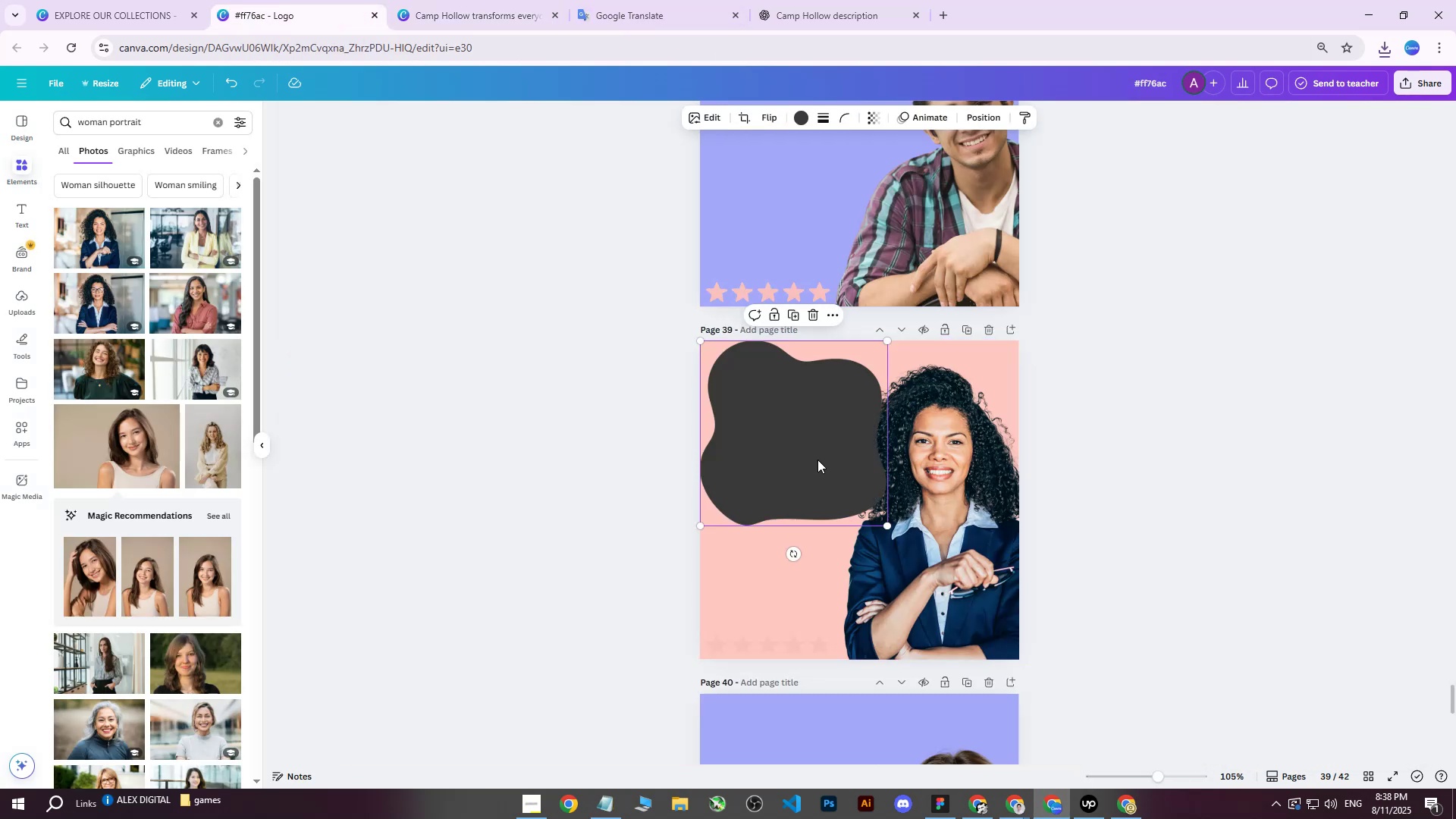 
left_click_drag(start_coordinate=[786, 431], to_coordinate=[826, 519])
 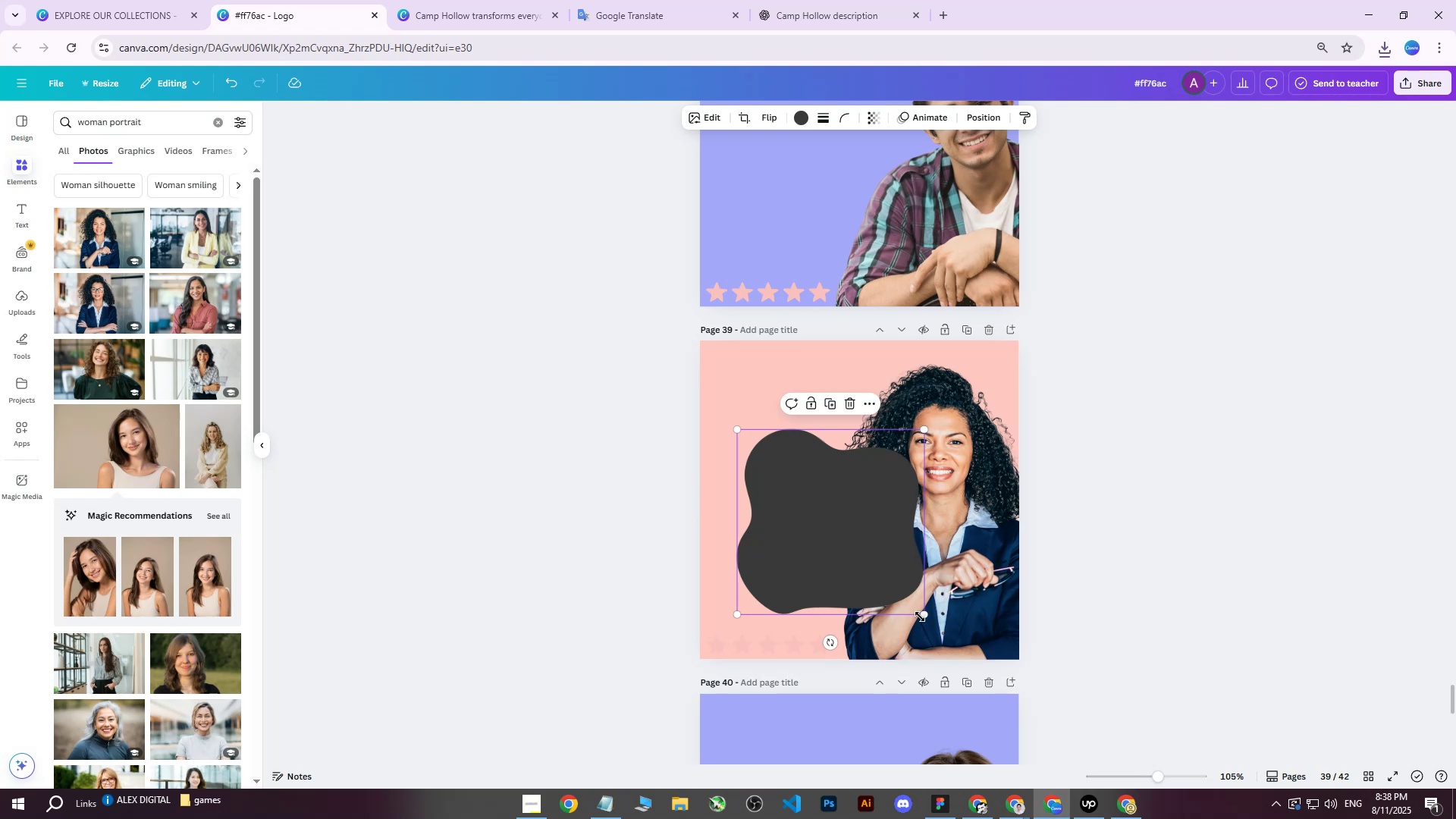 
left_click_drag(start_coordinate=[923, 615], to_coordinate=[1059, 689])
 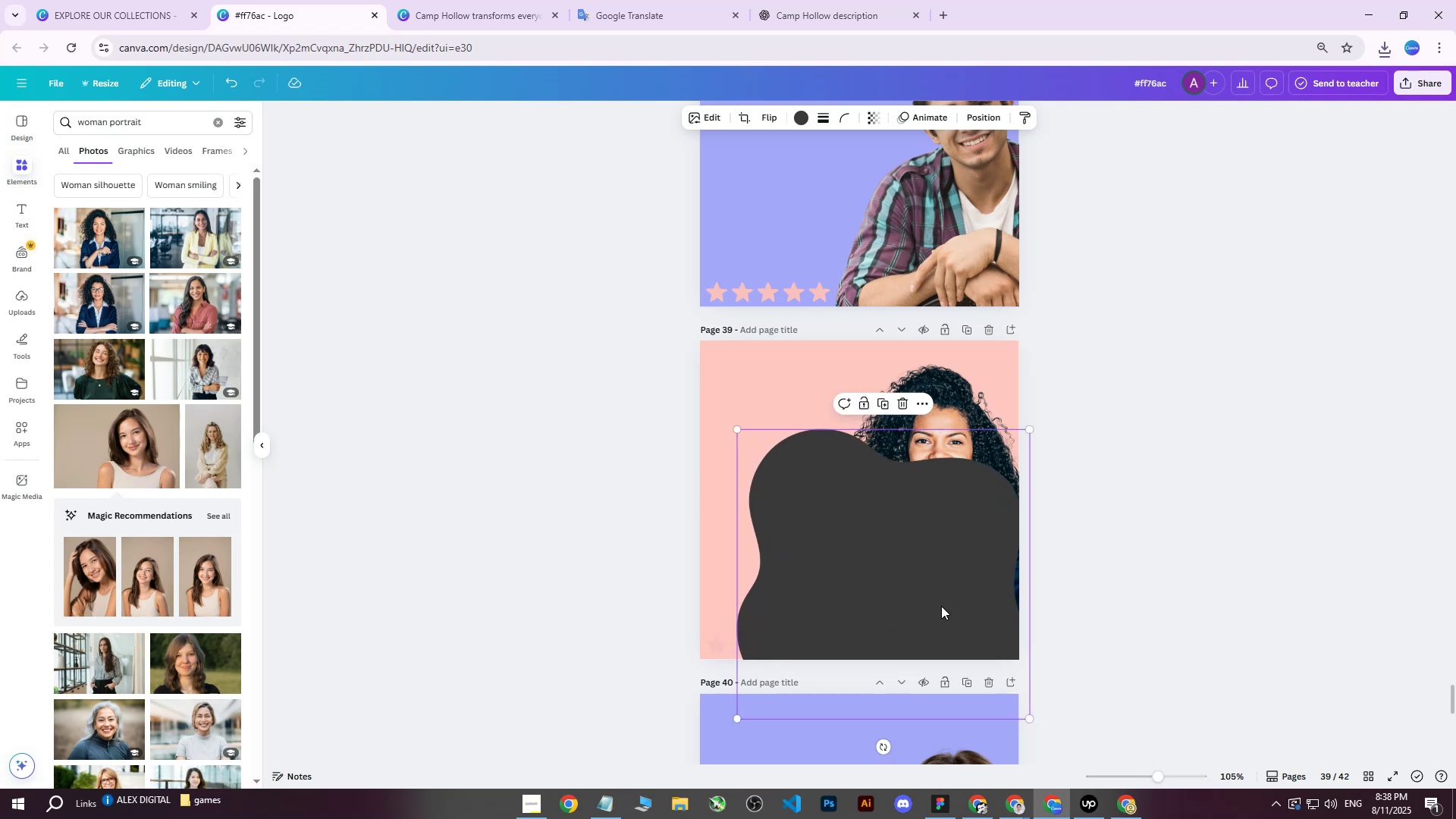 
left_click_drag(start_coordinate=[935, 596], to_coordinate=[1003, 507])
 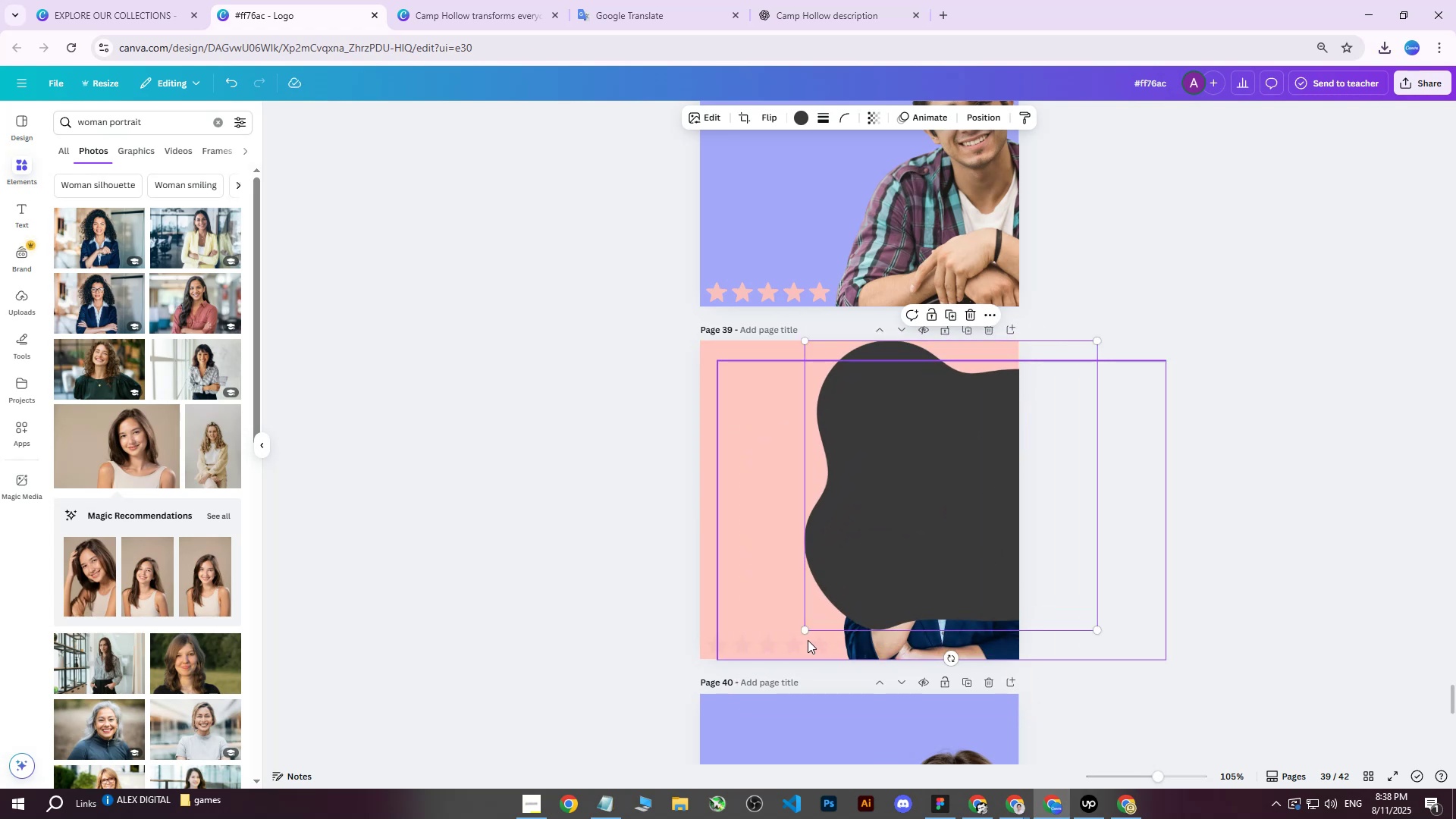 
left_click_drag(start_coordinate=[805, 634], to_coordinate=[880, 654])
 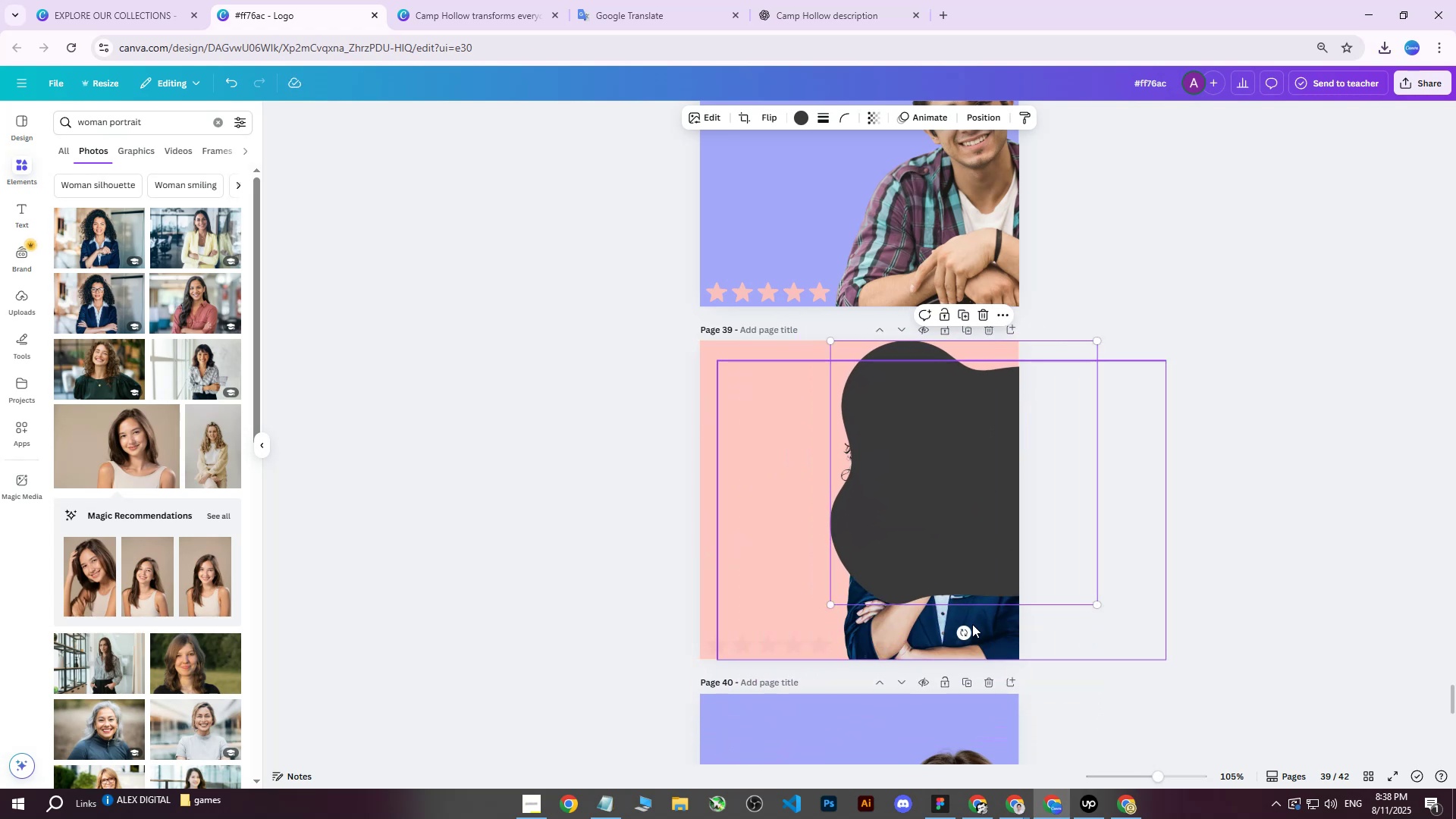 
left_click_drag(start_coordinate=[964, 632], to_coordinate=[861, 675])
 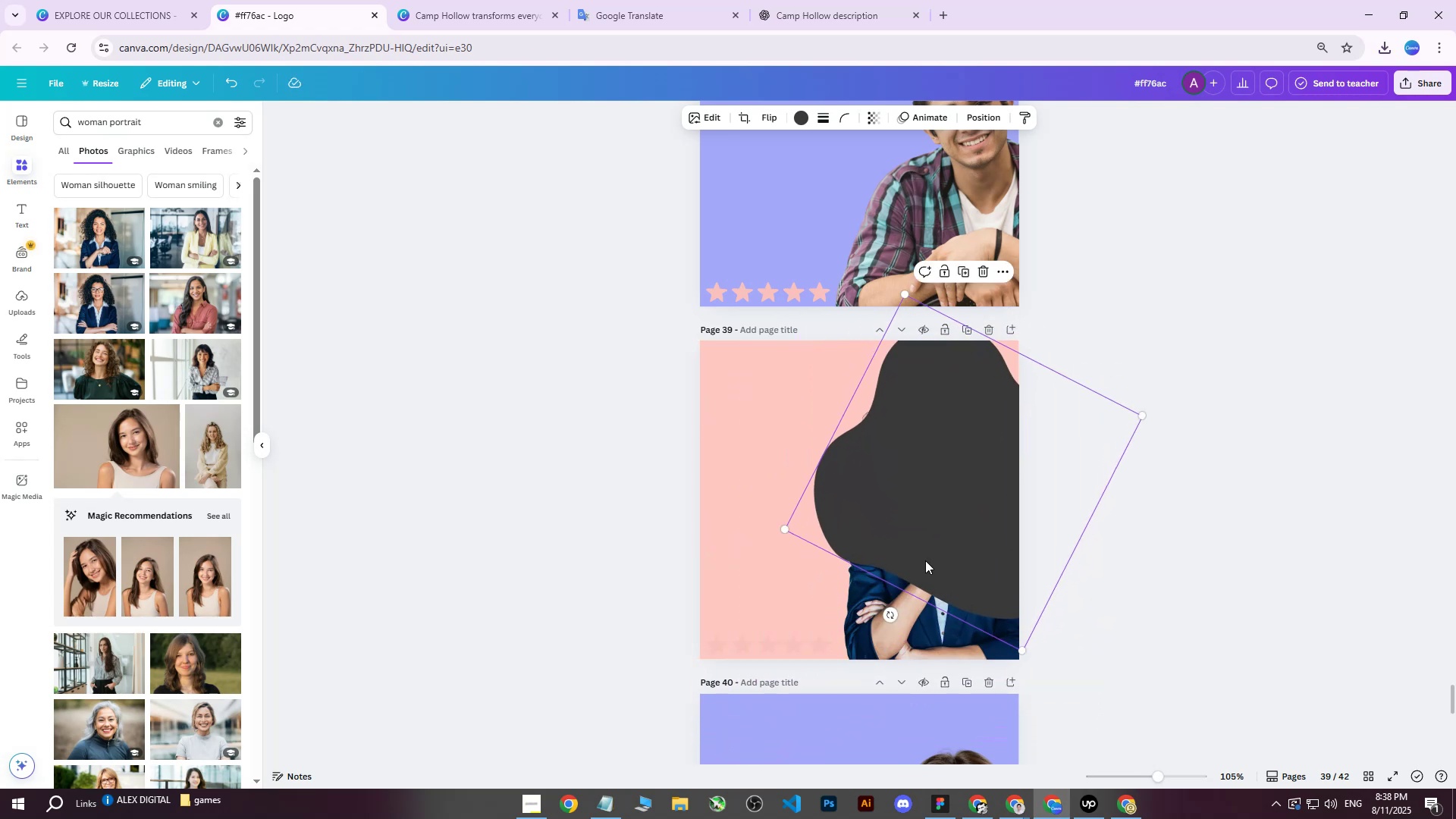 
left_click_drag(start_coordinate=[931, 556], to_coordinate=[886, 577])
 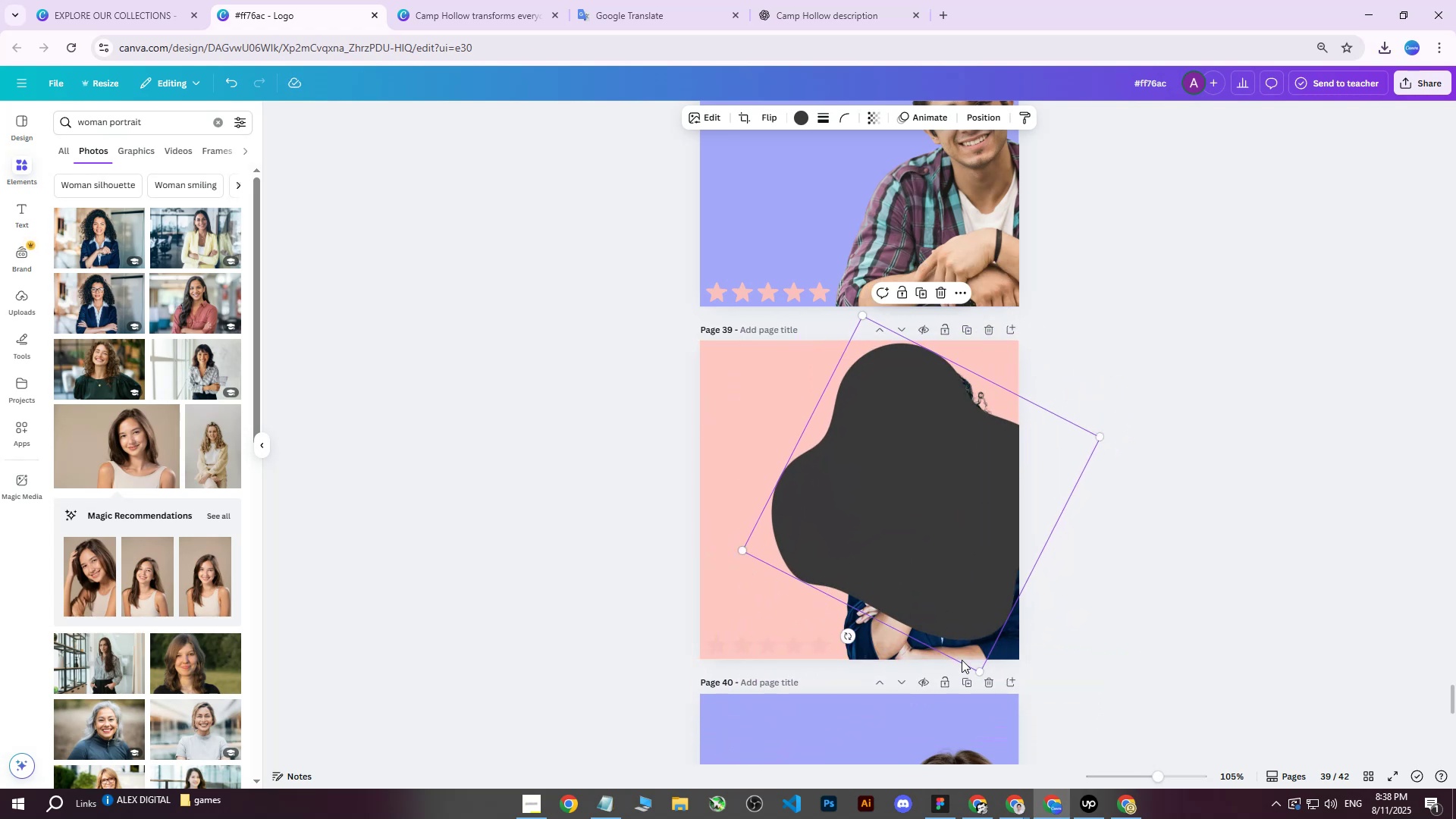 
left_click_drag(start_coordinate=[742, 550], to_coordinate=[666, 629])
 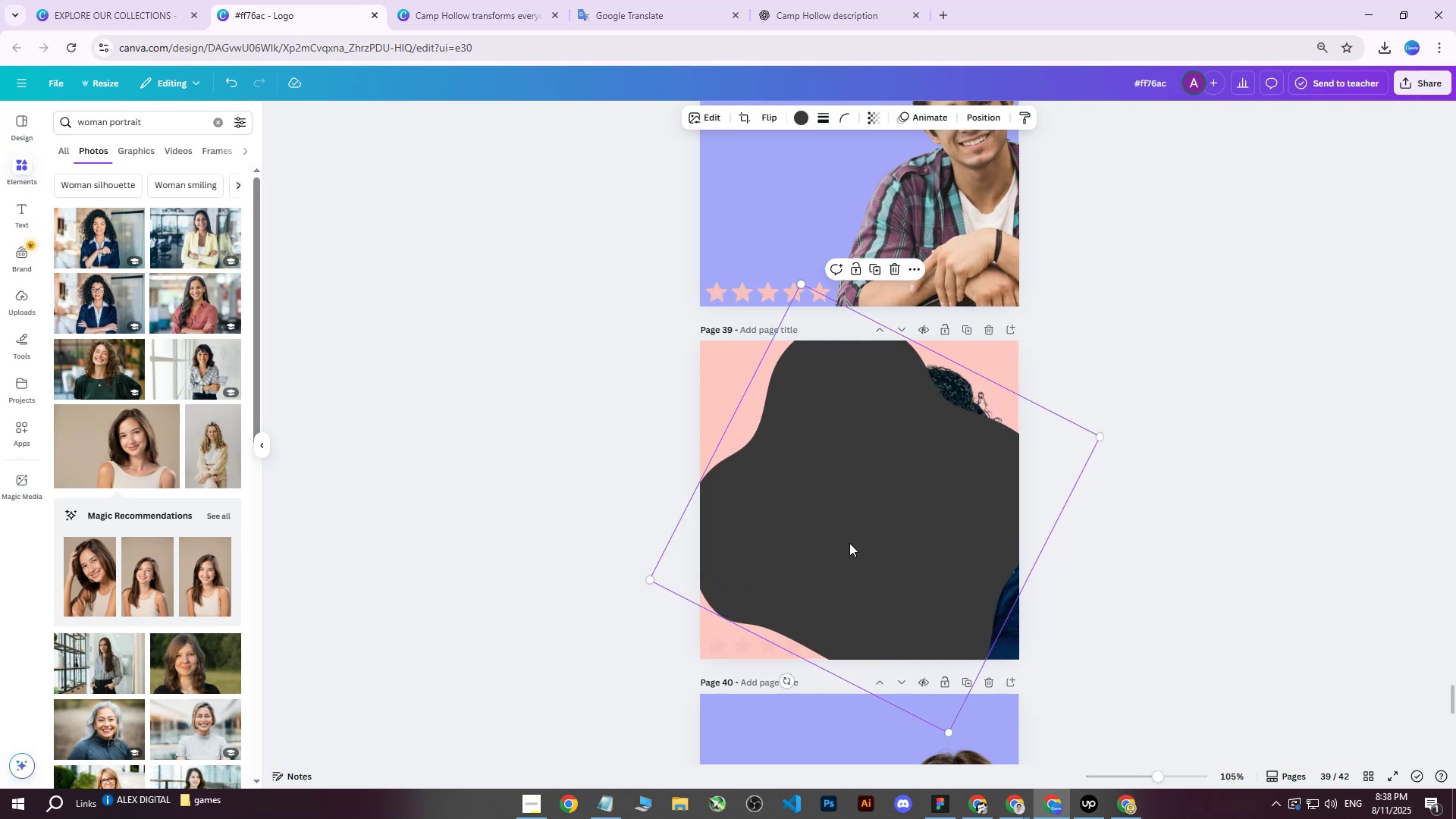 
left_click_drag(start_coordinate=[876, 541], to_coordinate=[960, 573])
 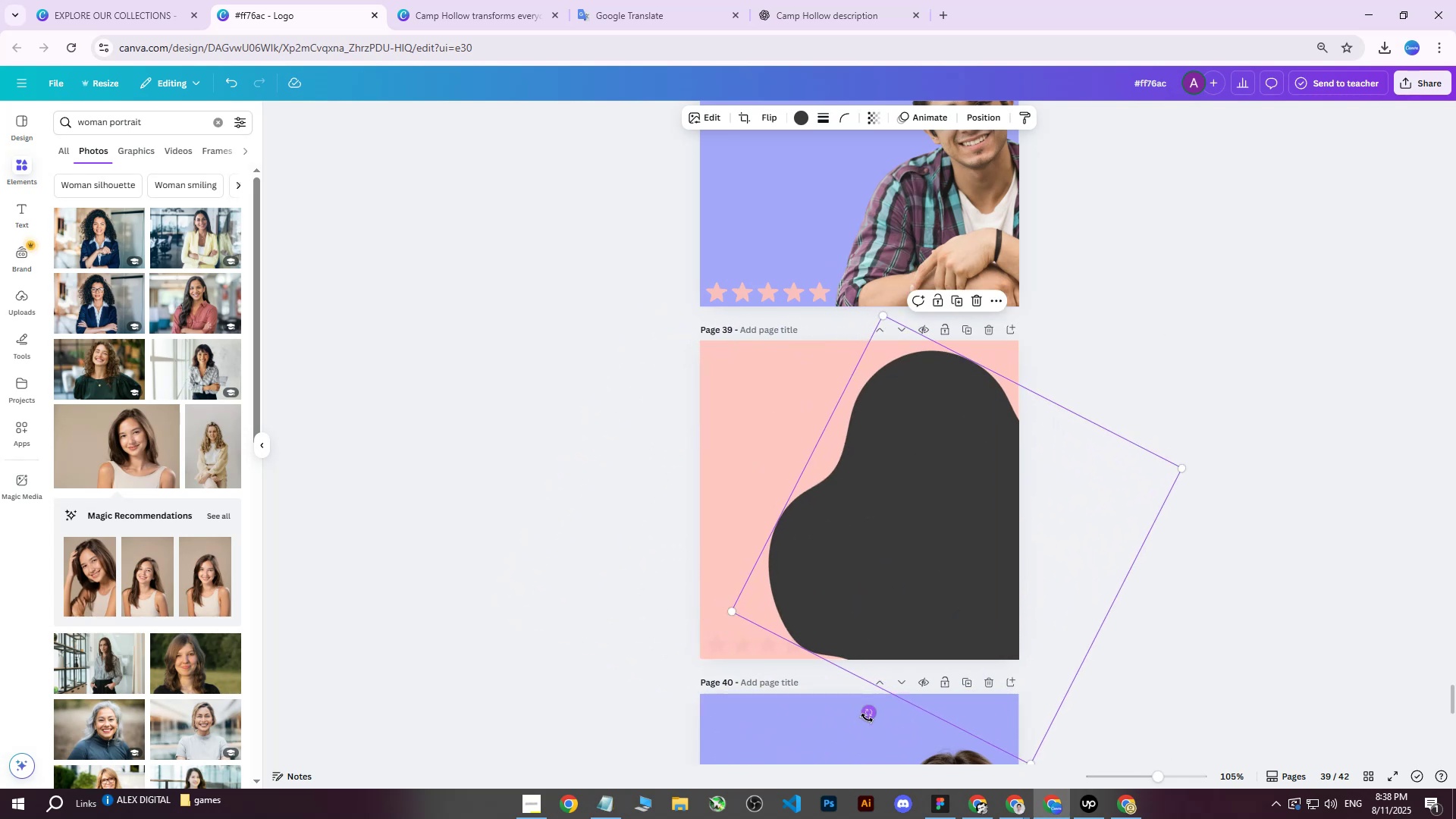 
left_click_drag(start_coordinate=[869, 716], to_coordinate=[683, 673])
 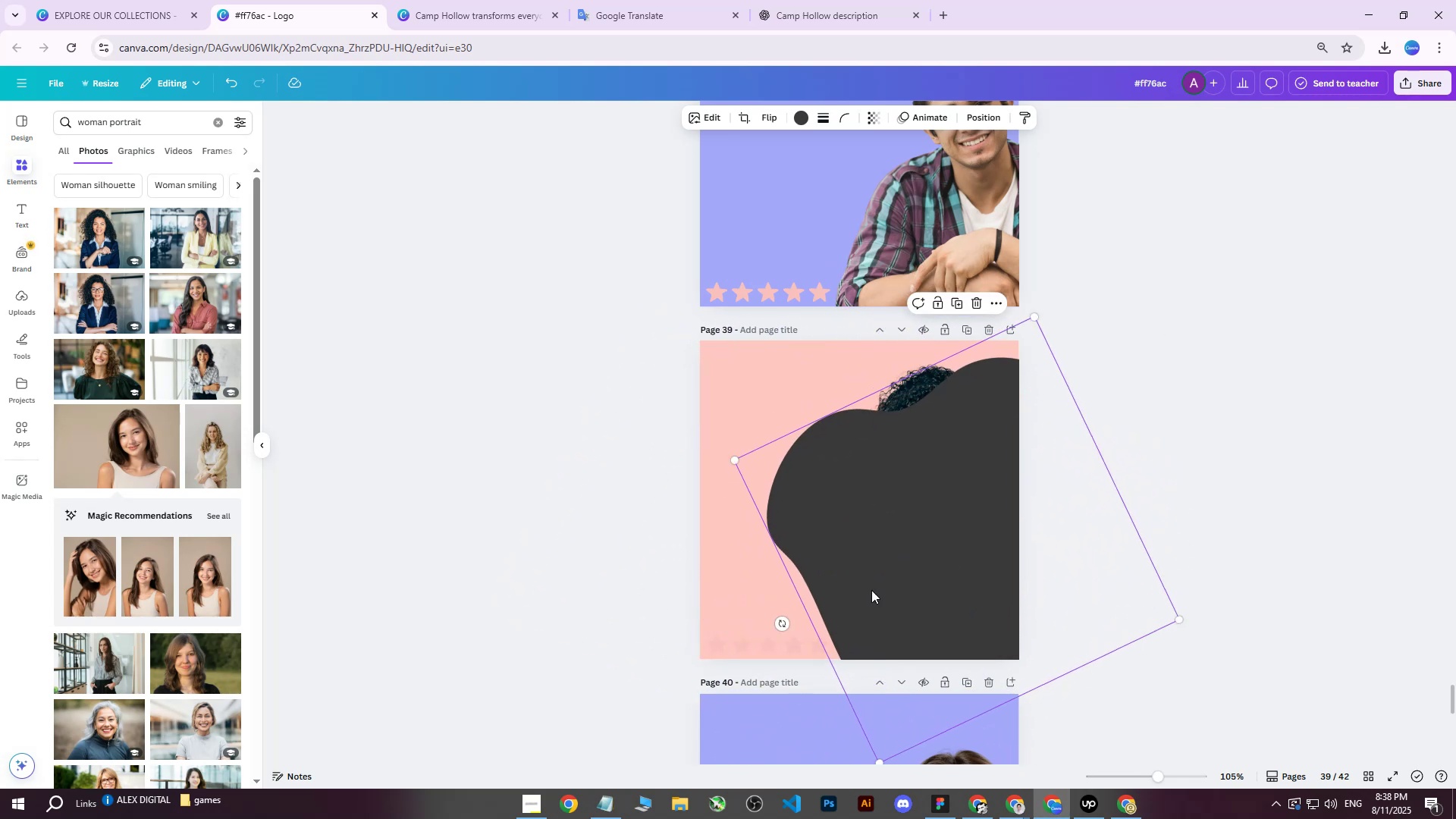 
left_click_drag(start_coordinate=[914, 574], to_coordinate=[859, 570])
 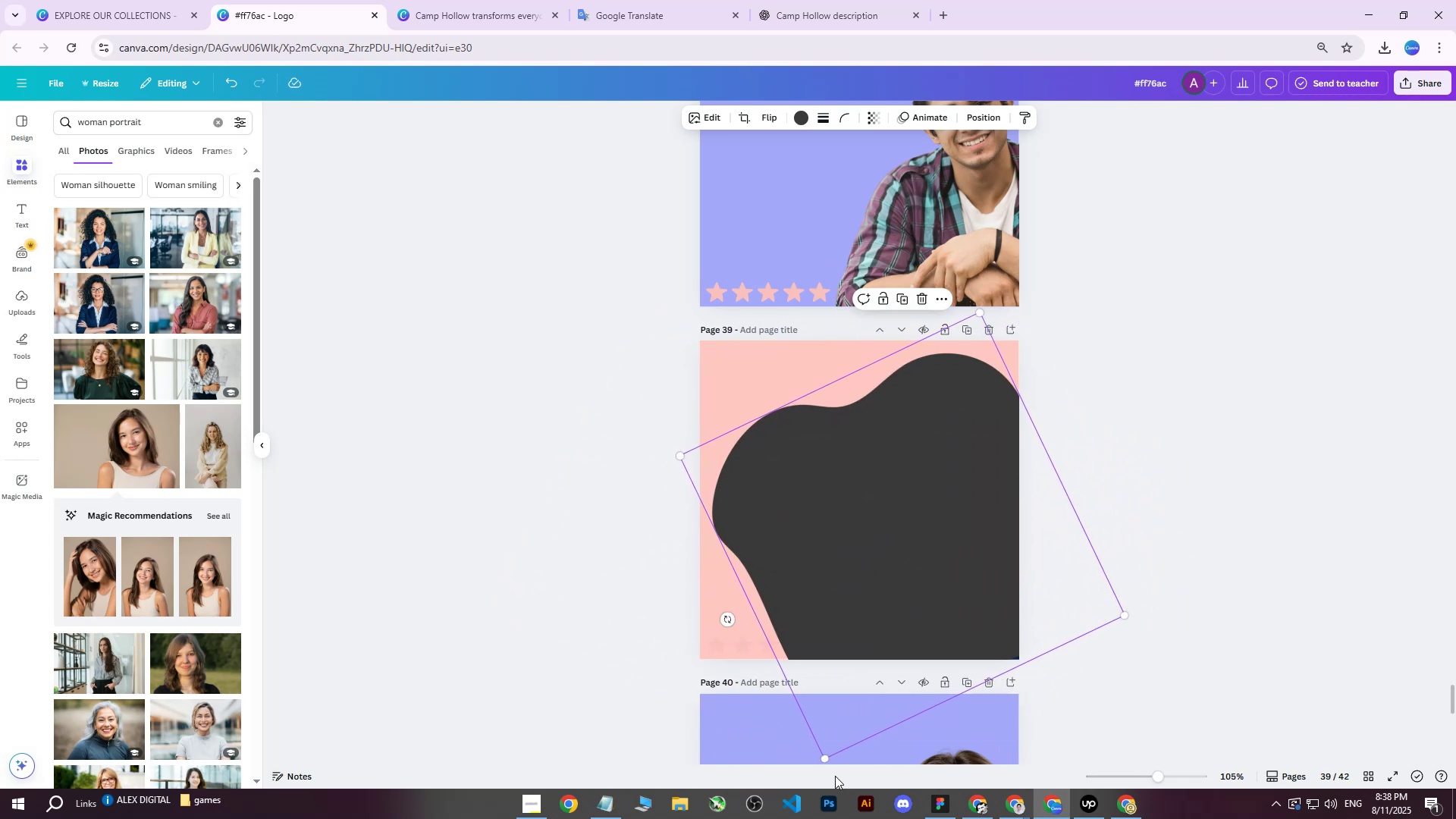 
left_click_drag(start_coordinate=[828, 760], to_coordinate=[574, 805])
 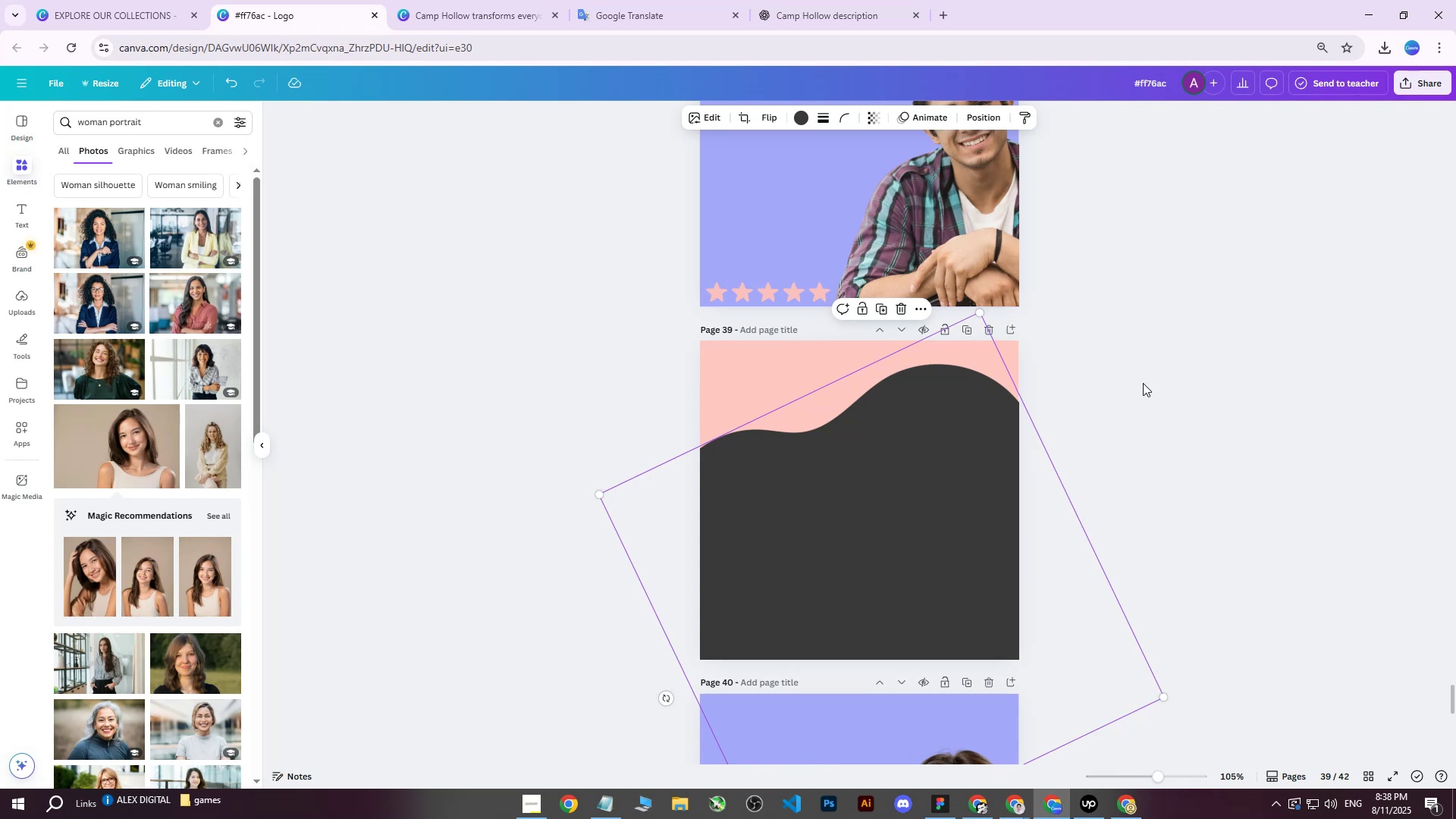 
left_click([1143, 383])
 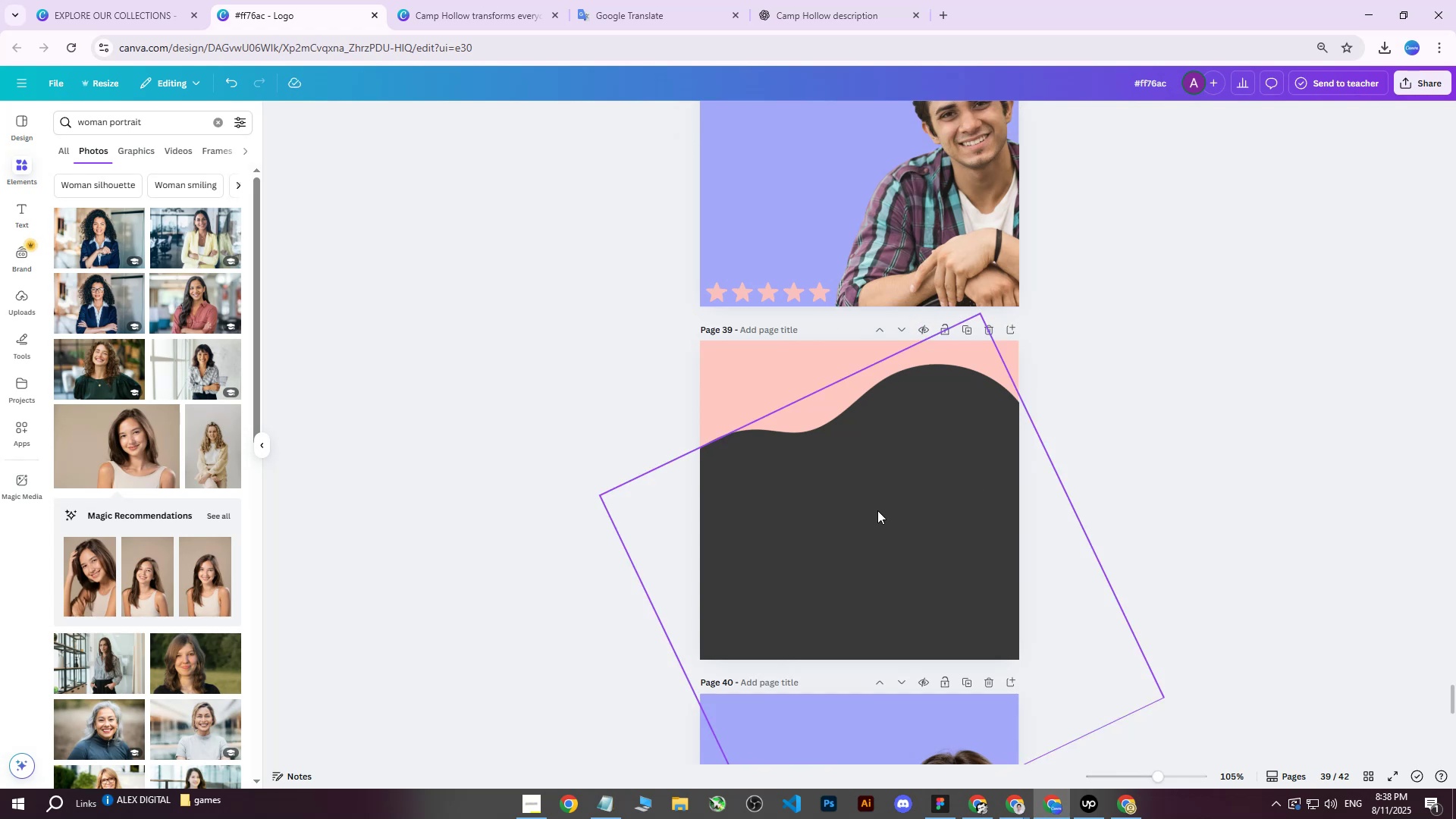 
left_click([777, 537])
 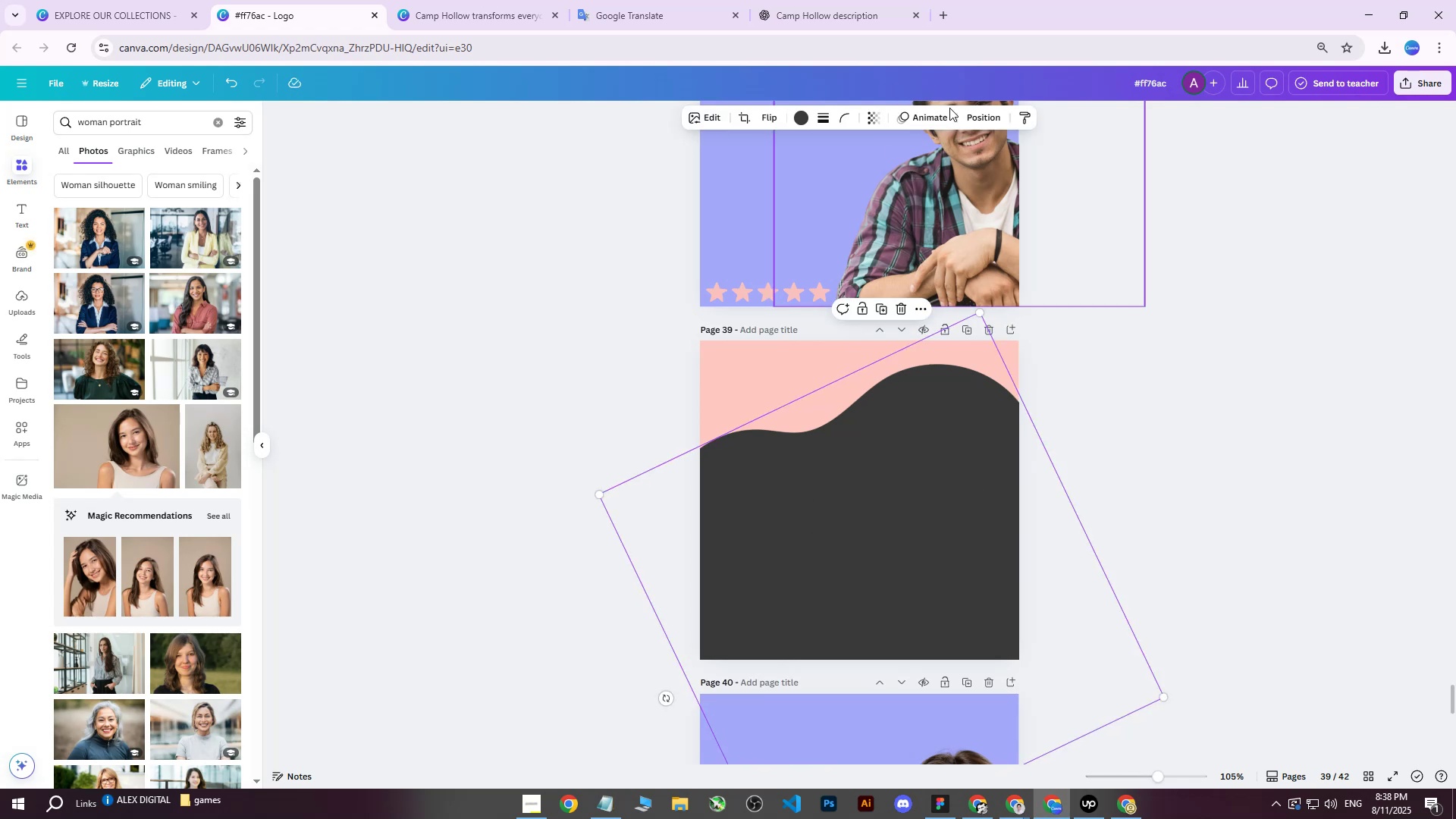 
left_click([975, 115])
 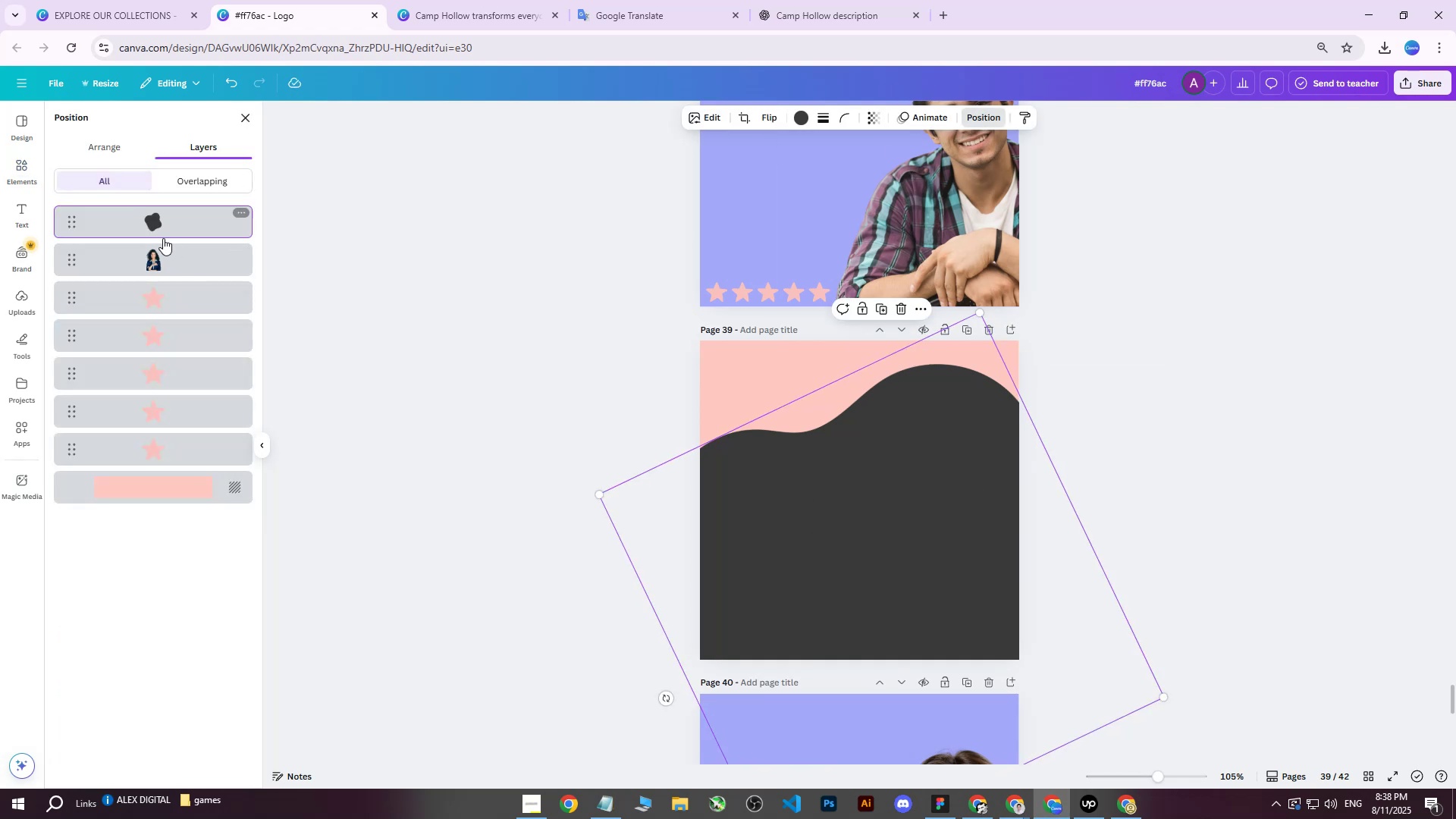 
left_click_drag(start_coordinate=[158, 226], to_coordinate=[152, 463])
 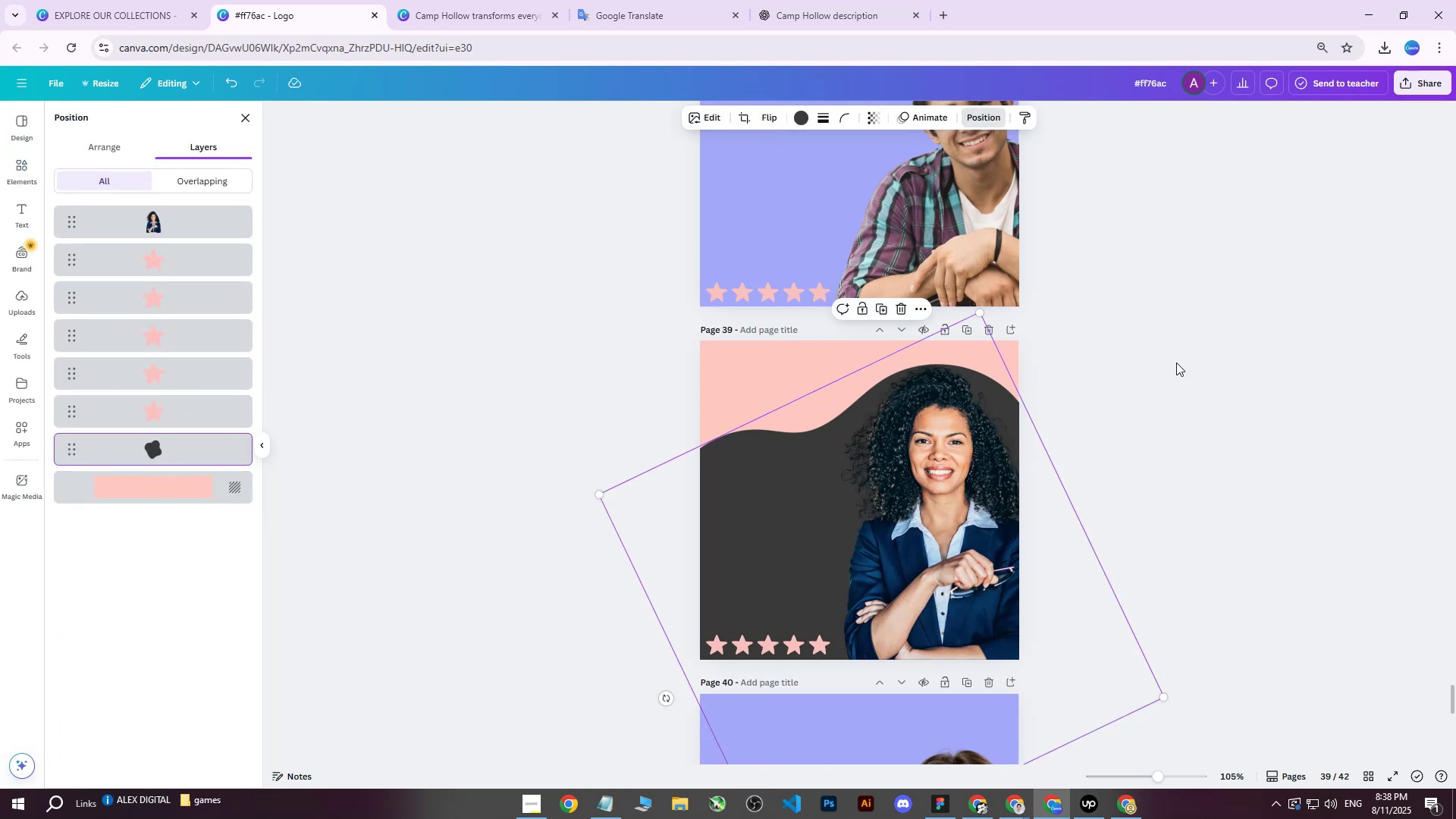 
left_click([1182, 358])
 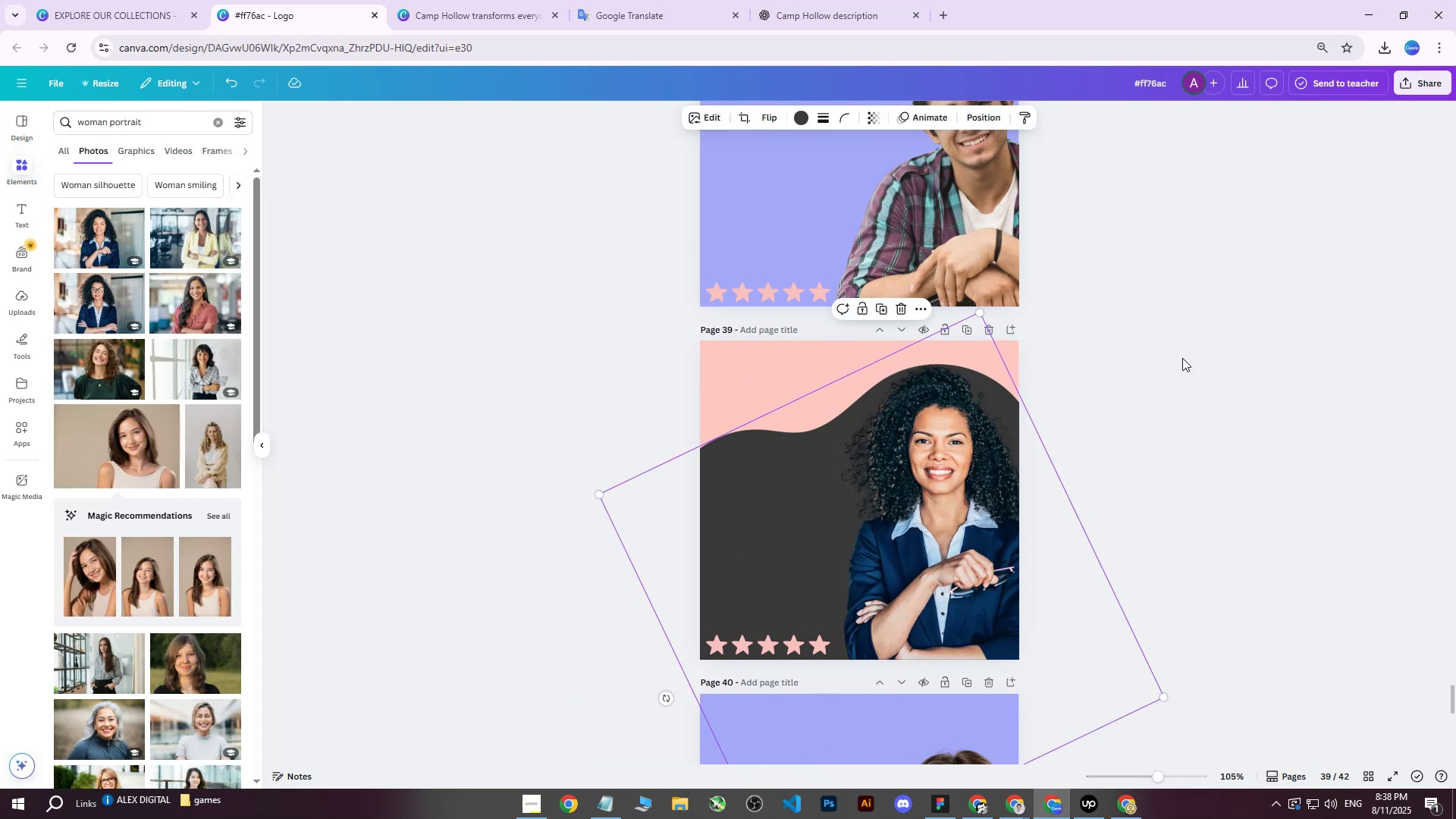 
left_click([1182, 358])
 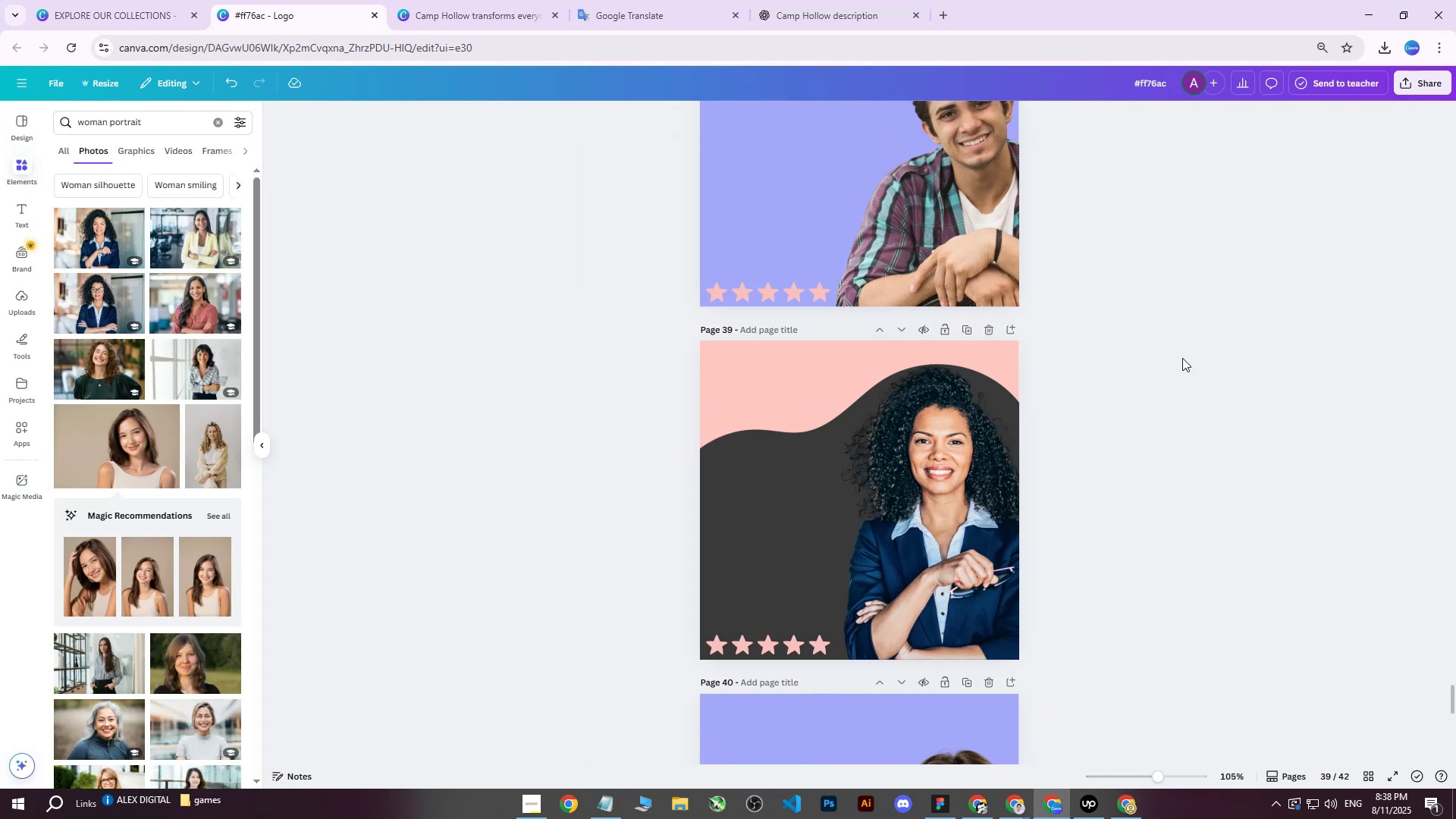 
scroll: coordinate [1182, 358], scroll_direction: down, amount: 2.0
 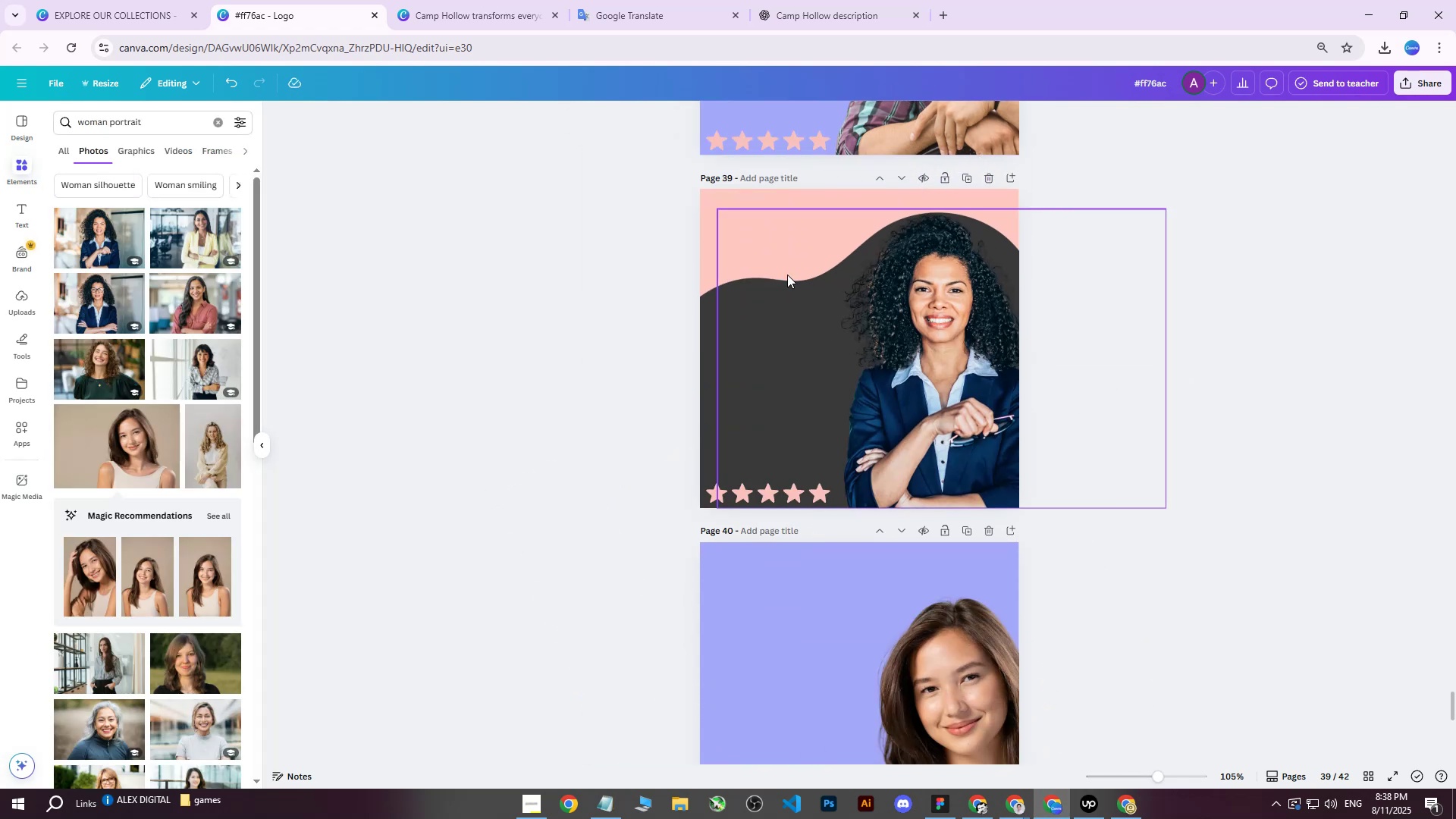 
left_click([1419, 83])
 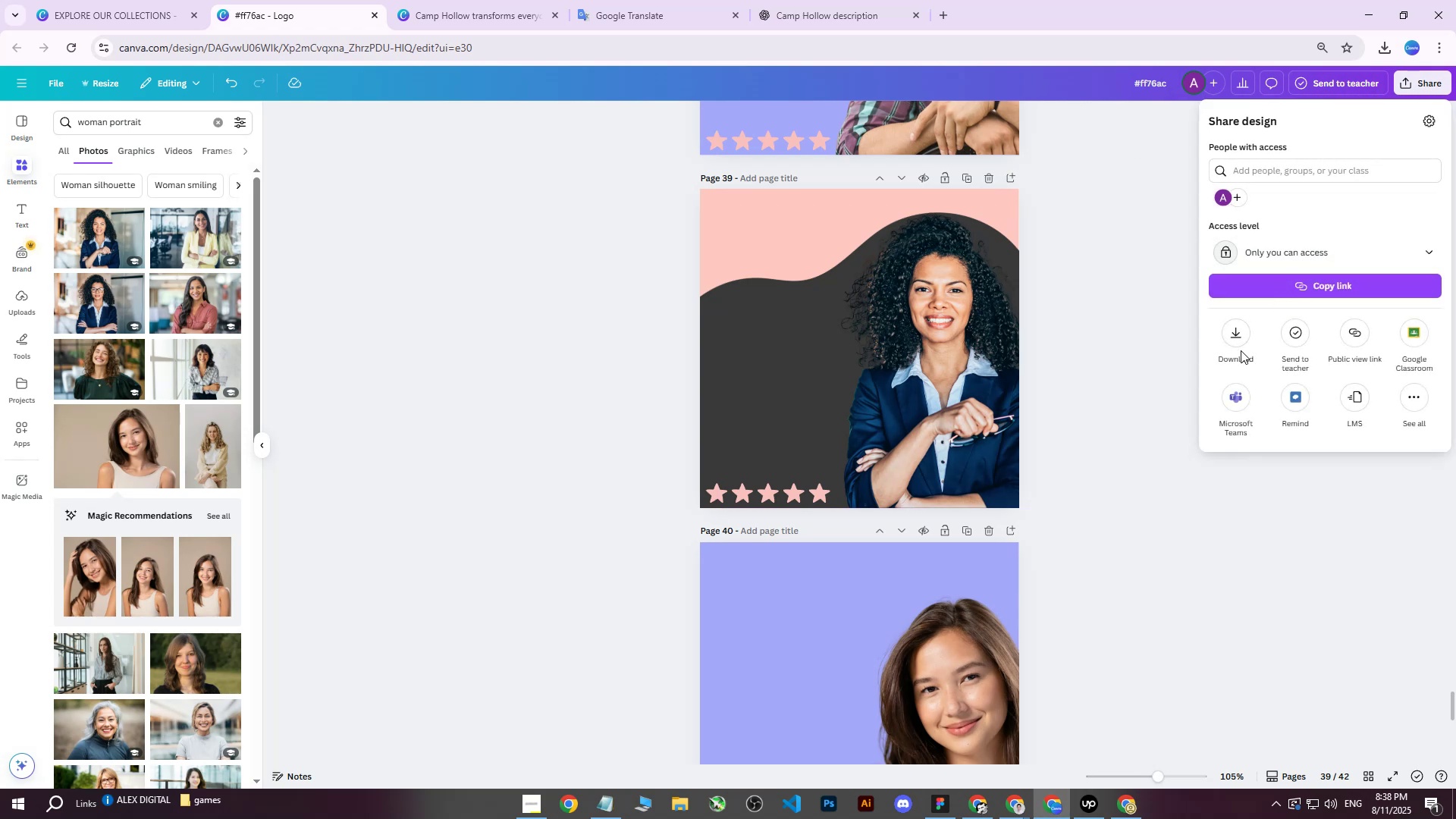 
double_click([1242, 344])
 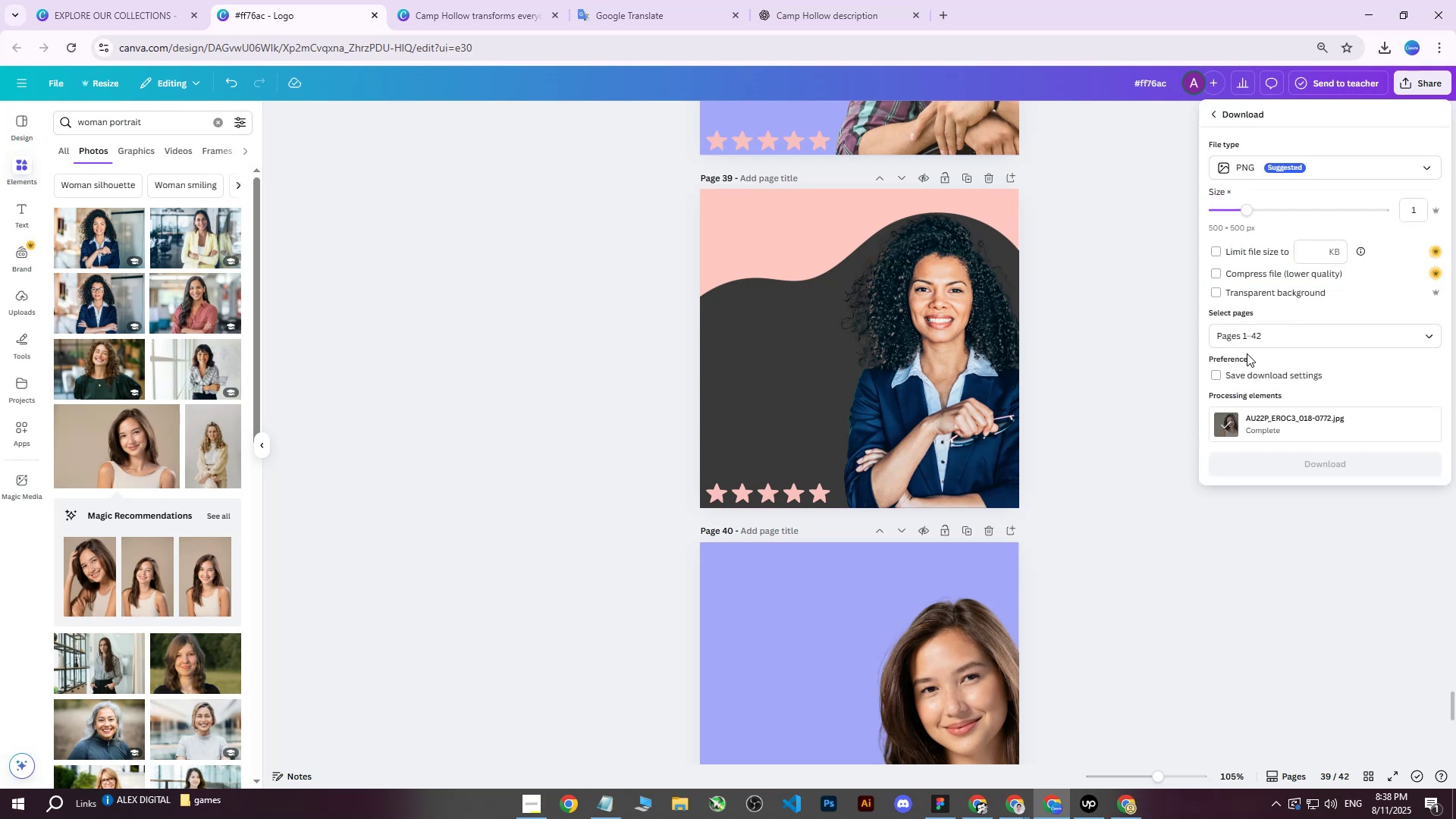 
left_click([1254, 342])
 